 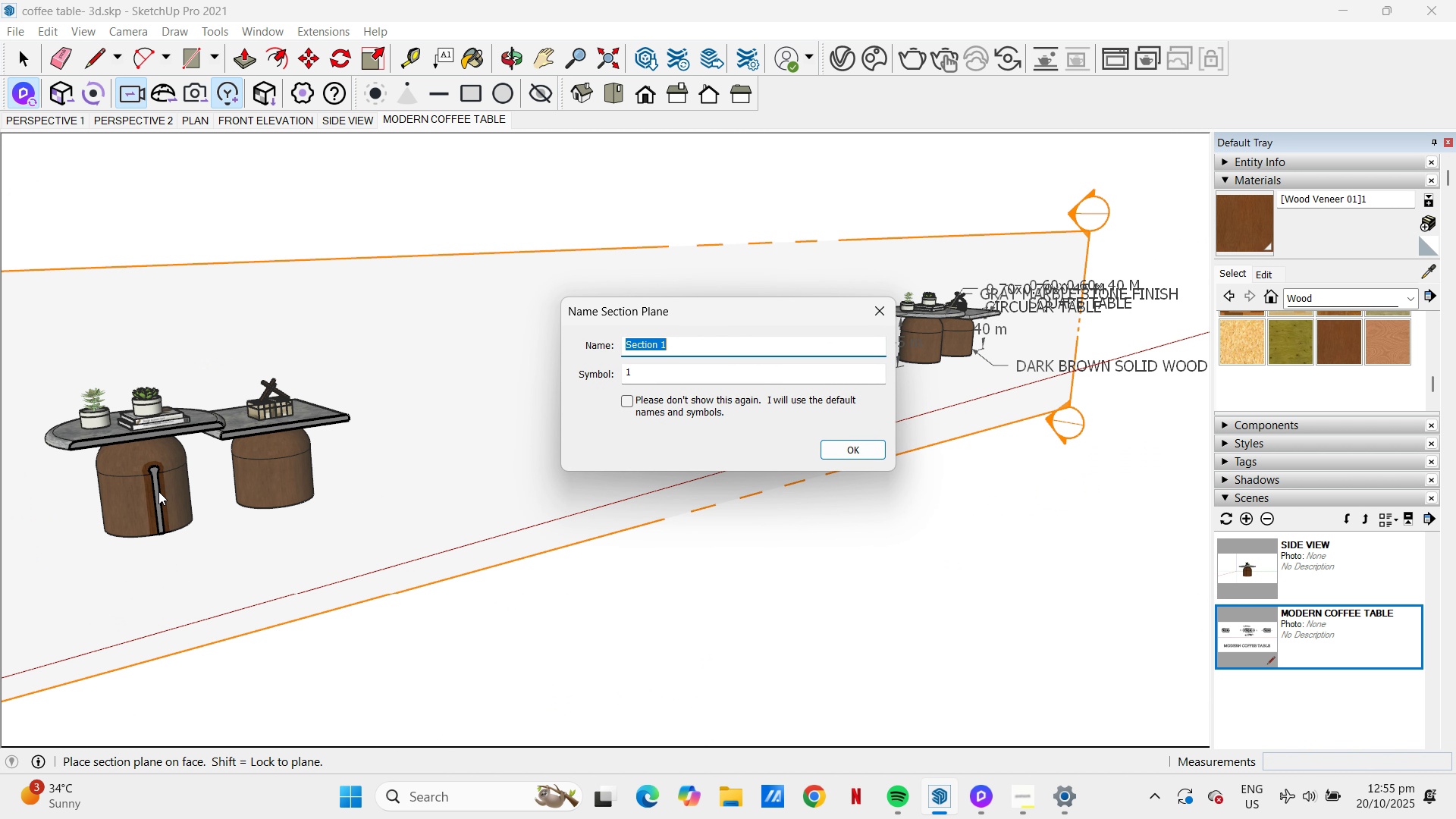 
left_click([860, 444])
 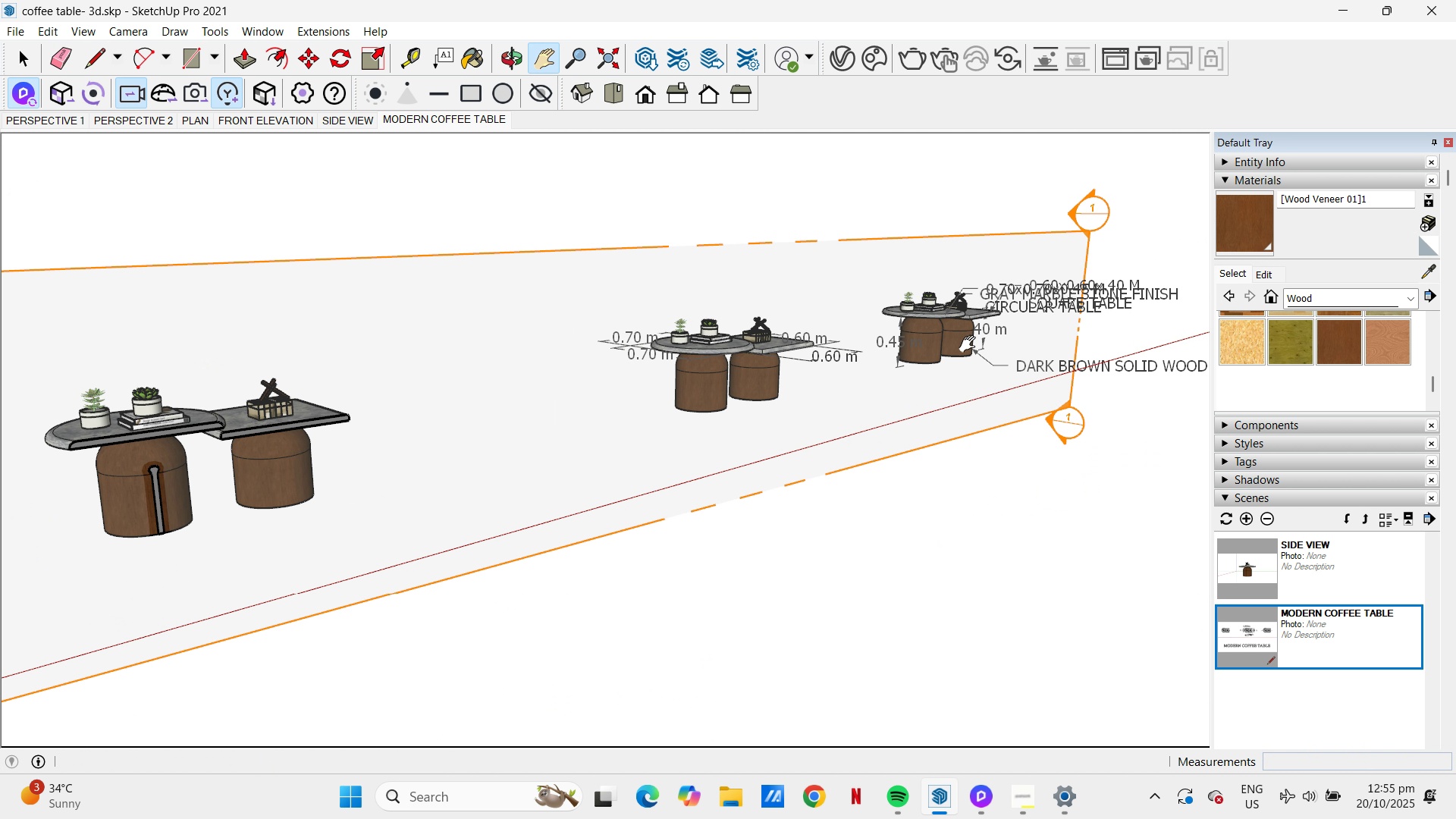 
scroll: coordinate [995, 335], scroll_direction: down, amount: 4.0
 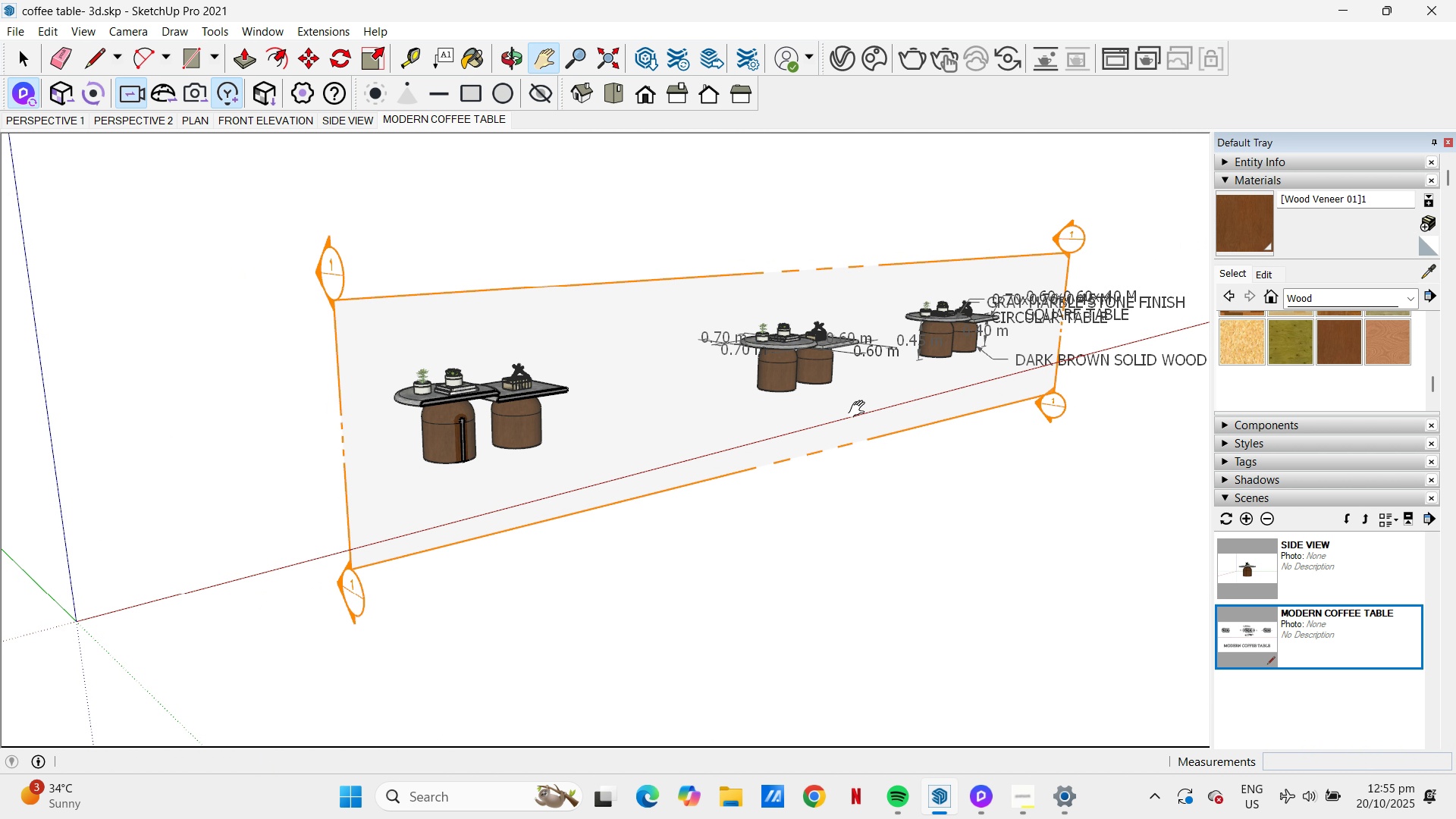 
scroll: coordinate [438, 528], scroll_direction: up, amount: 3.0
 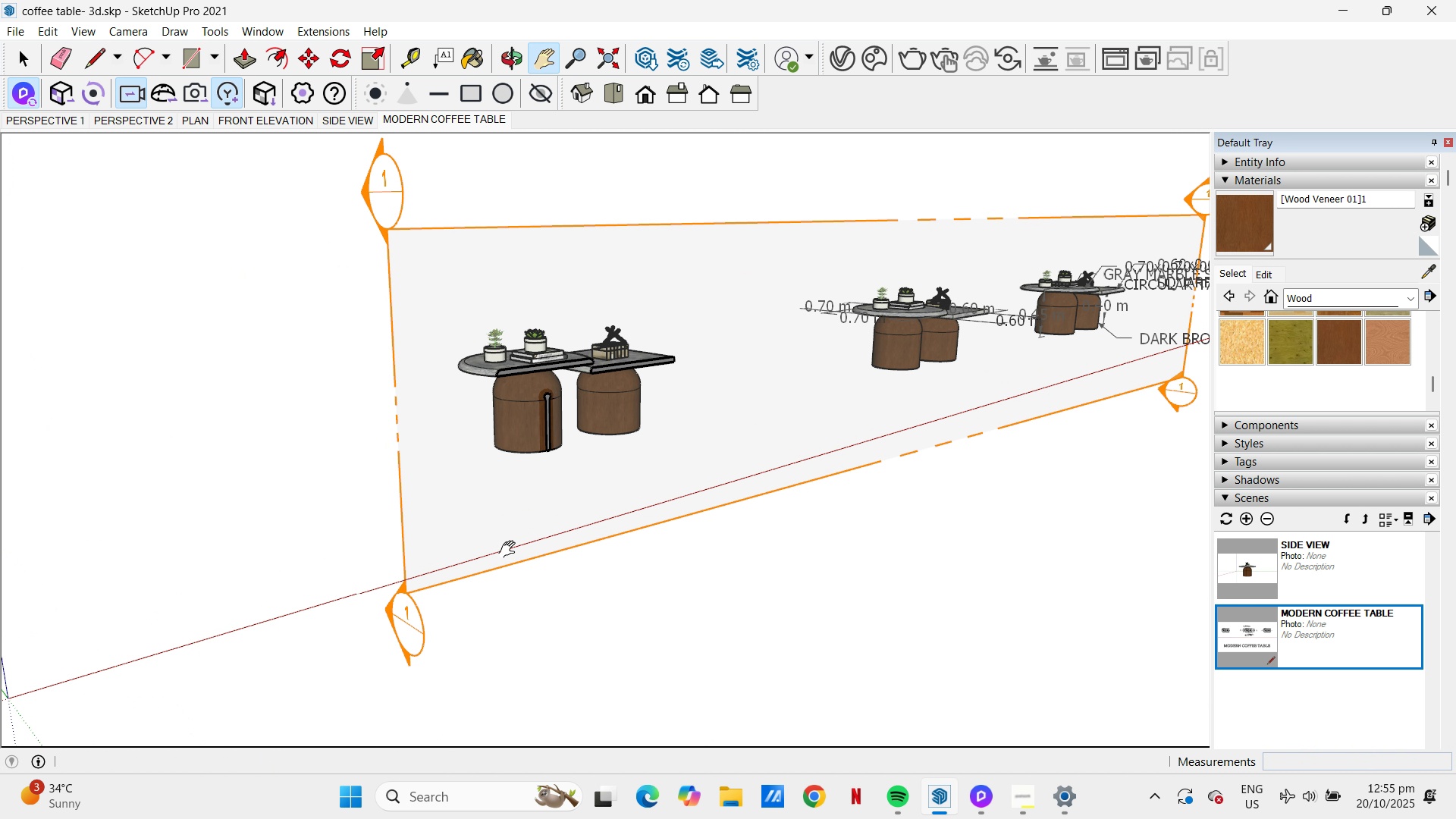 
key(Space)
 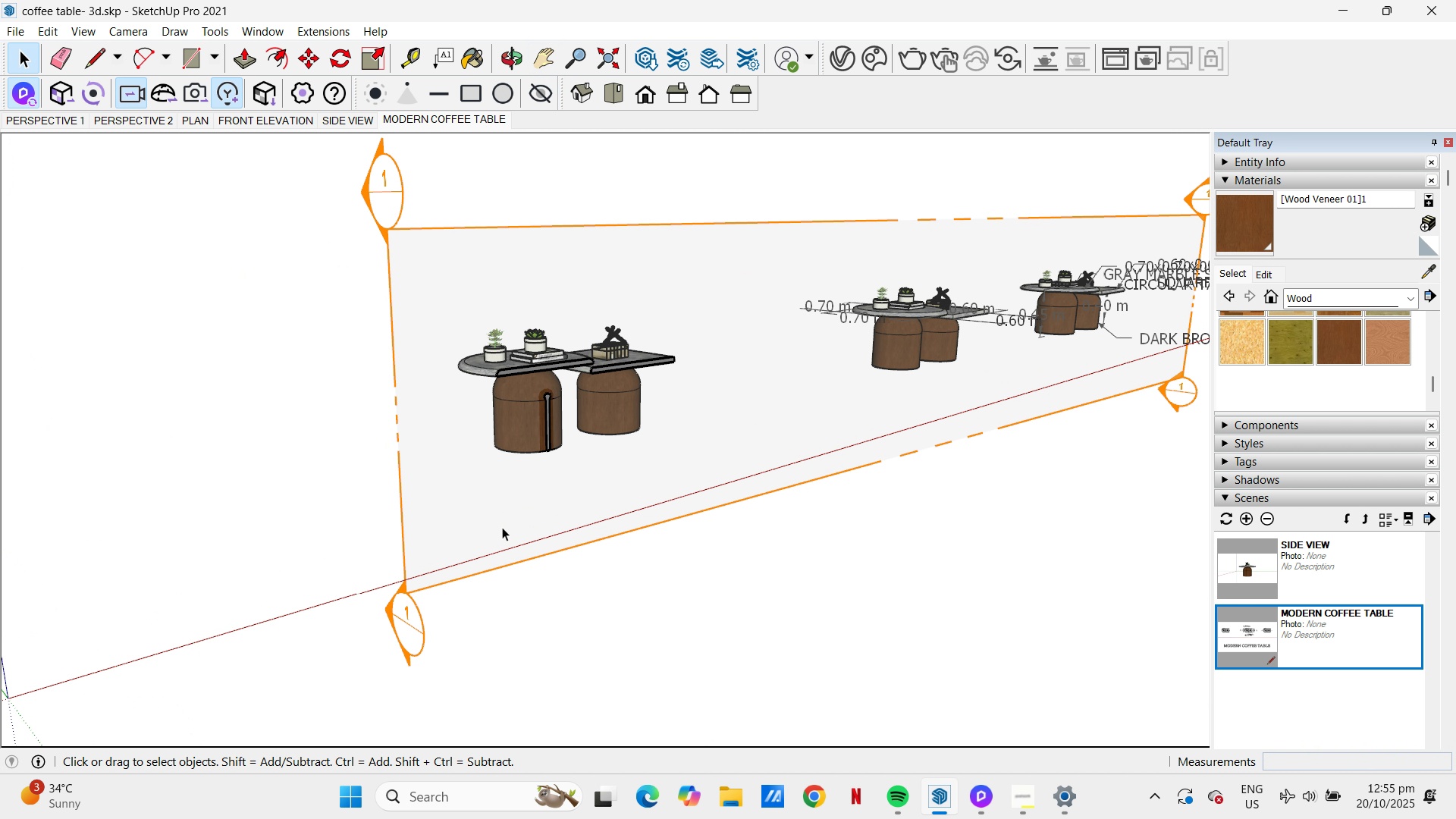 
left_click([502, 527])
 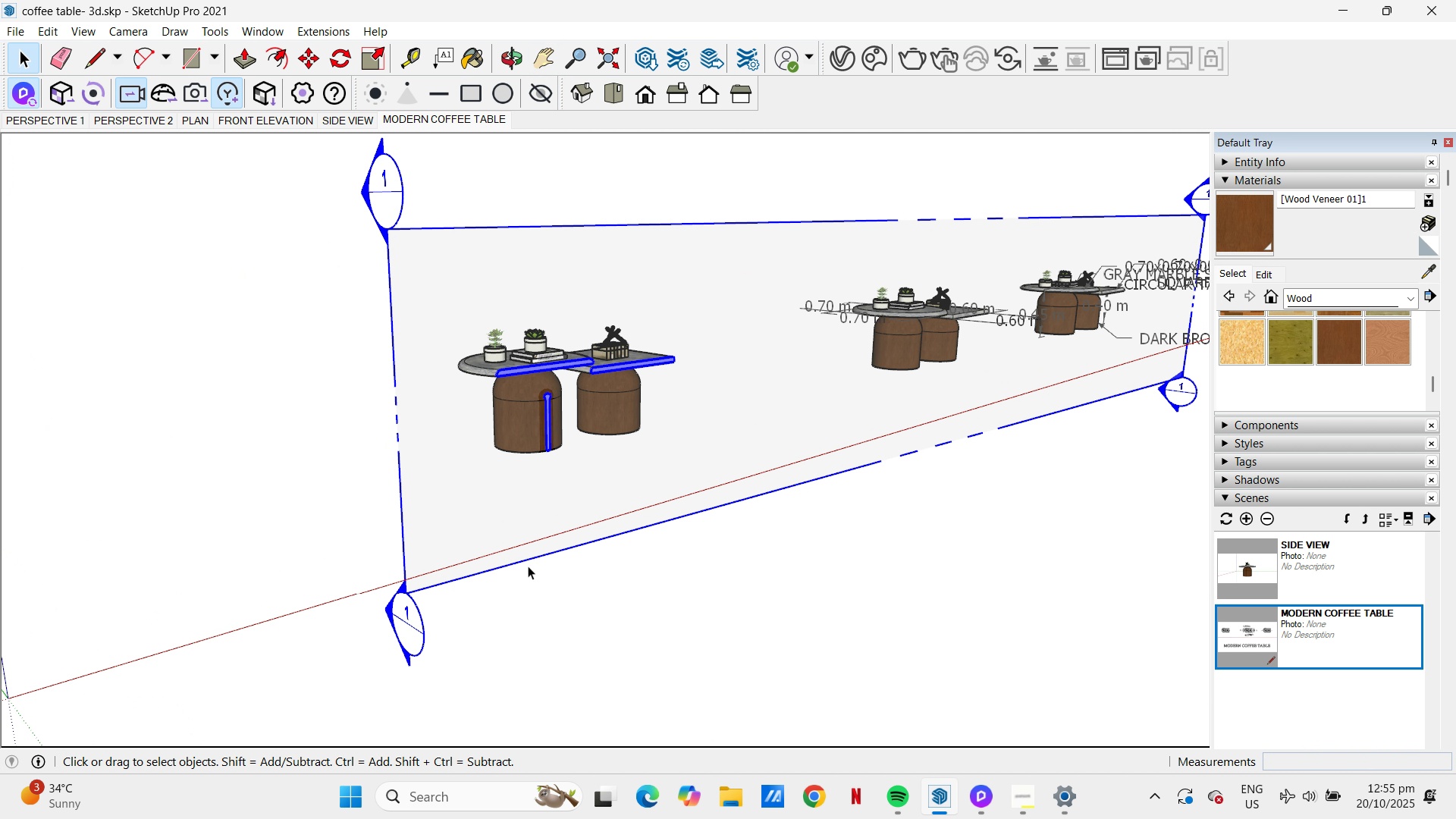 
key(M)
 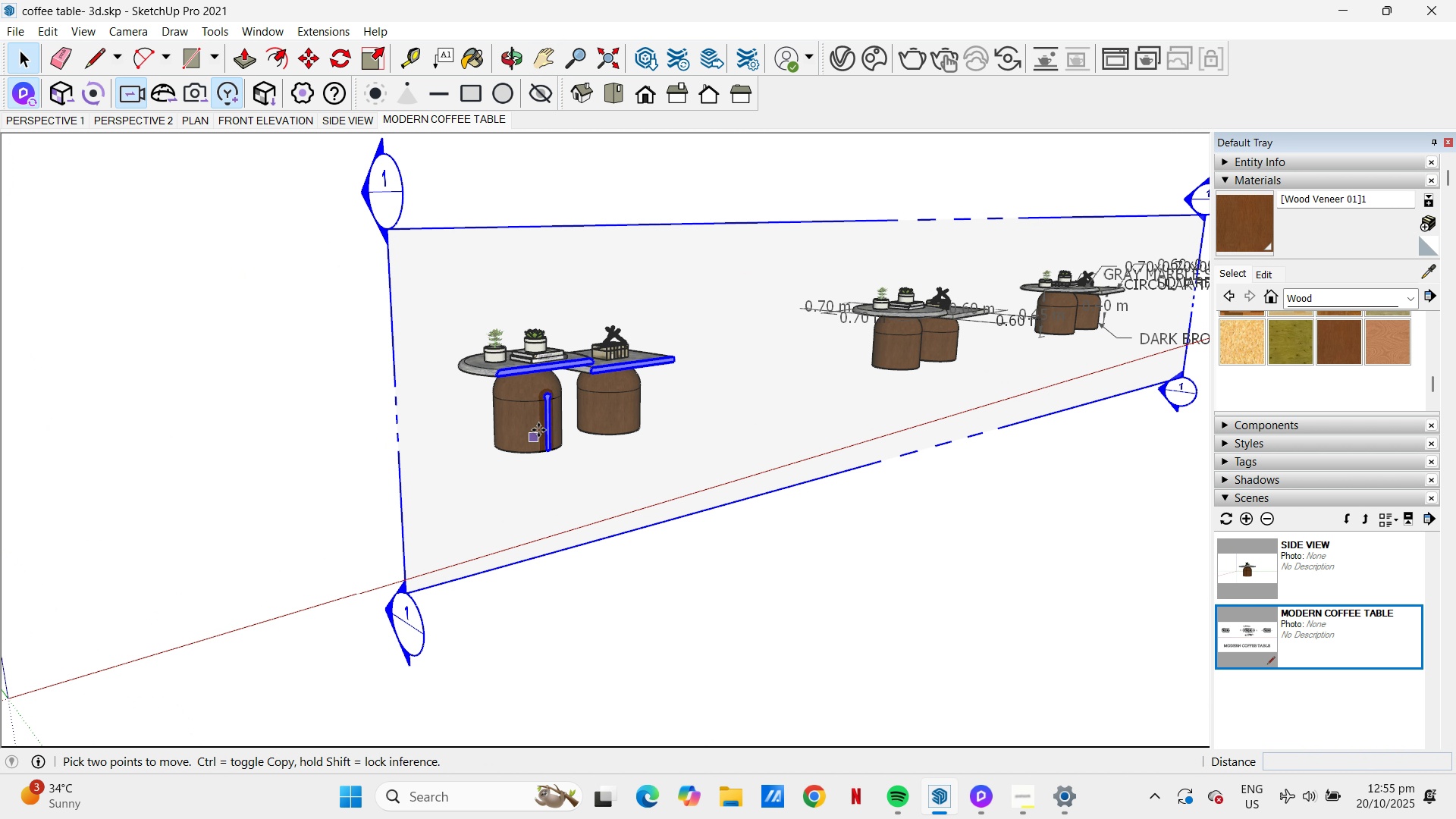 
scroll: coordinate [610, 465], scroll_direction: up, amount: 3.0
 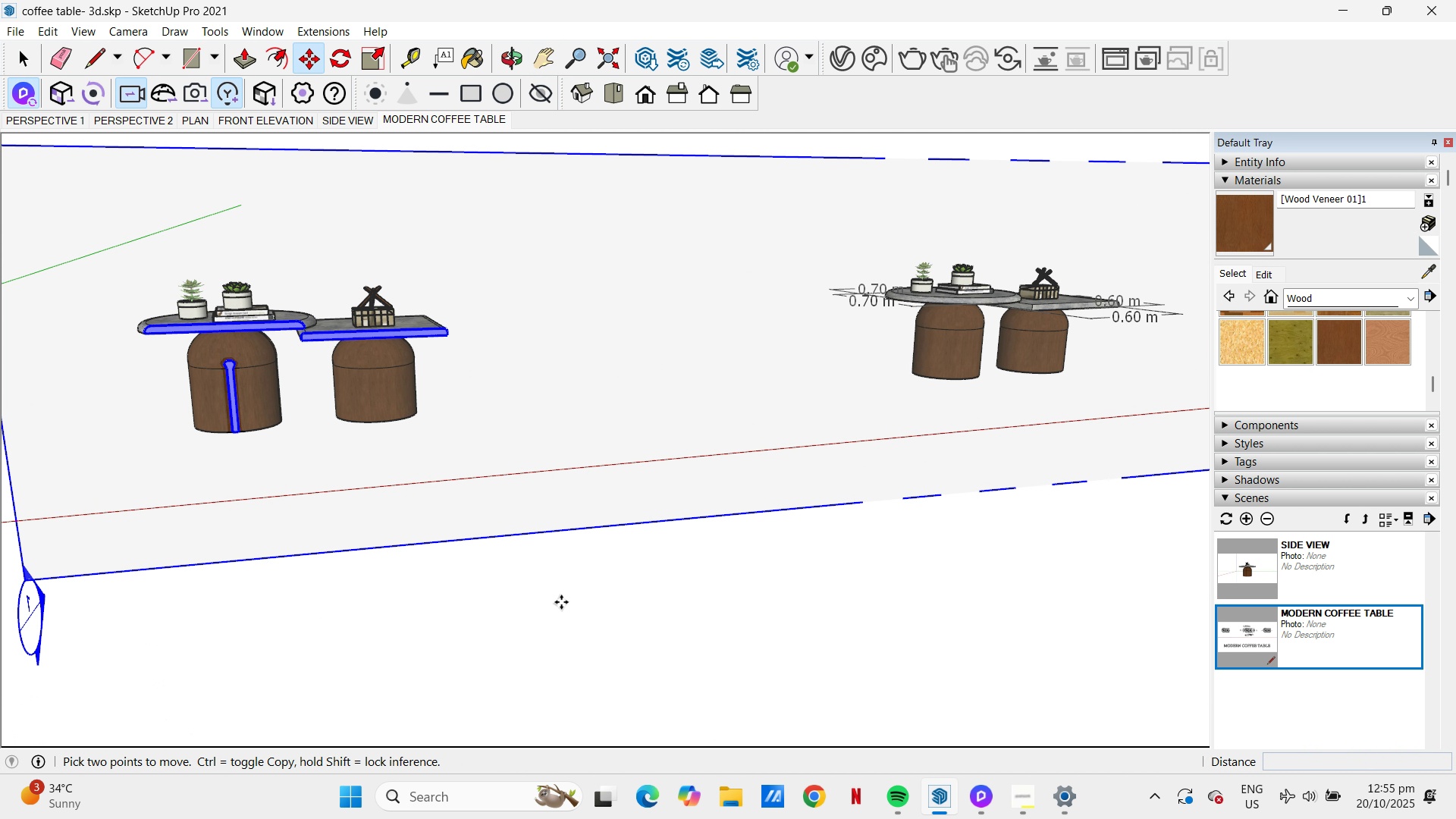 
left_click([556, 601])
 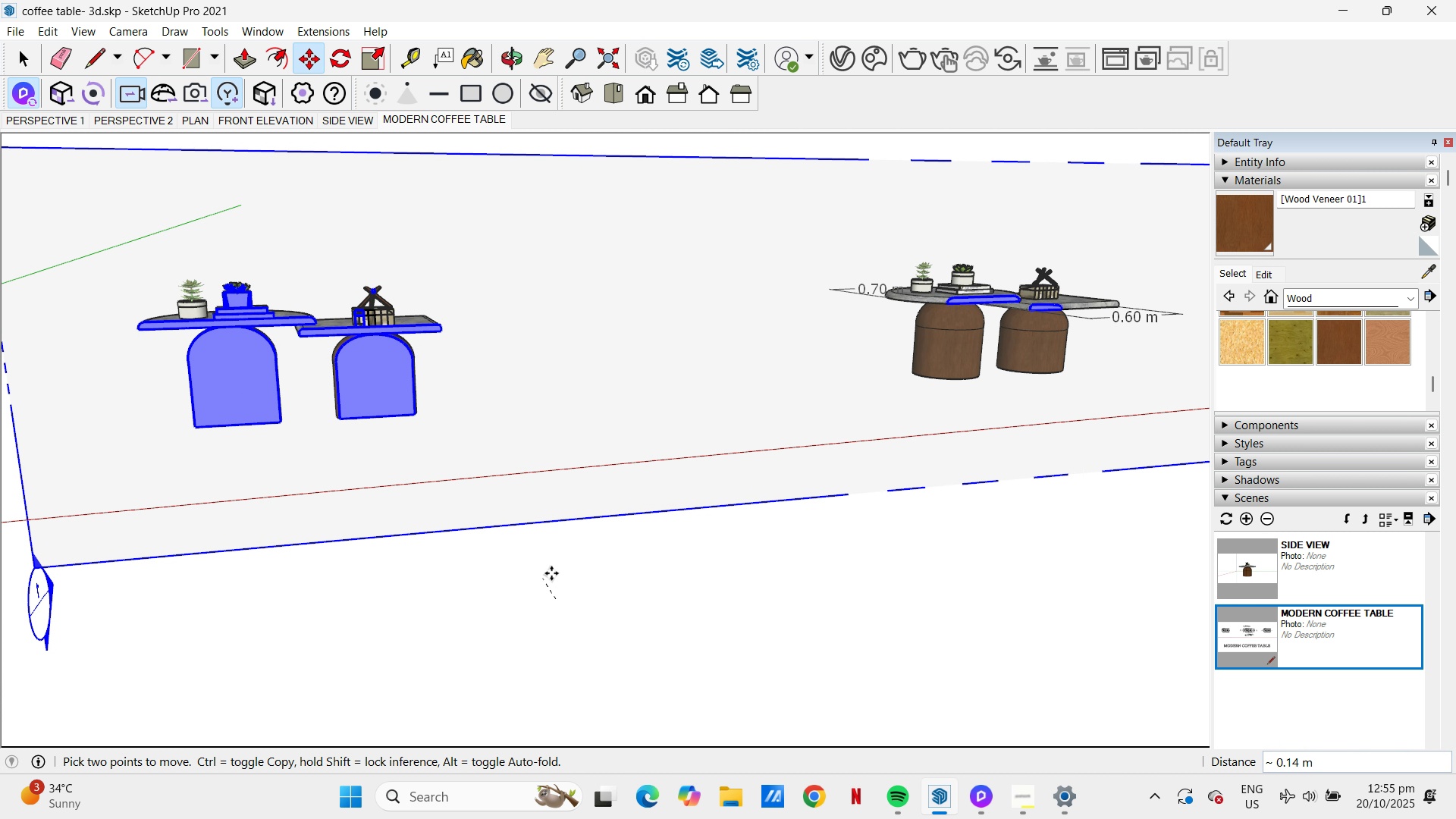 
left_click([551, 573])
 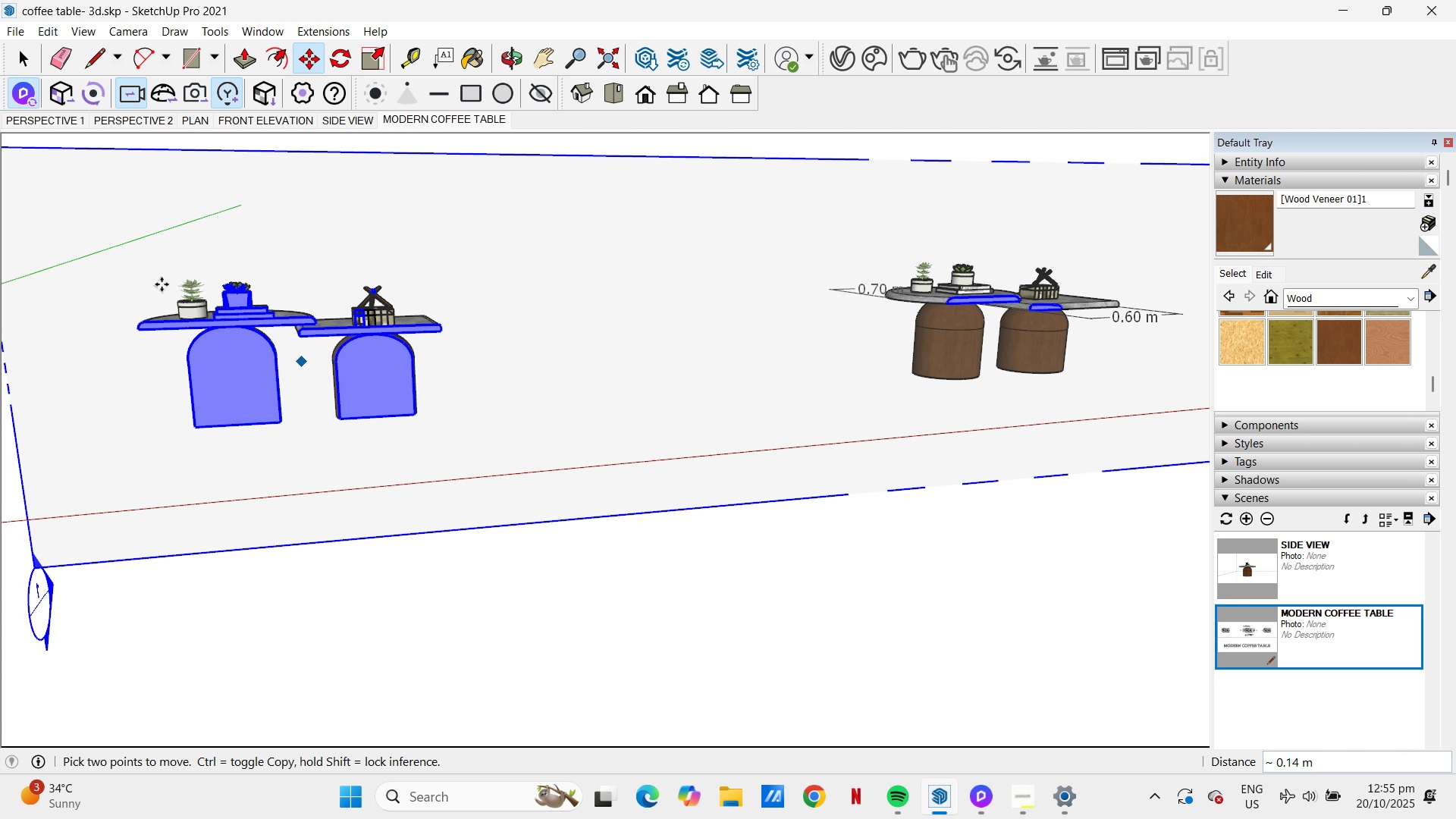 
scroll: coordinate [267, 403], scroll_direction: up, amount: 6.0
 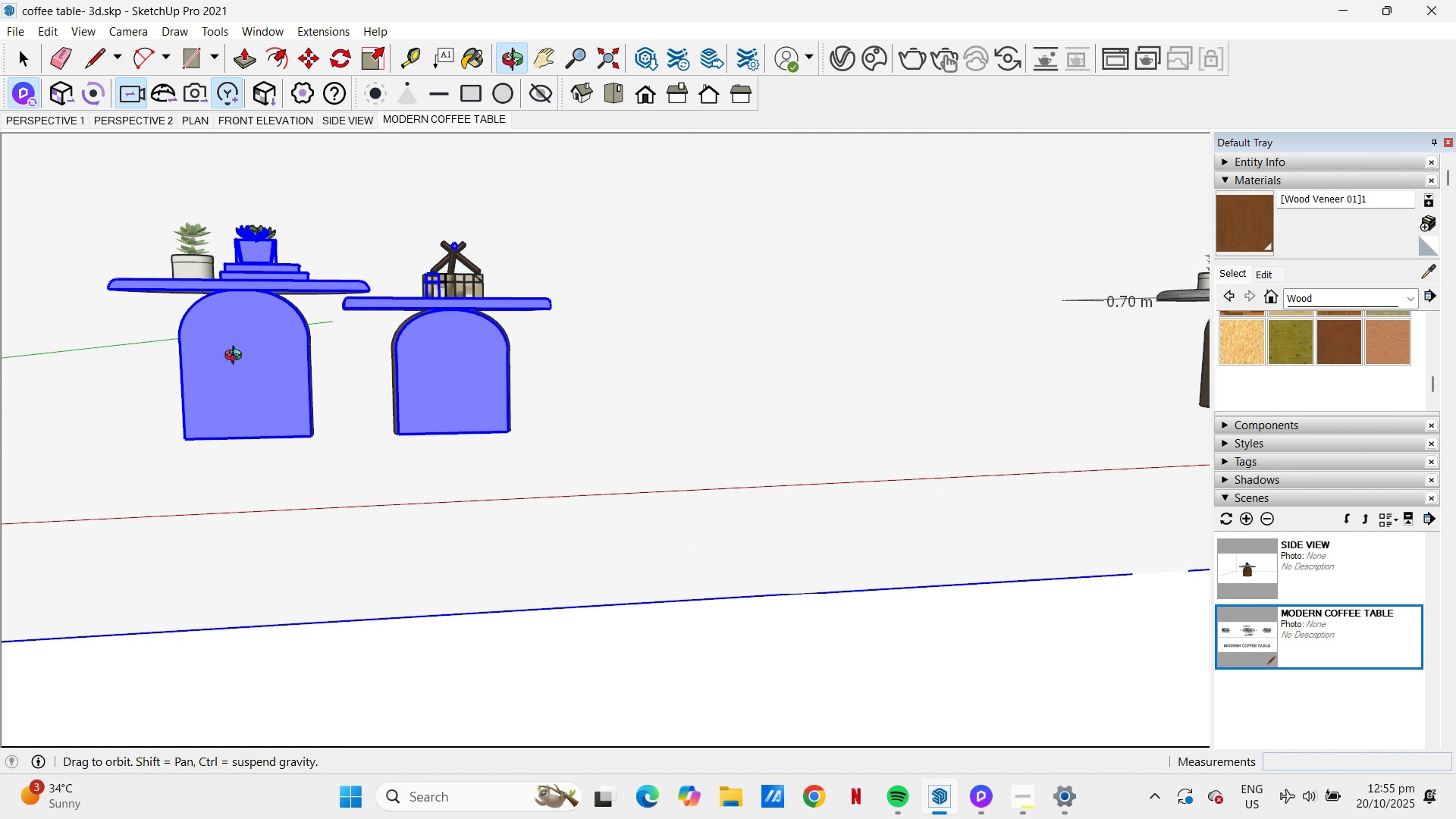 
key(Space)
 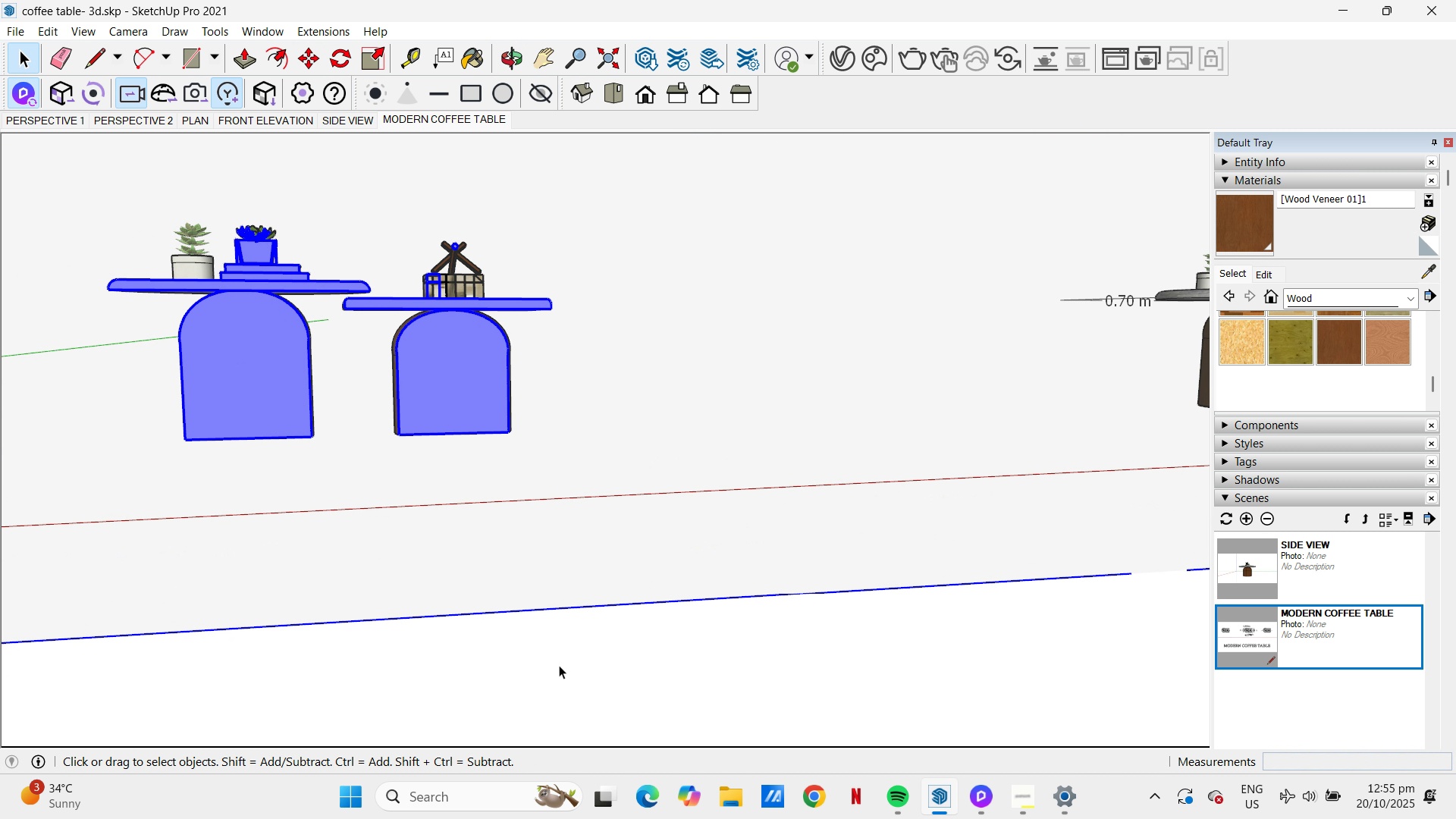 
left_click([559, 665])
 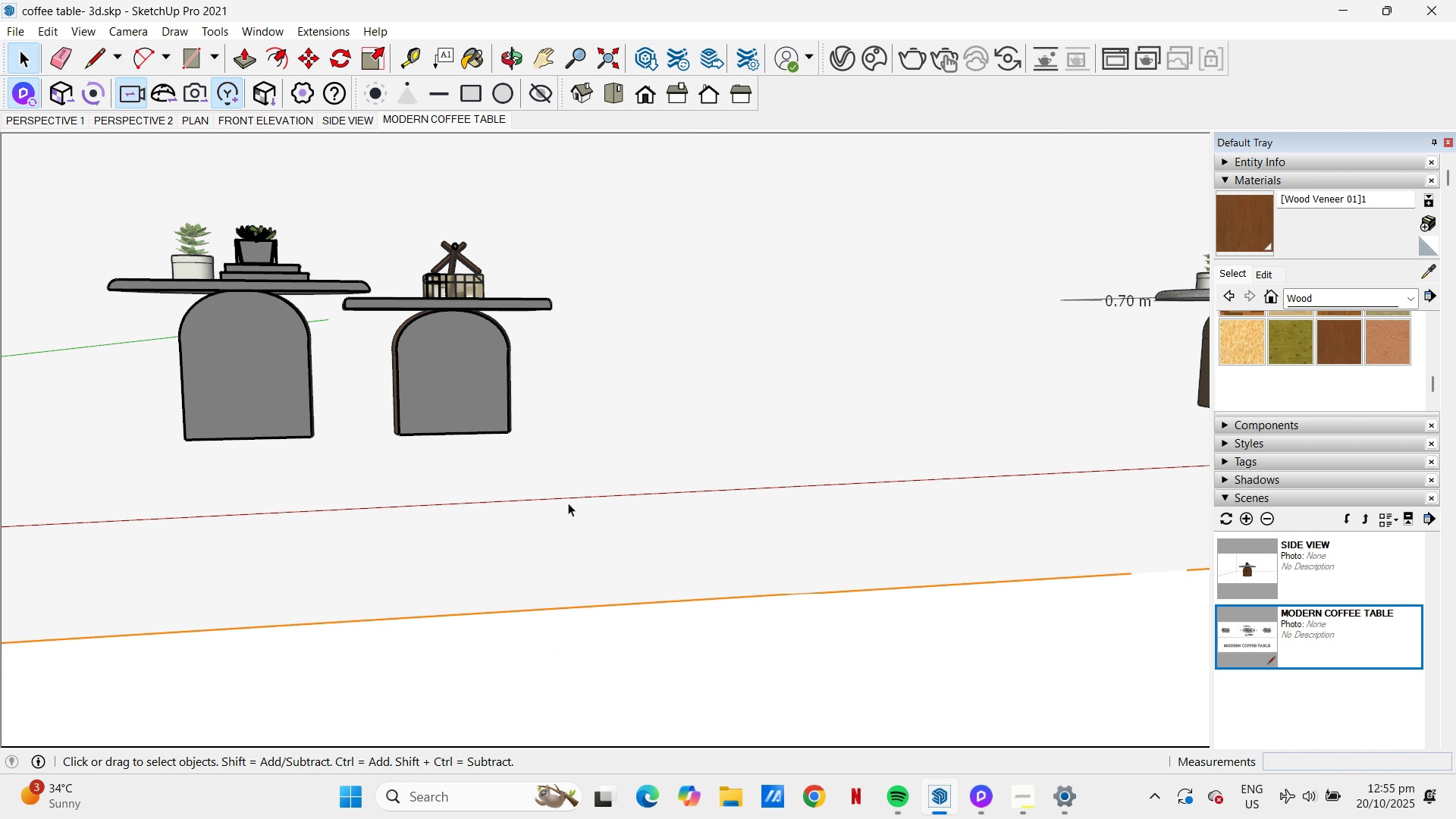 
scroll: coordinate [652, 475], scroll_direction: down, amount: 3.0
 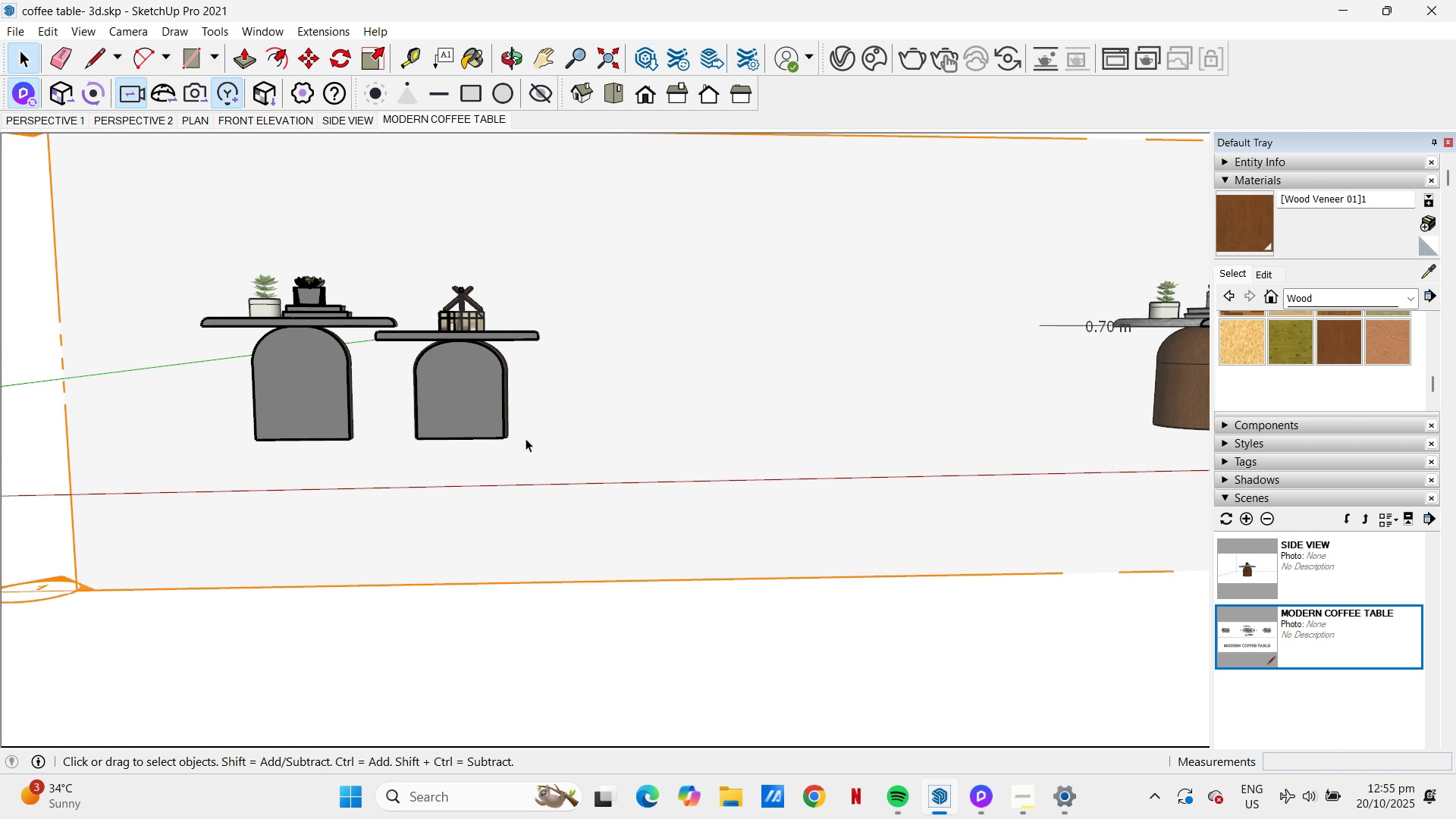 
scroll: coordinate [338, 338], scroll_direction: up, amount: 4.0
 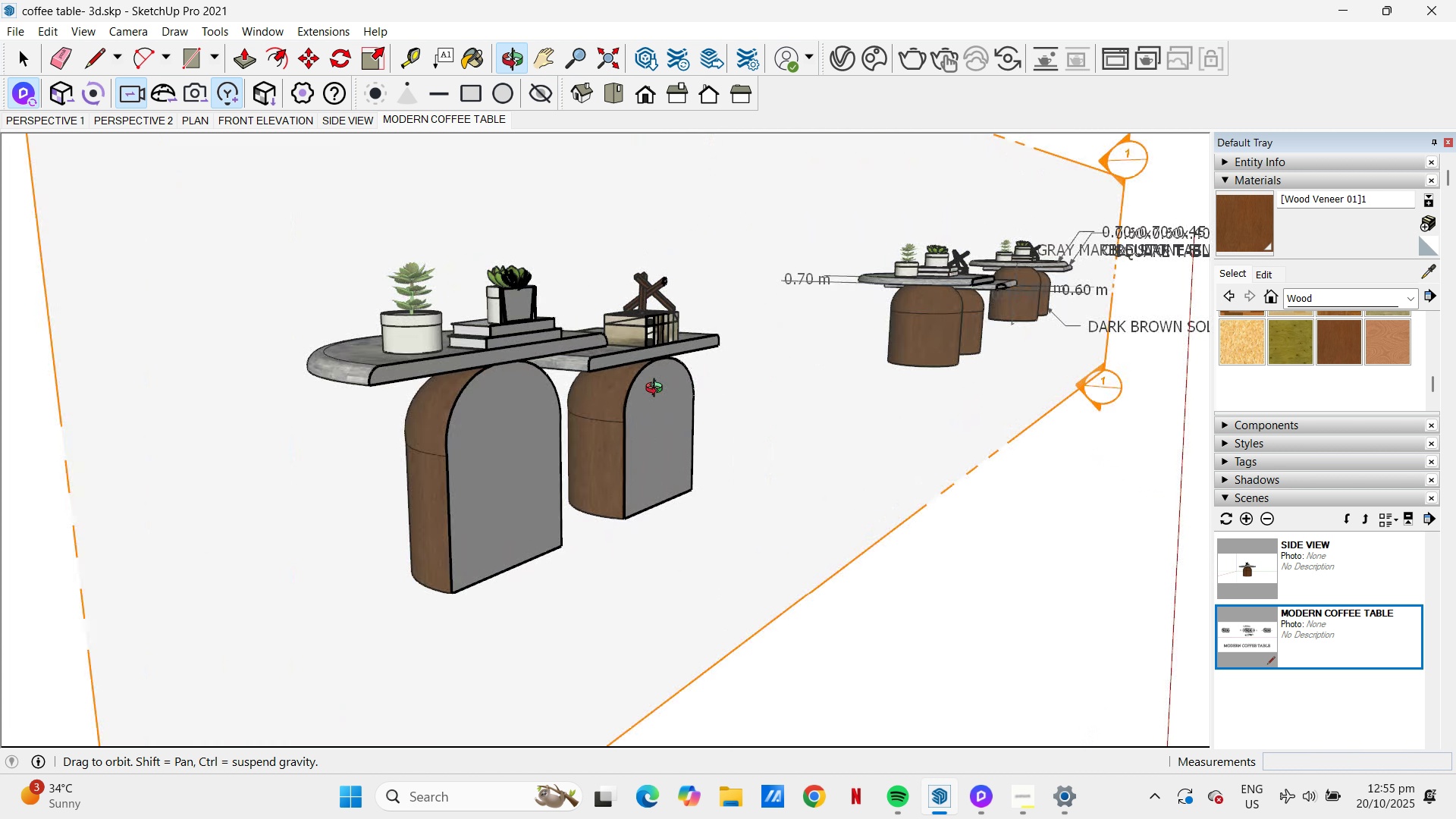 
wait(6.38)
 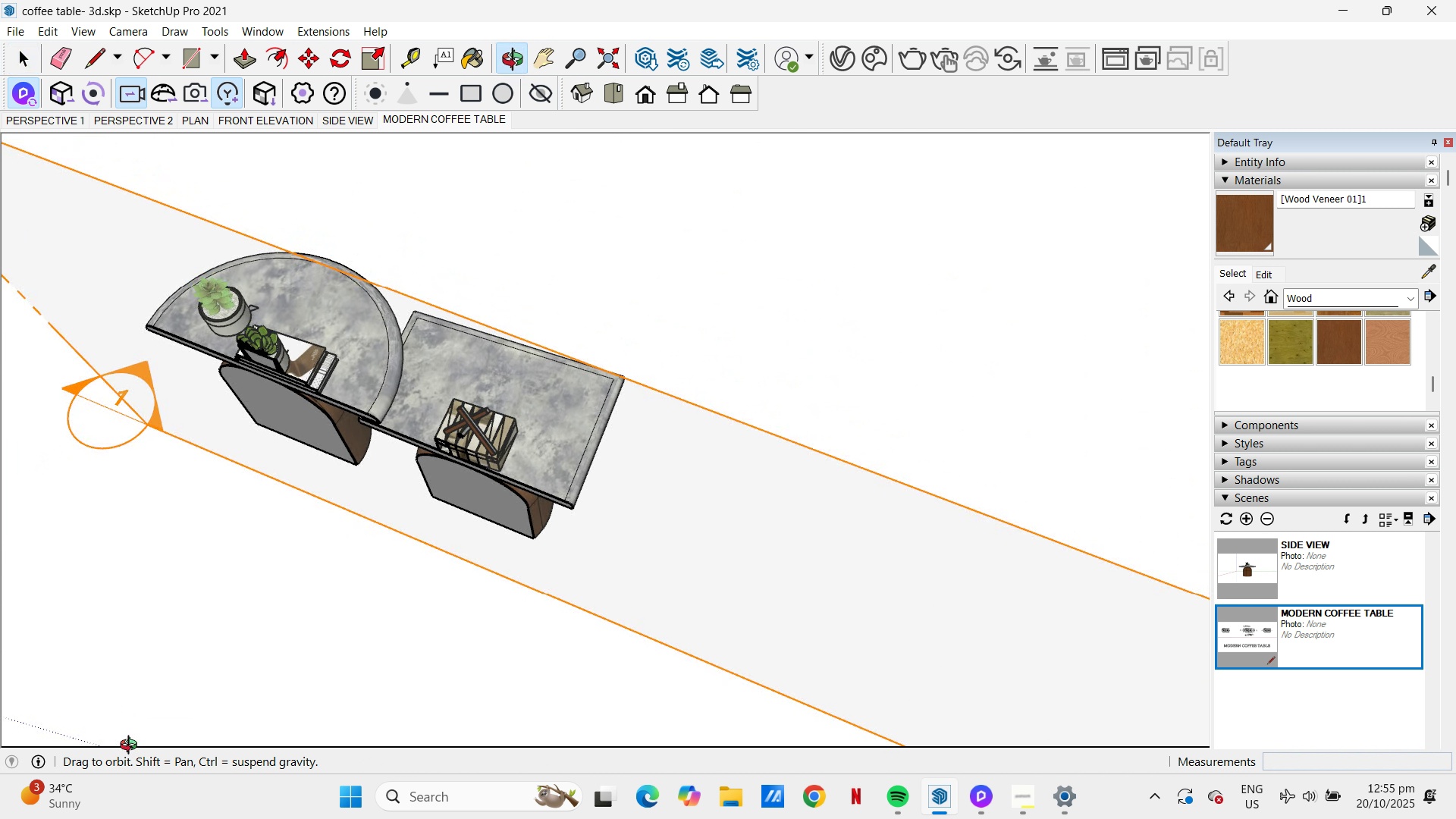 
scroll: coordinate [154, 428], scroll_direction: up, amount: 2.0
 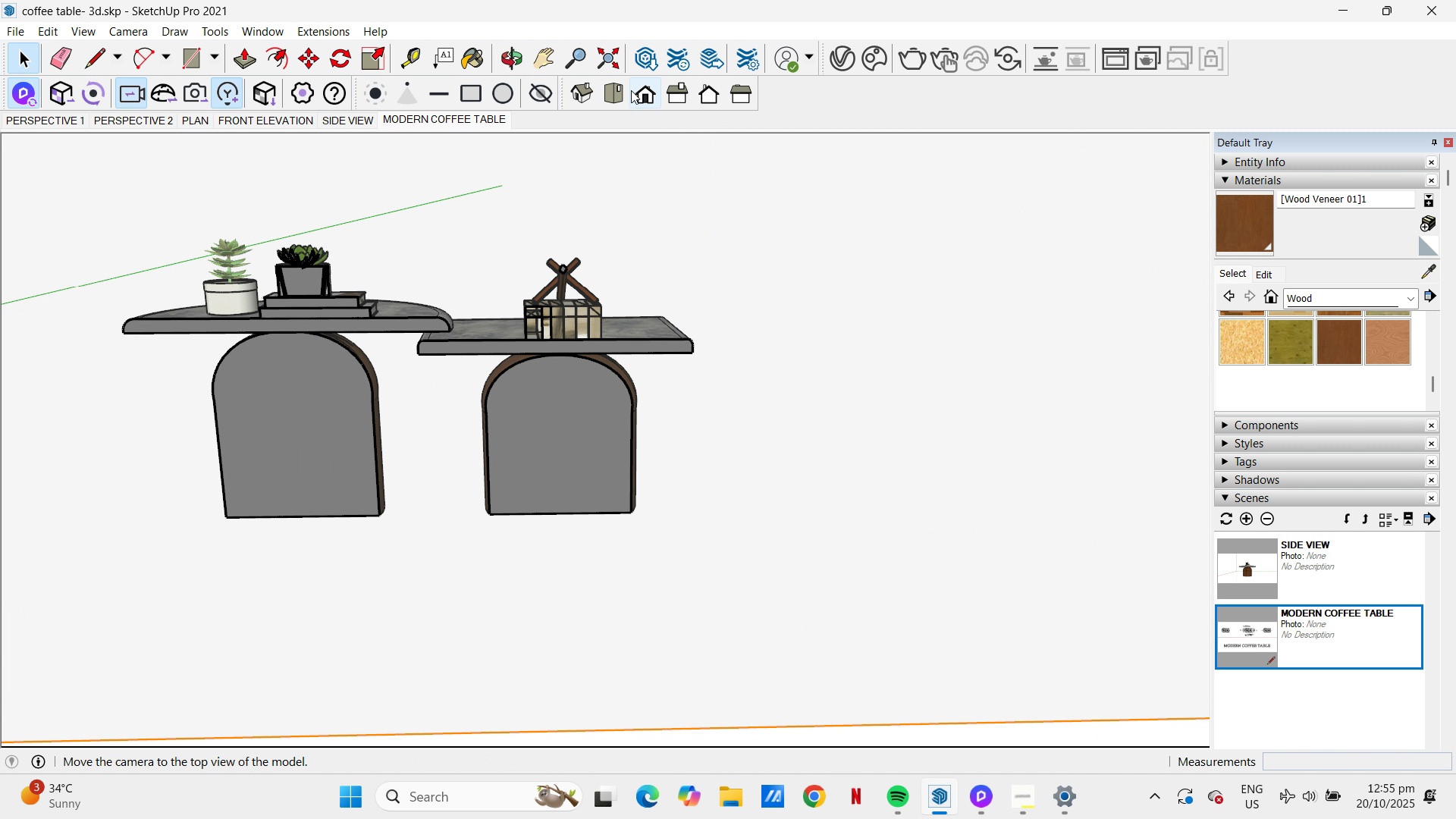 
left_click([619, 88])
 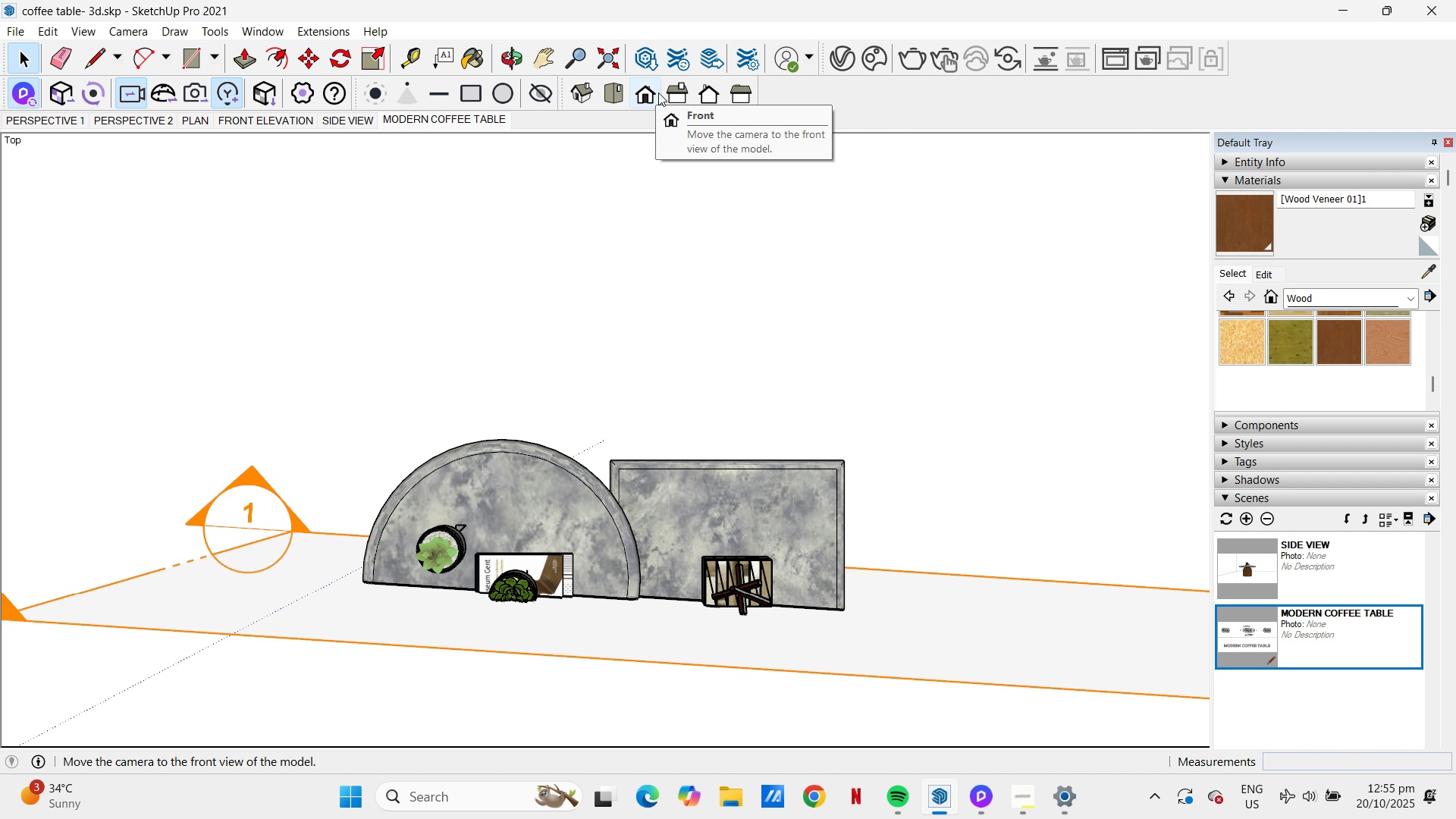 
left_click([656, 93])
 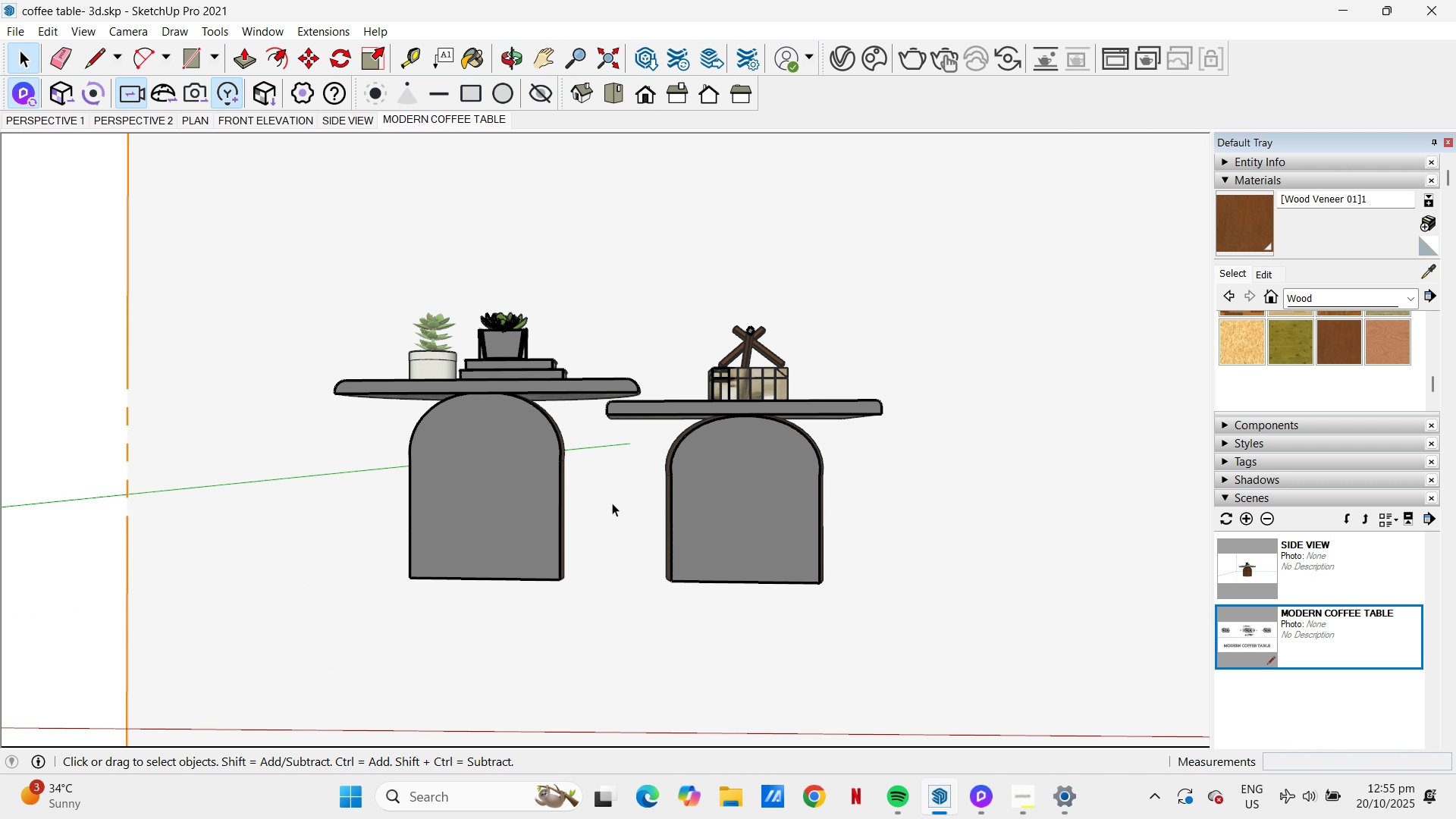 
scroll: coordinate [447, 463], scroll_direction: down, amount: 21.0
 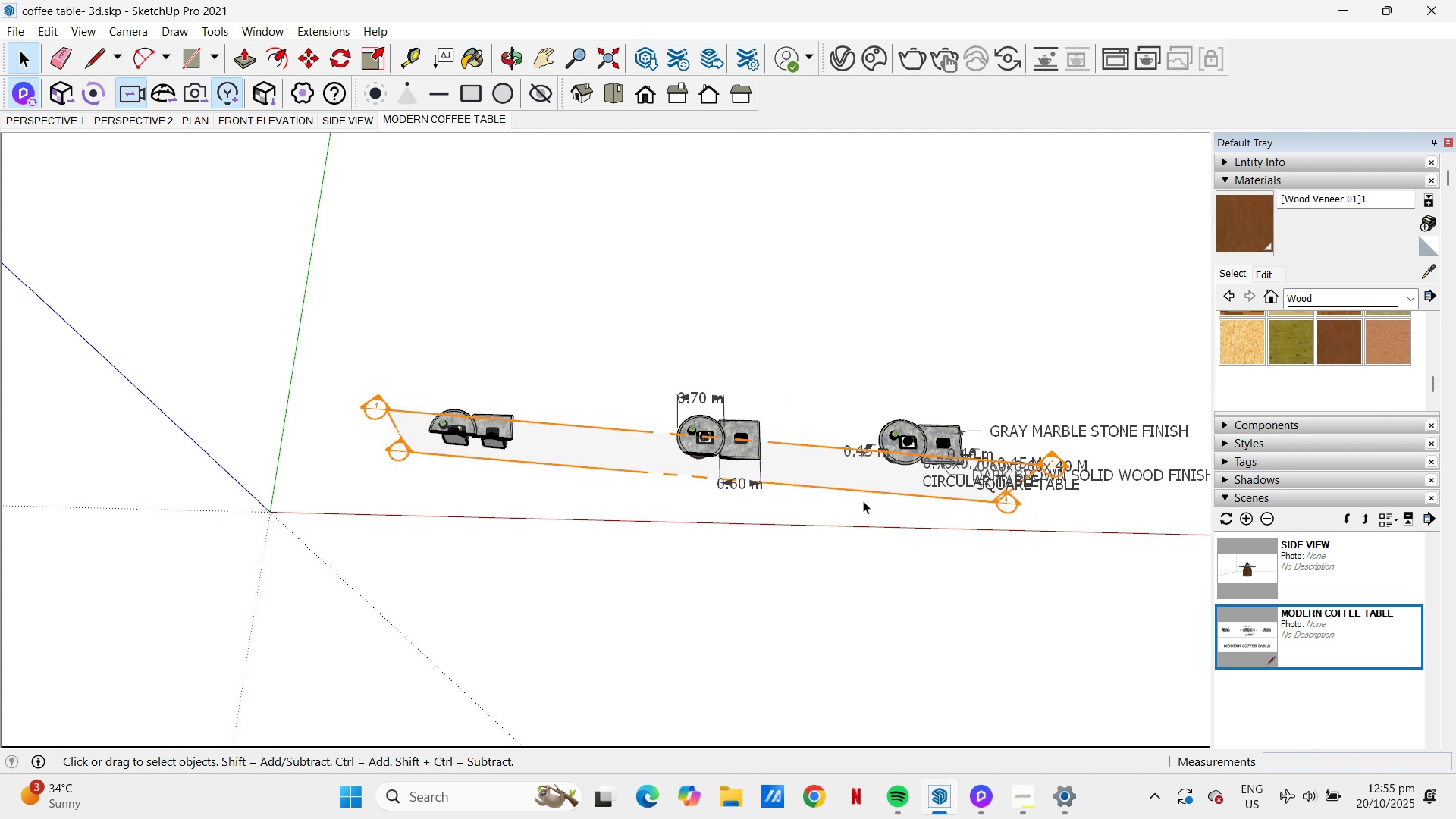 
left_click([799, 457])
 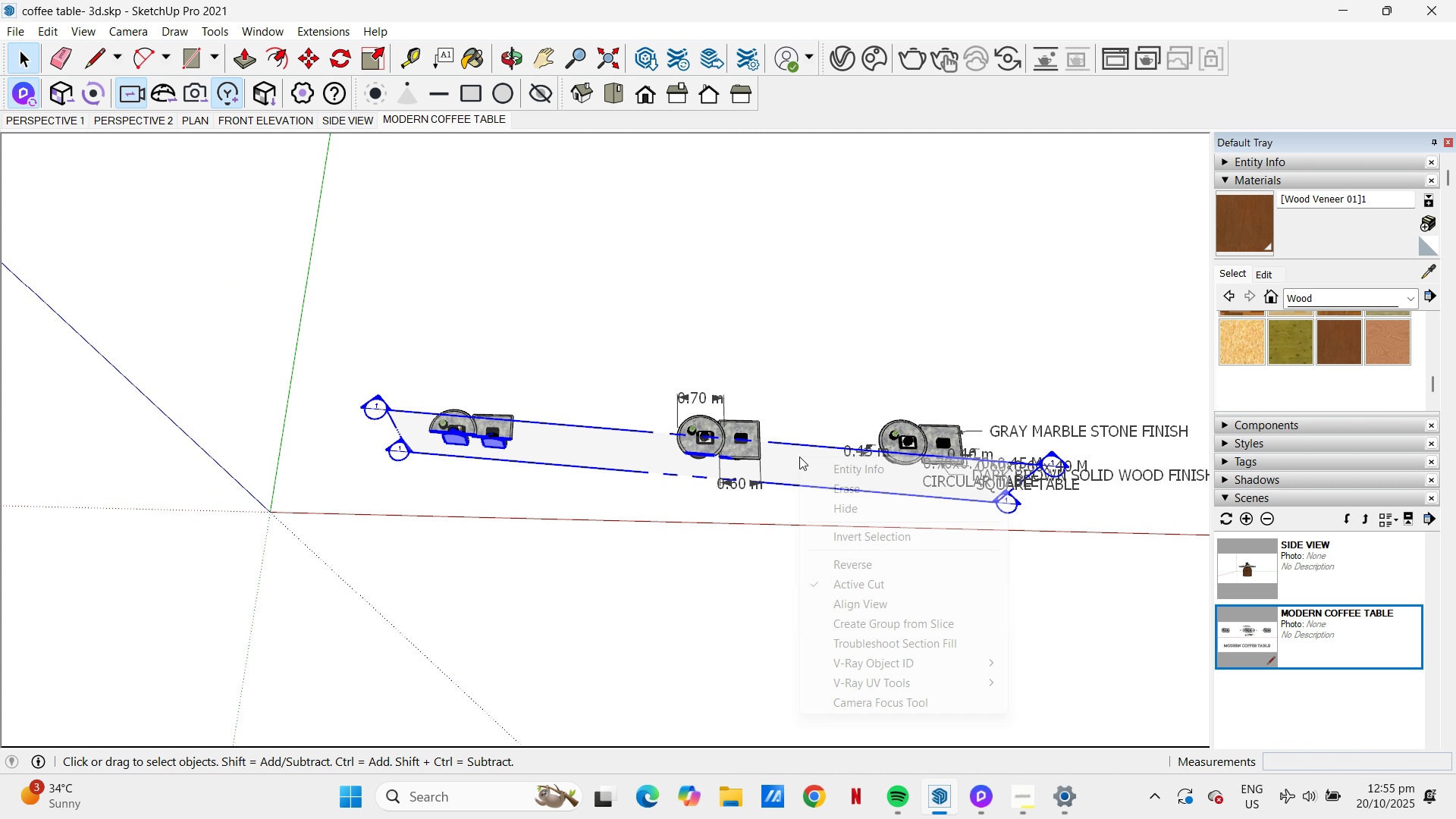 
right_click([799, 457])
 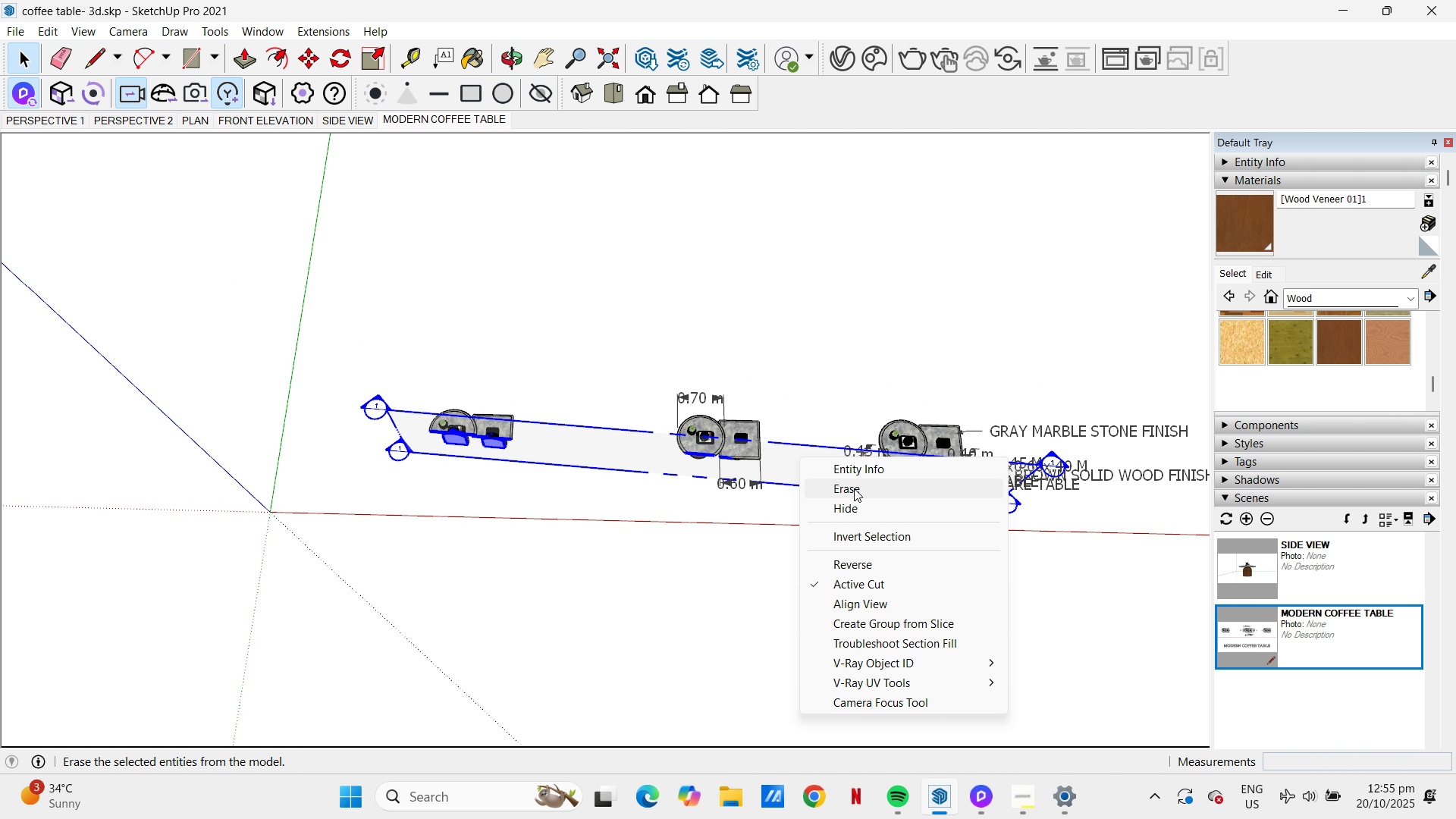 
left_click([854, 488])
 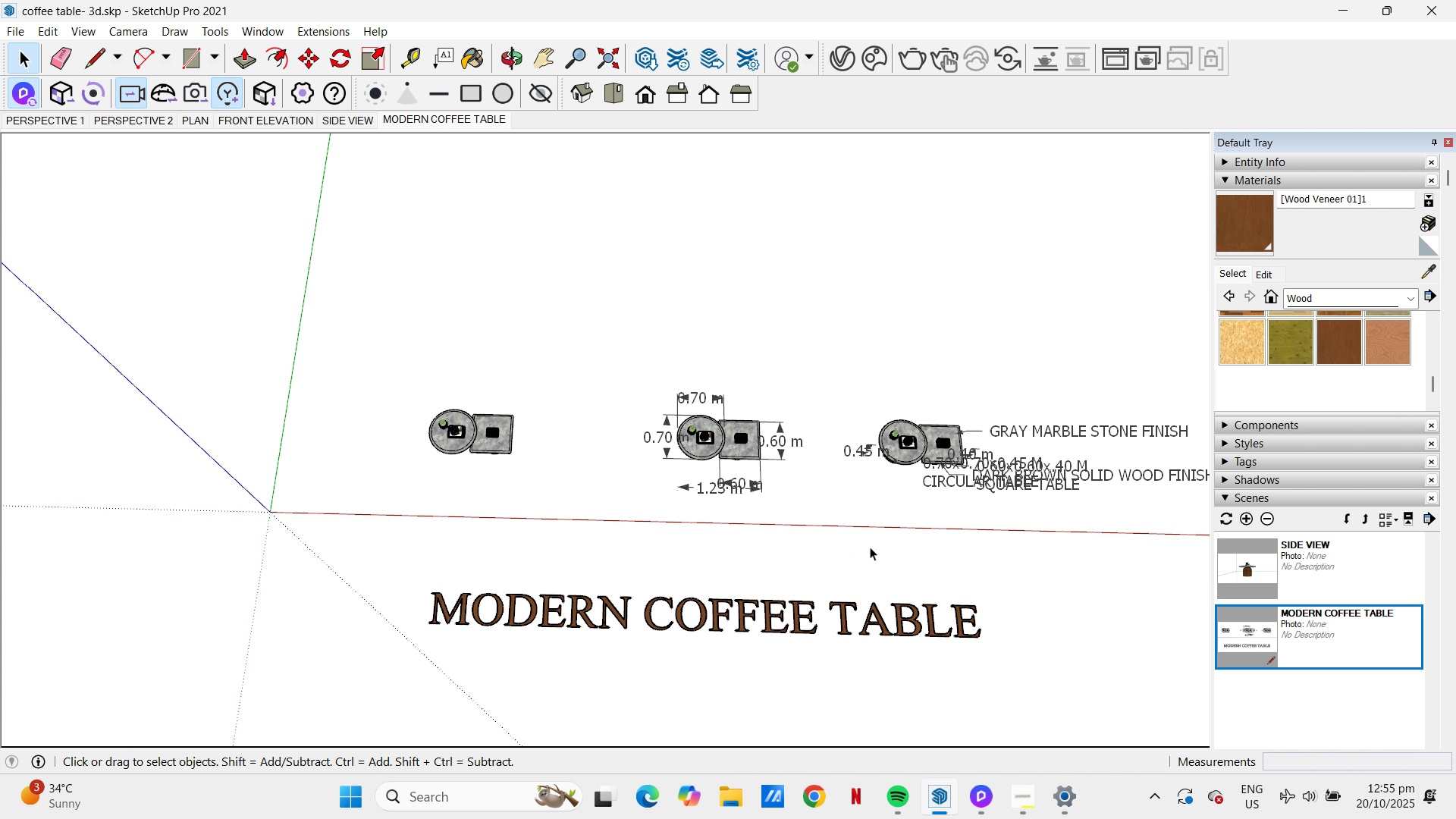 
left_click([872, 547])
 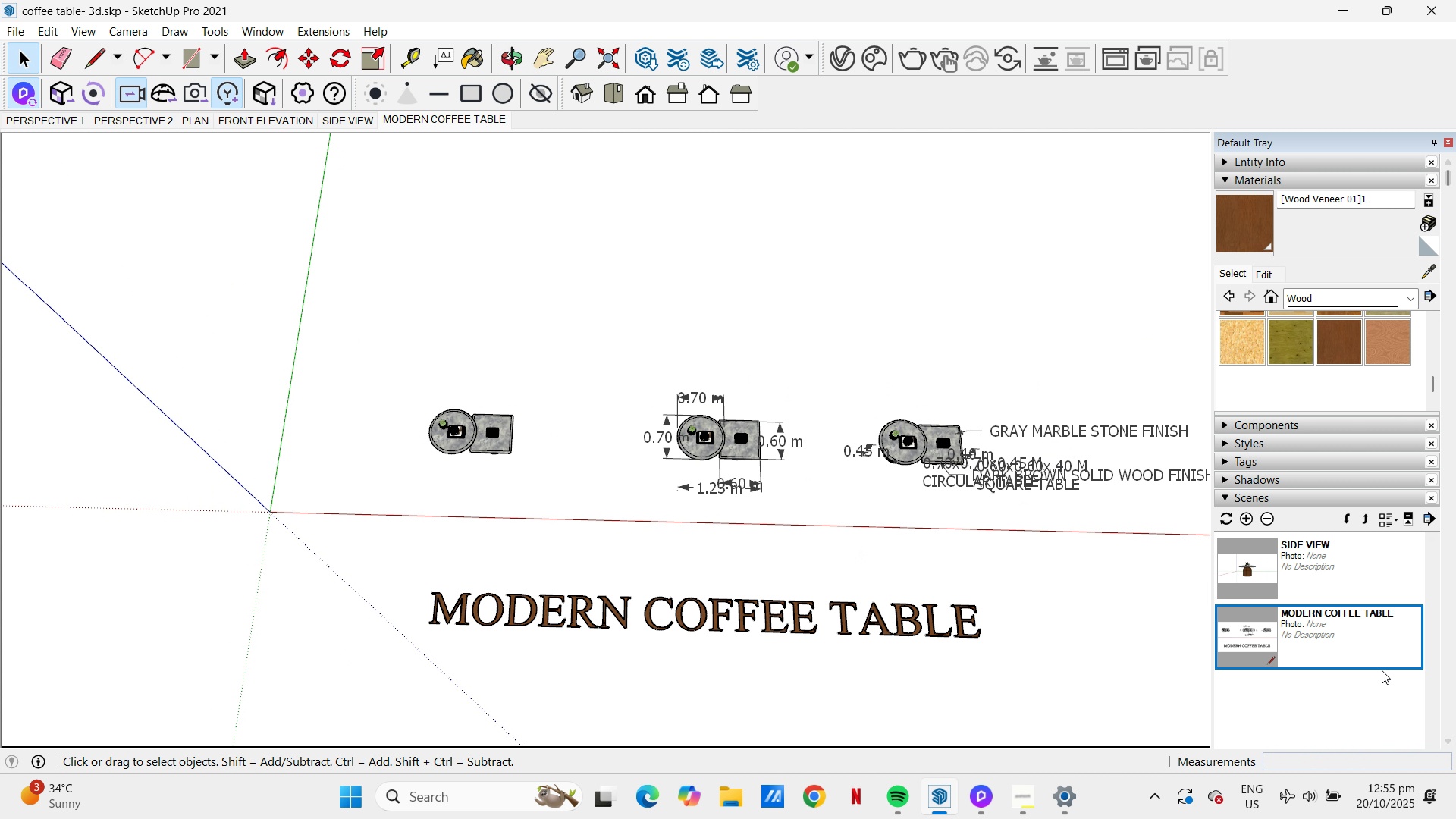 
scroll: coordinate [1320, 617], scroll_direction: up, amount: 3.0
 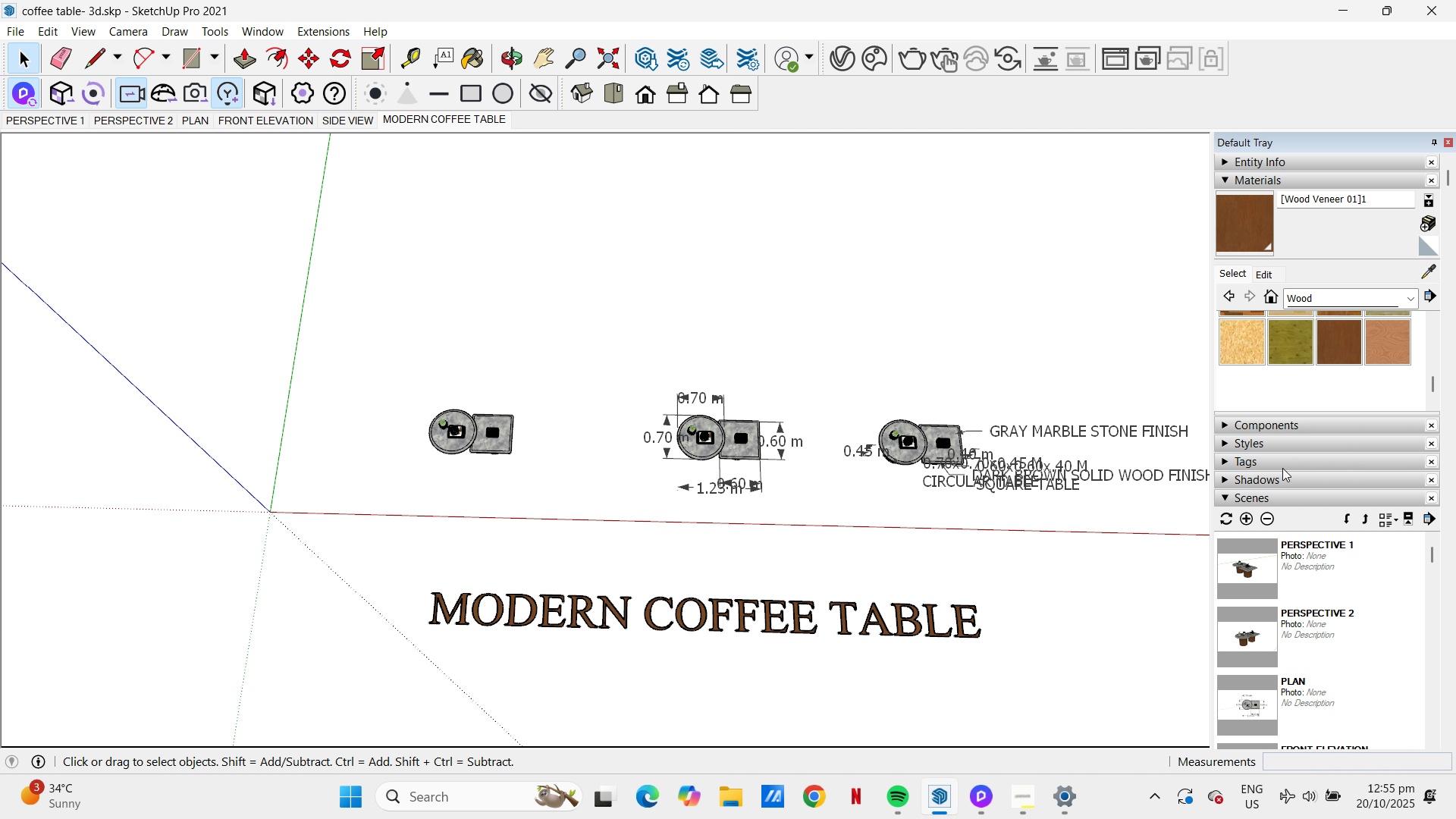 
left_click([1275, 479])
 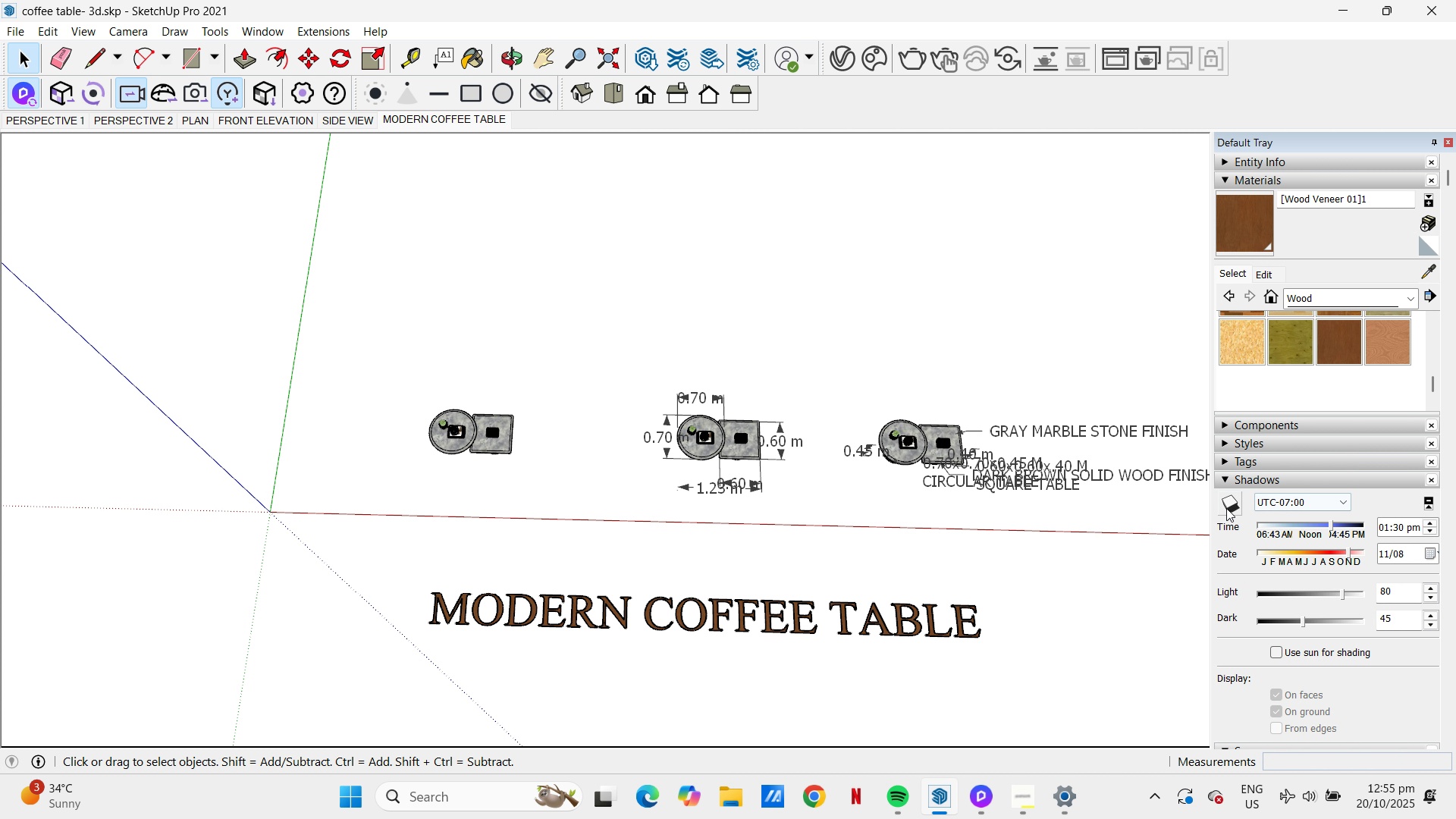 
left_click([1226, 508])
 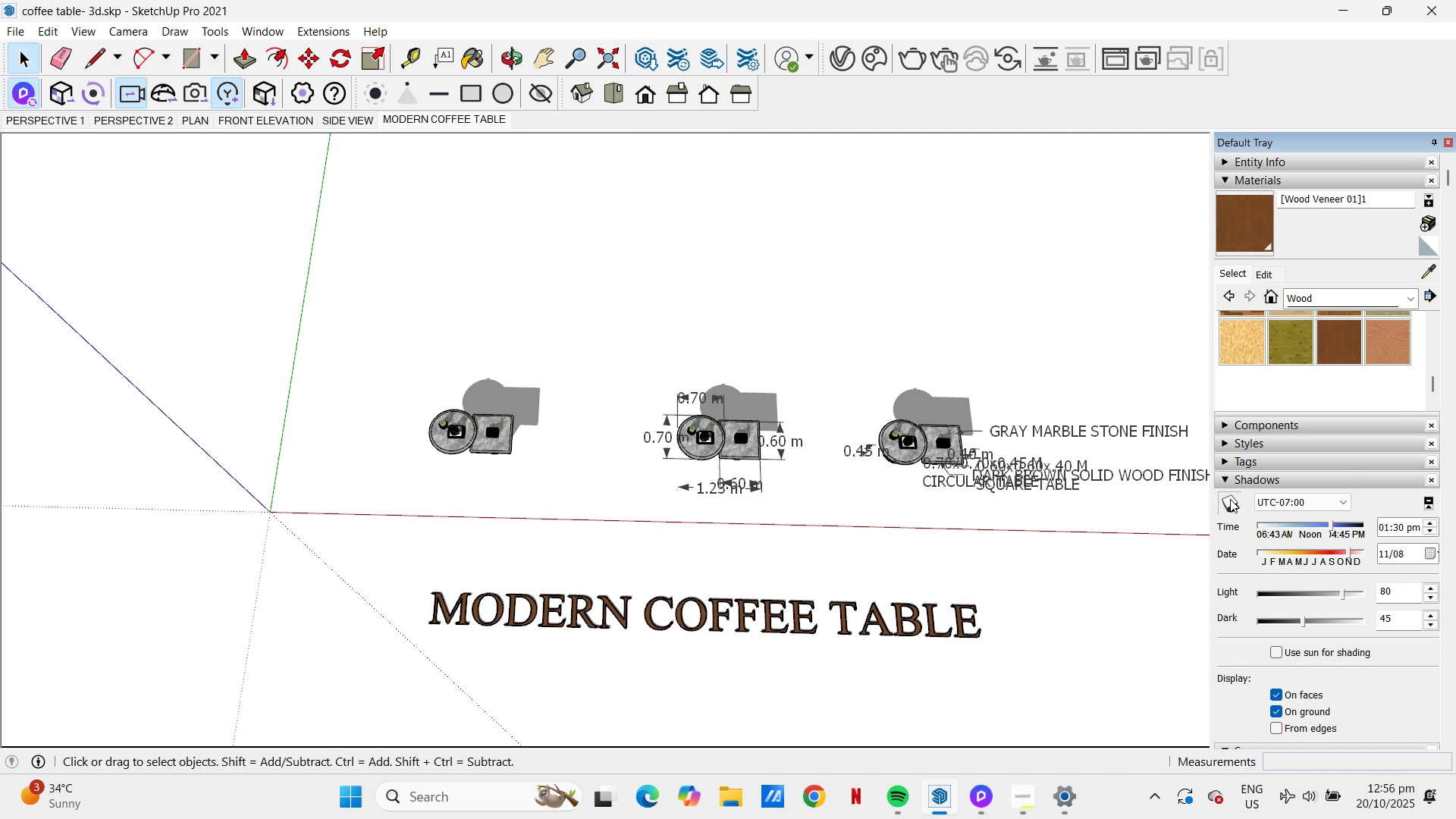 
scroll: coordinate [629, 473], scroll_direction: up, amount: 7.0
 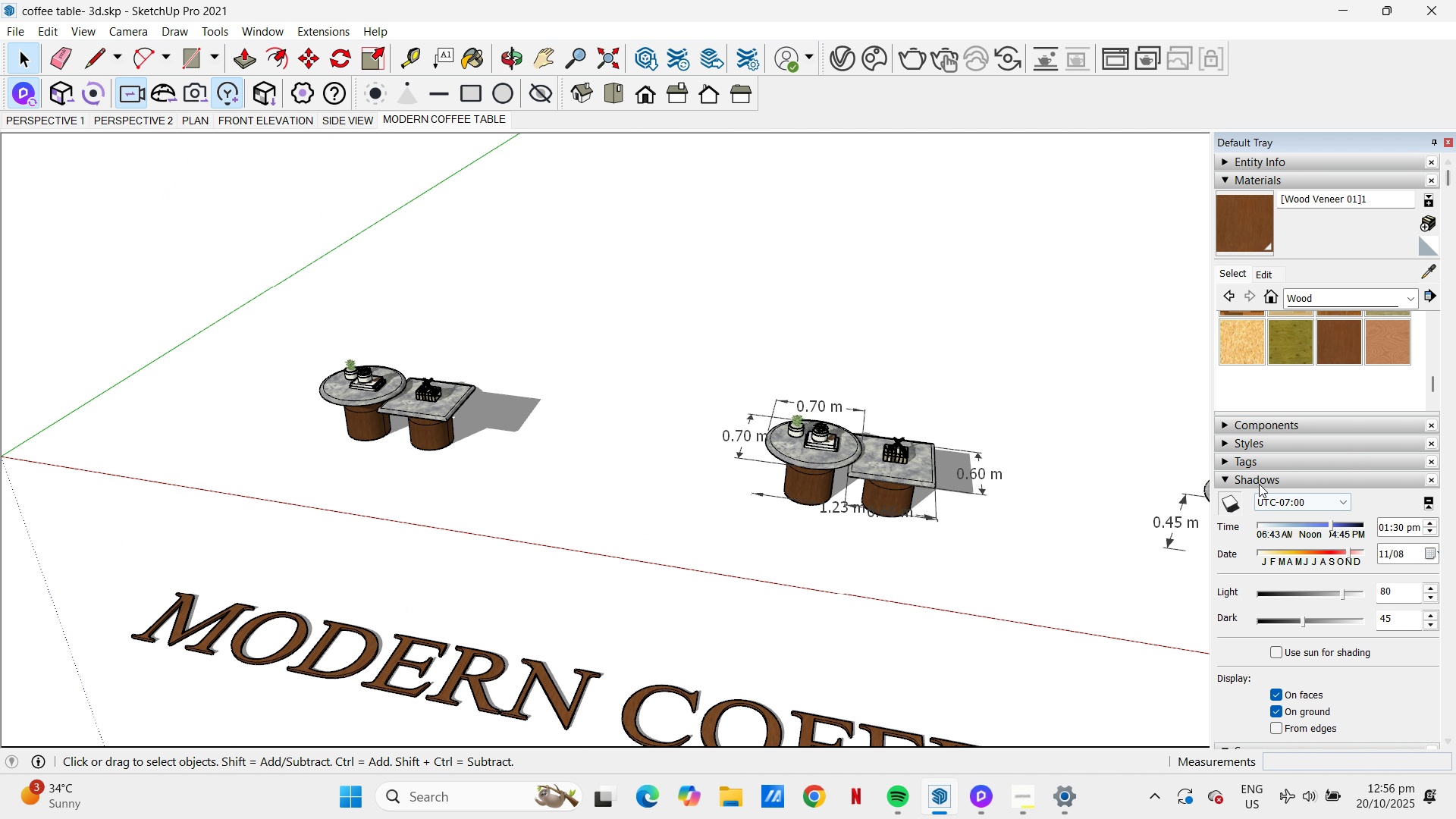 
left_click([1228, 499])
 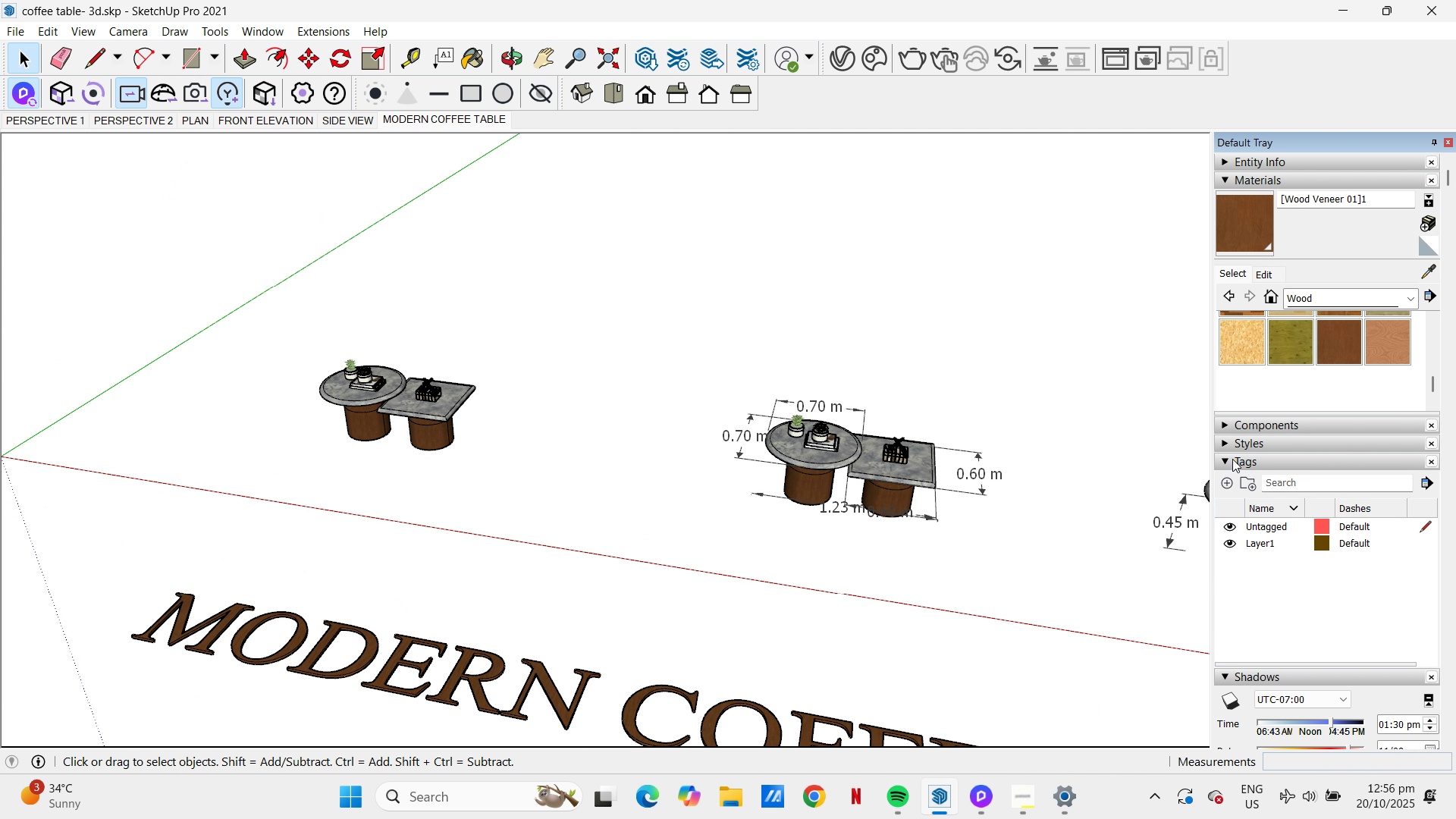 
left_click([1225, 463])
 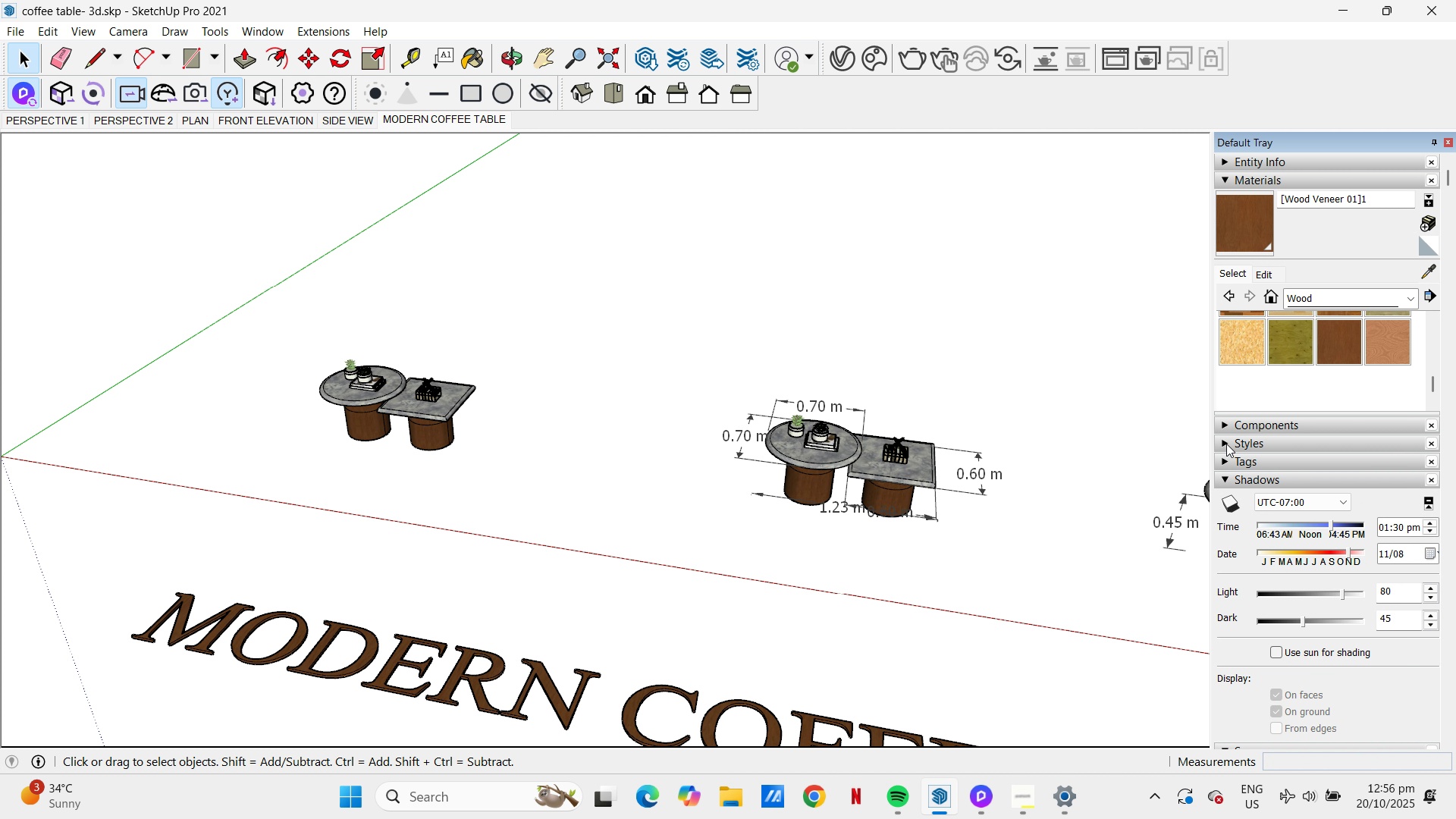 
left_click([1226, 444])
 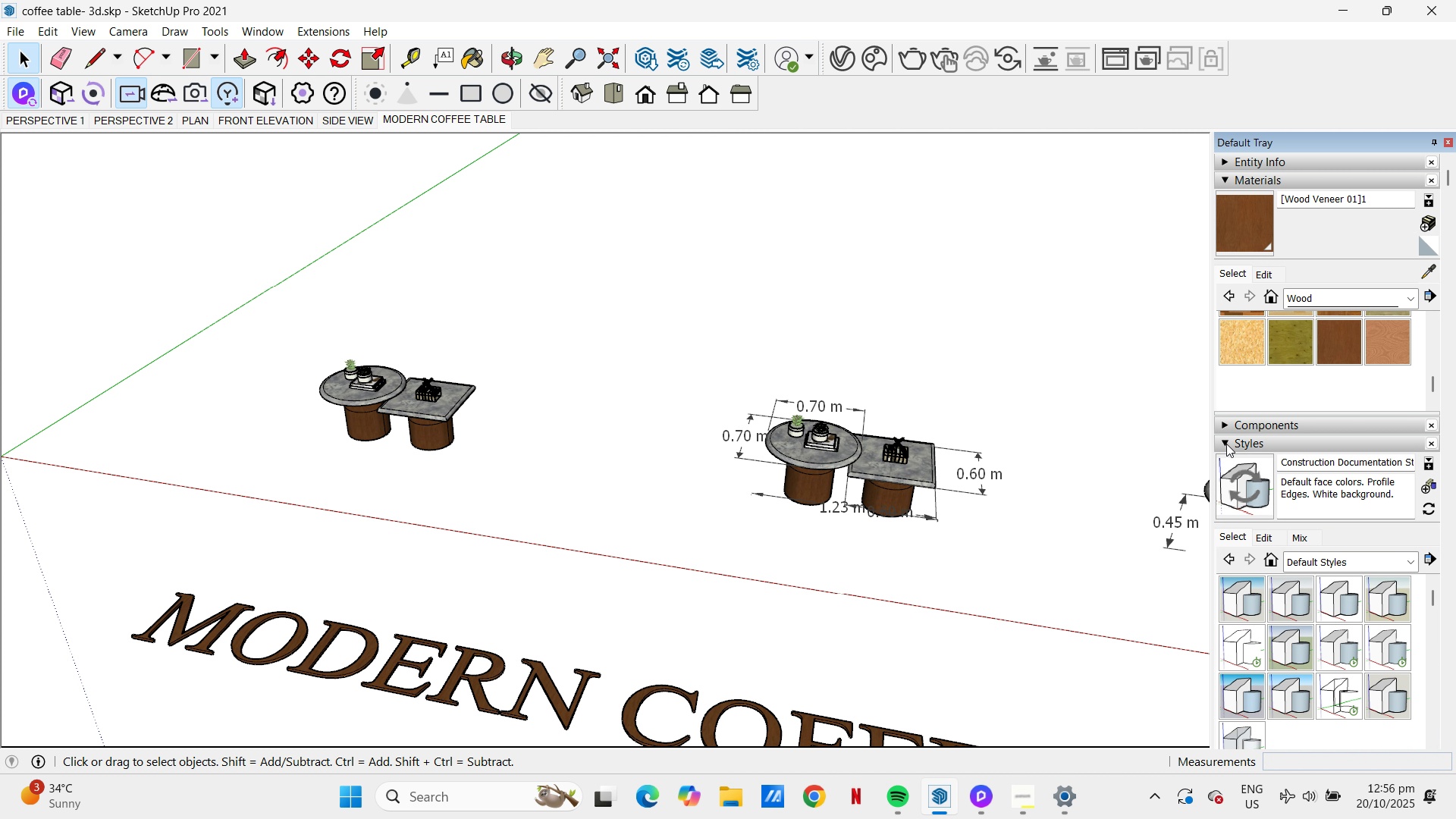 
left_click([1226, 444])
 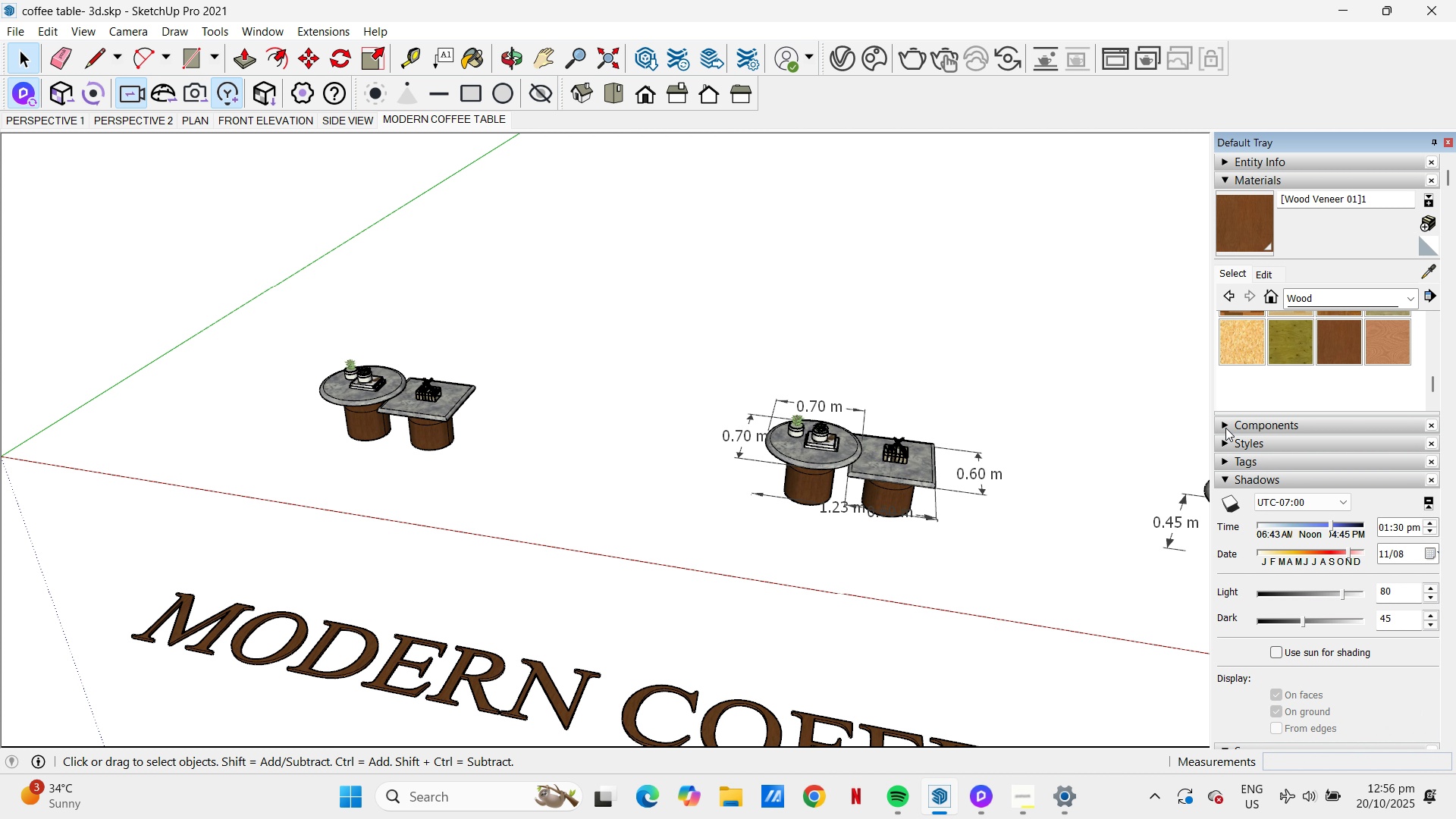 
left_click([1224, 422])
 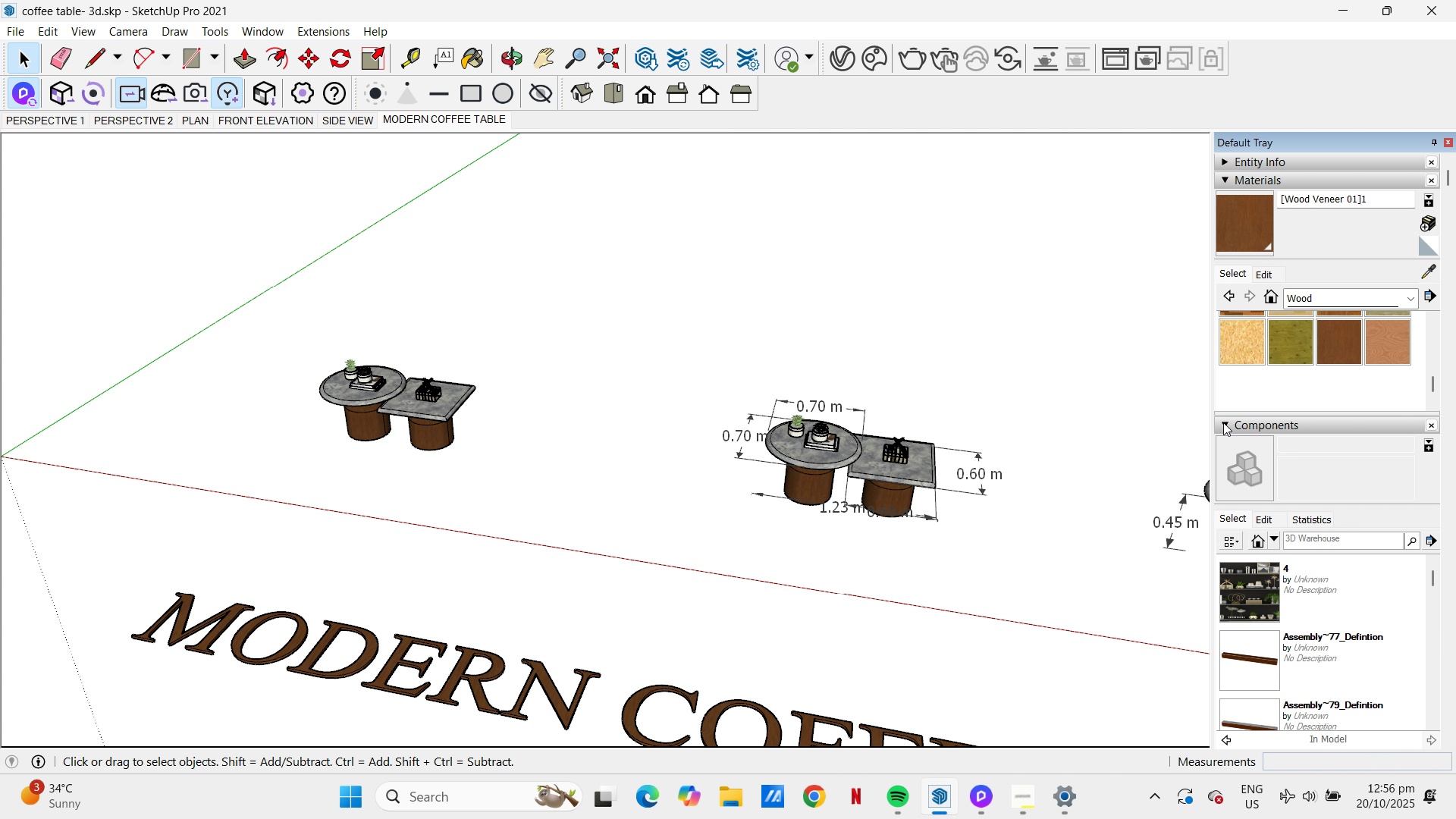 
left_click([1223, 422])
 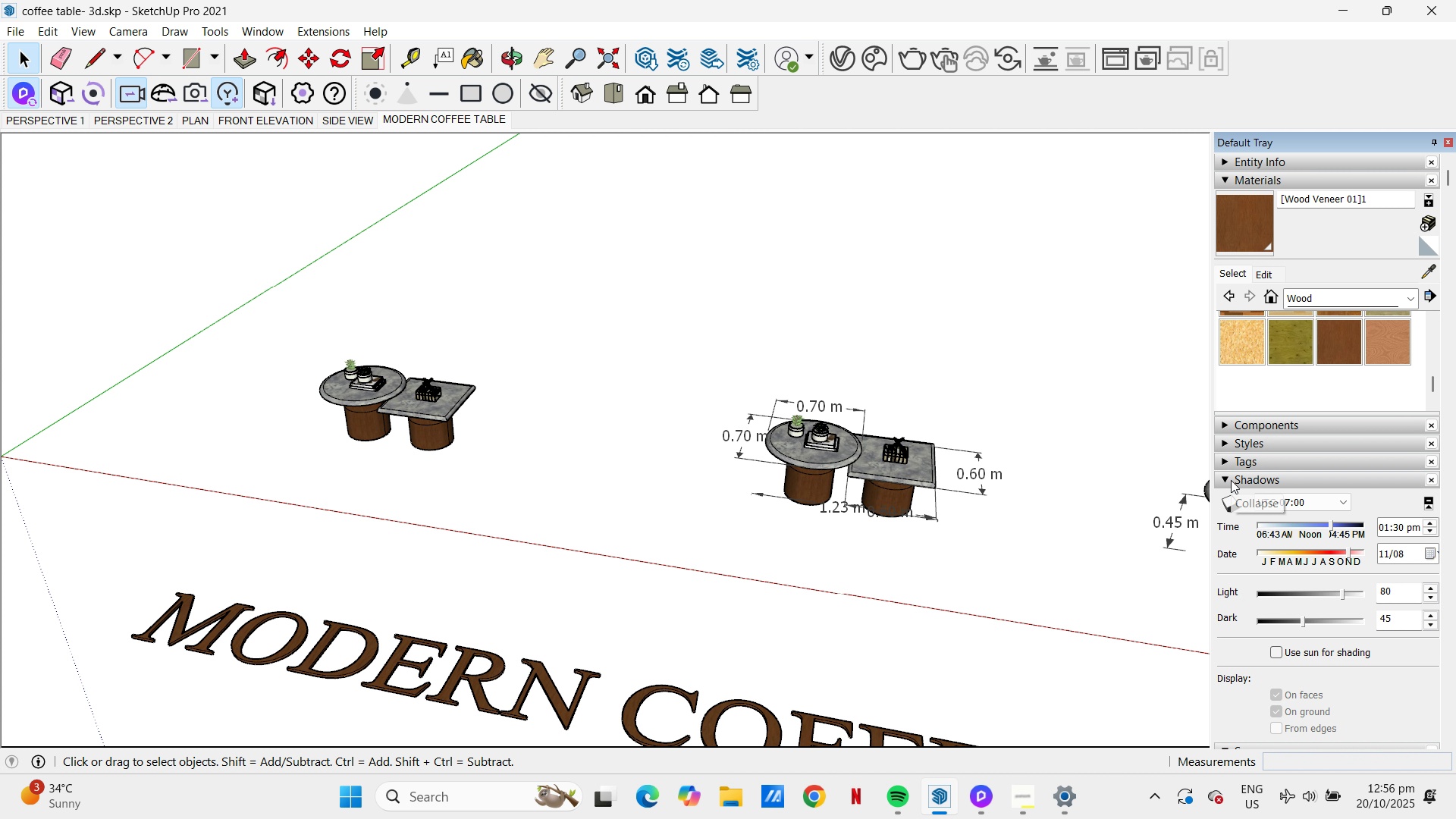 
left_click([1231, 480])
 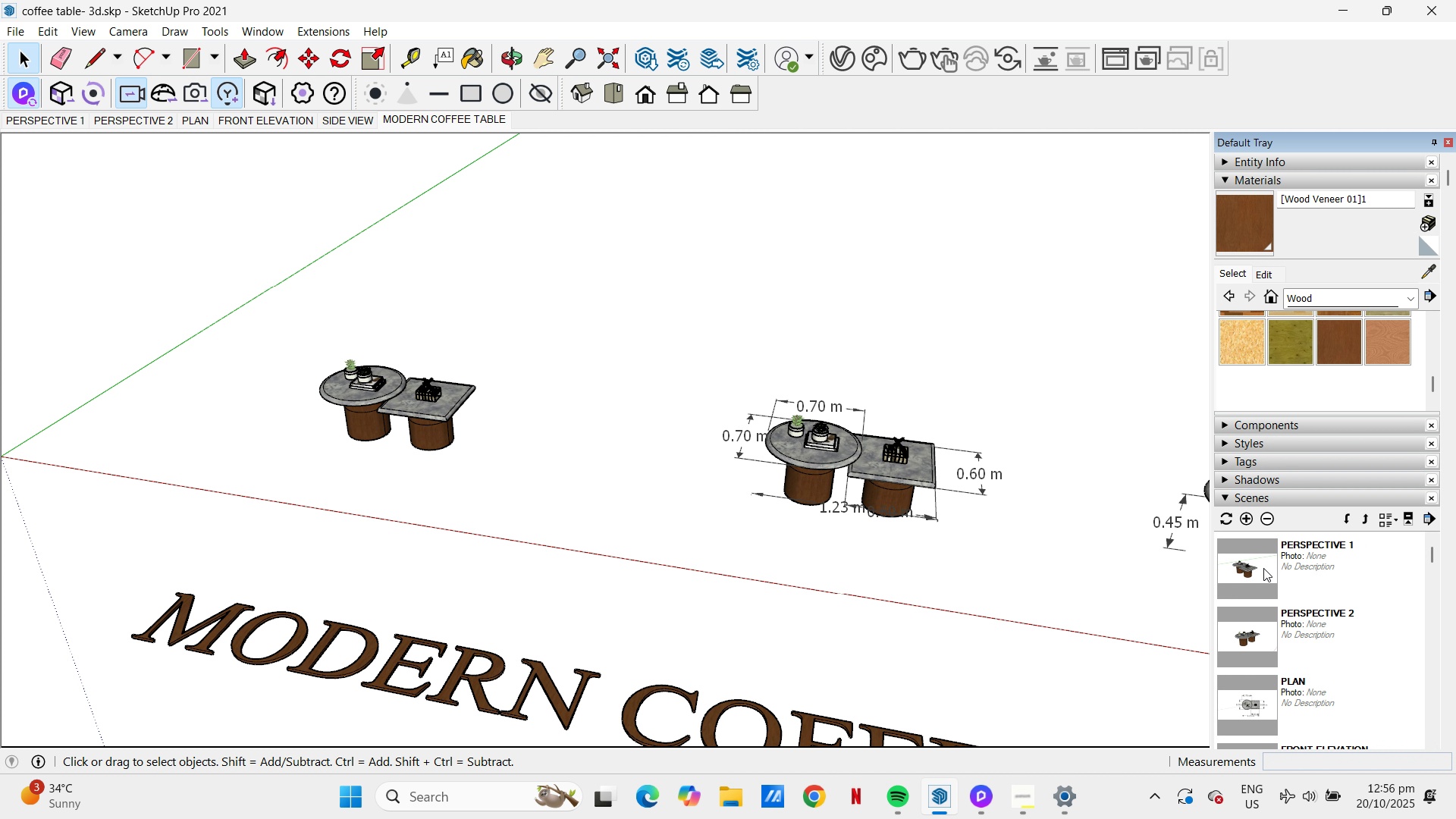 
scroll: coordinate [1317, 579], scroll_direction: up, amount: 4.0
 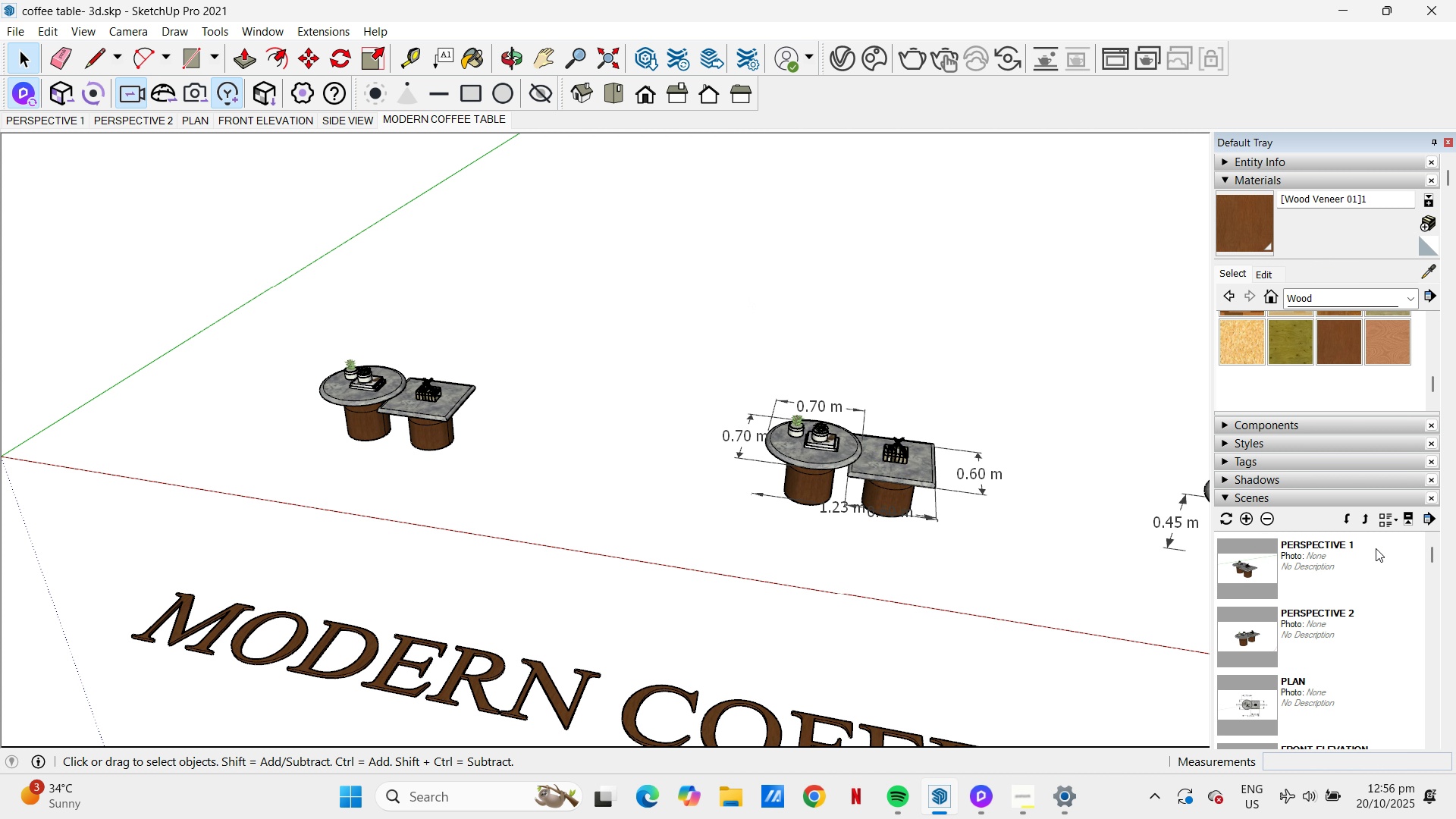 
wait(5.98)
 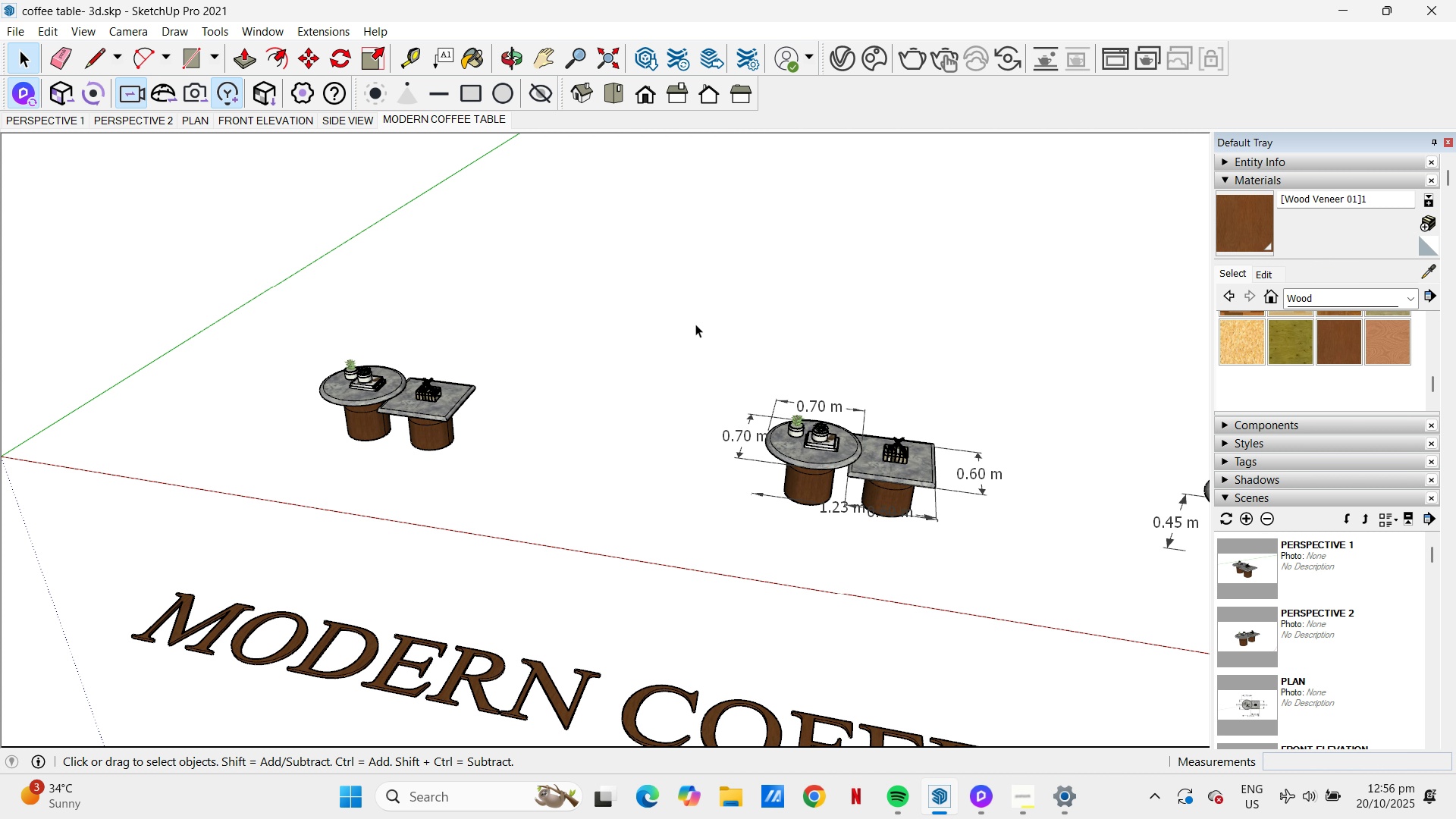 
scroll: coordinate [1341, 615], scroll_direction: down, amount: 1.0
 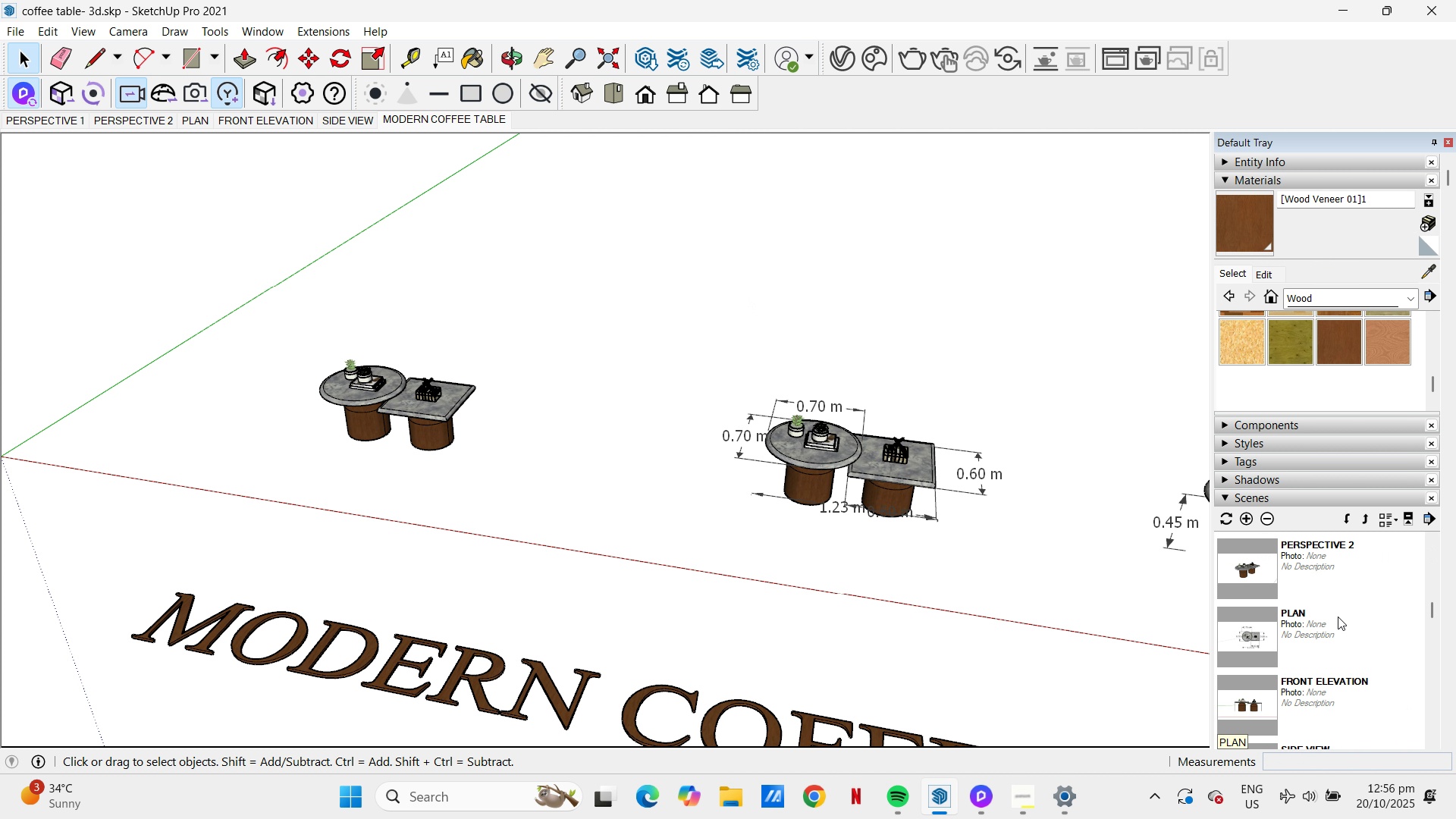 
scroll: coordinate [1338, 617], scroll_direction: up, amount: 3.0
 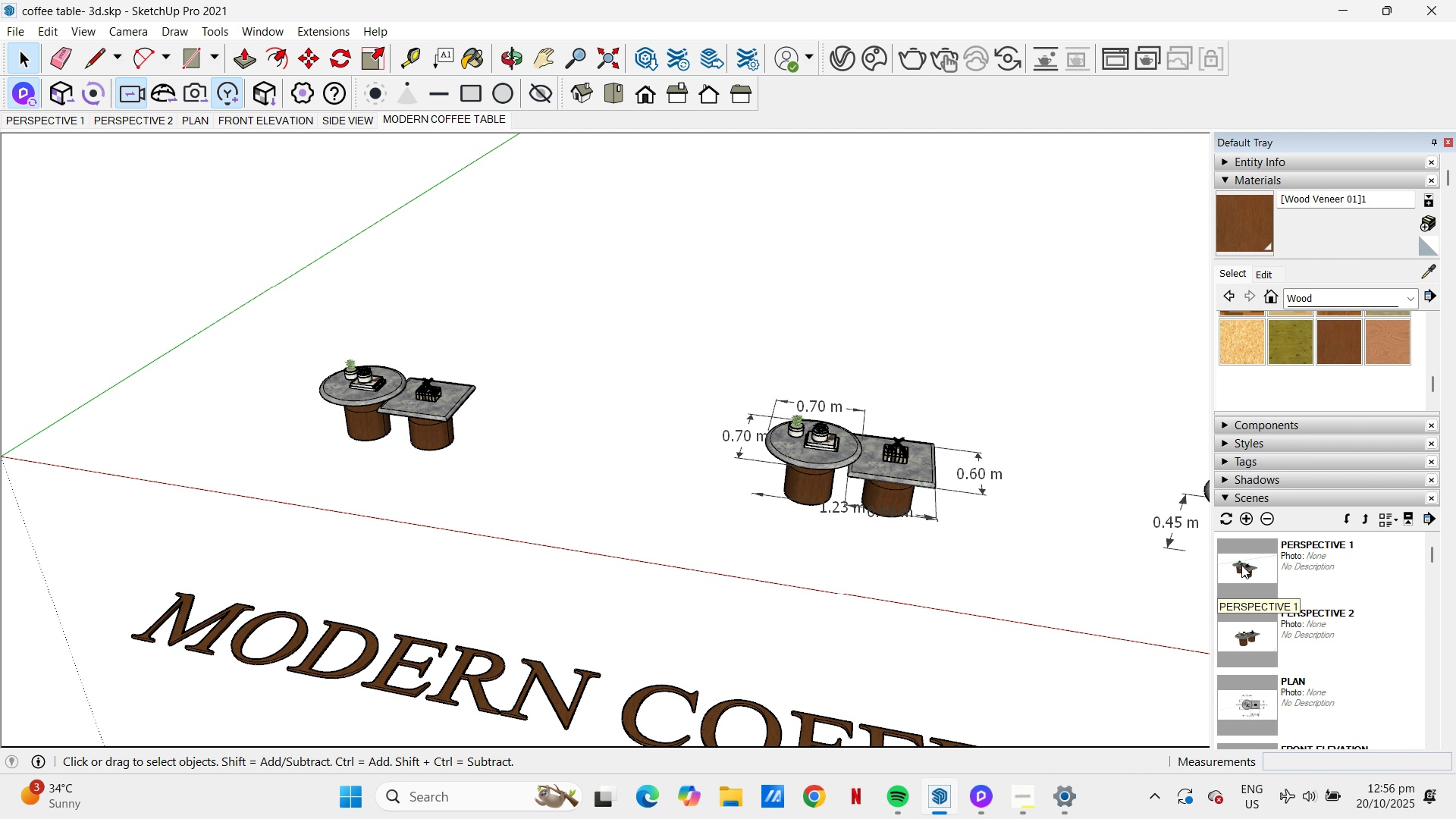 
double_click([1241, 565])
 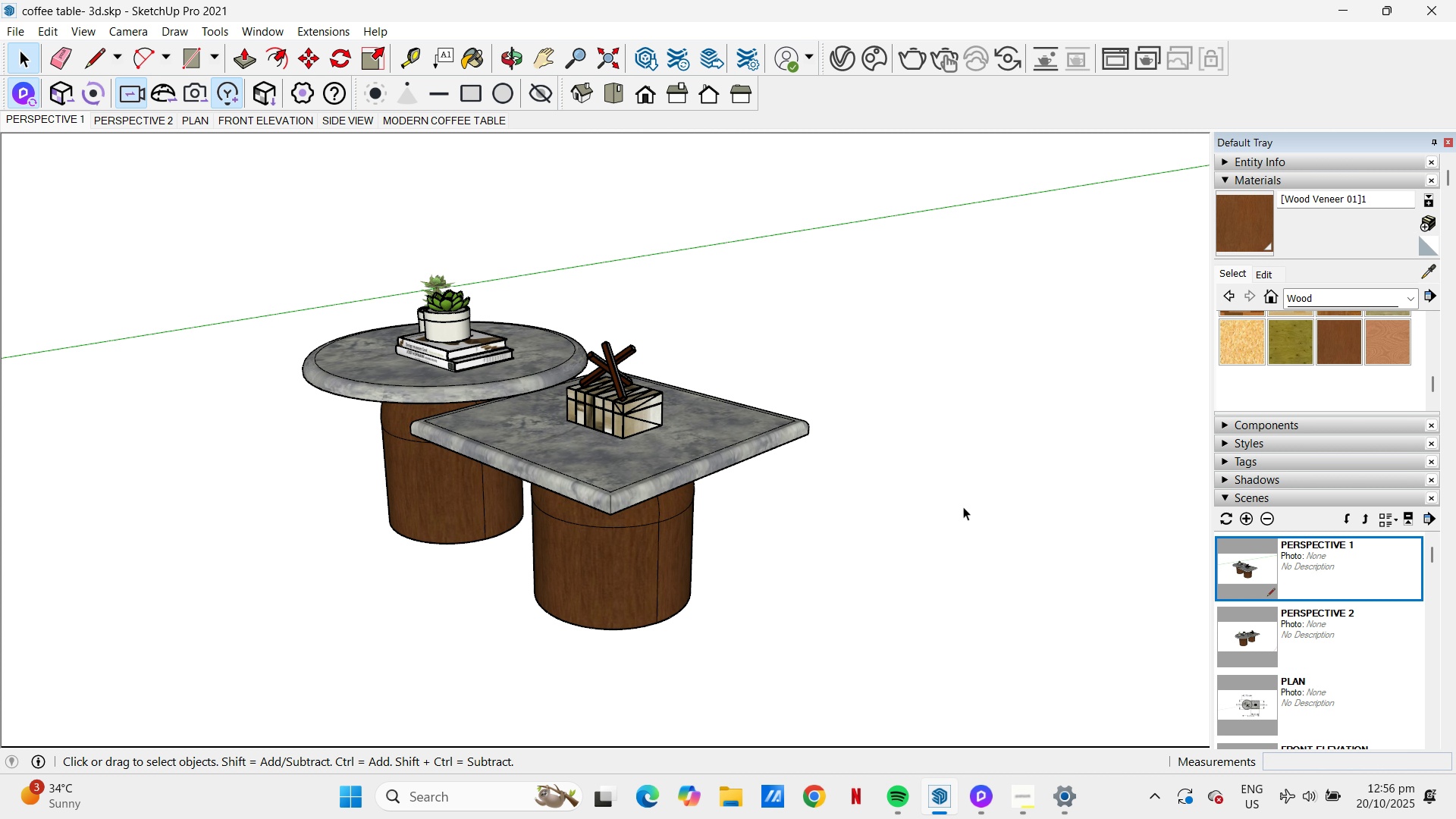 
wait(24.69)
 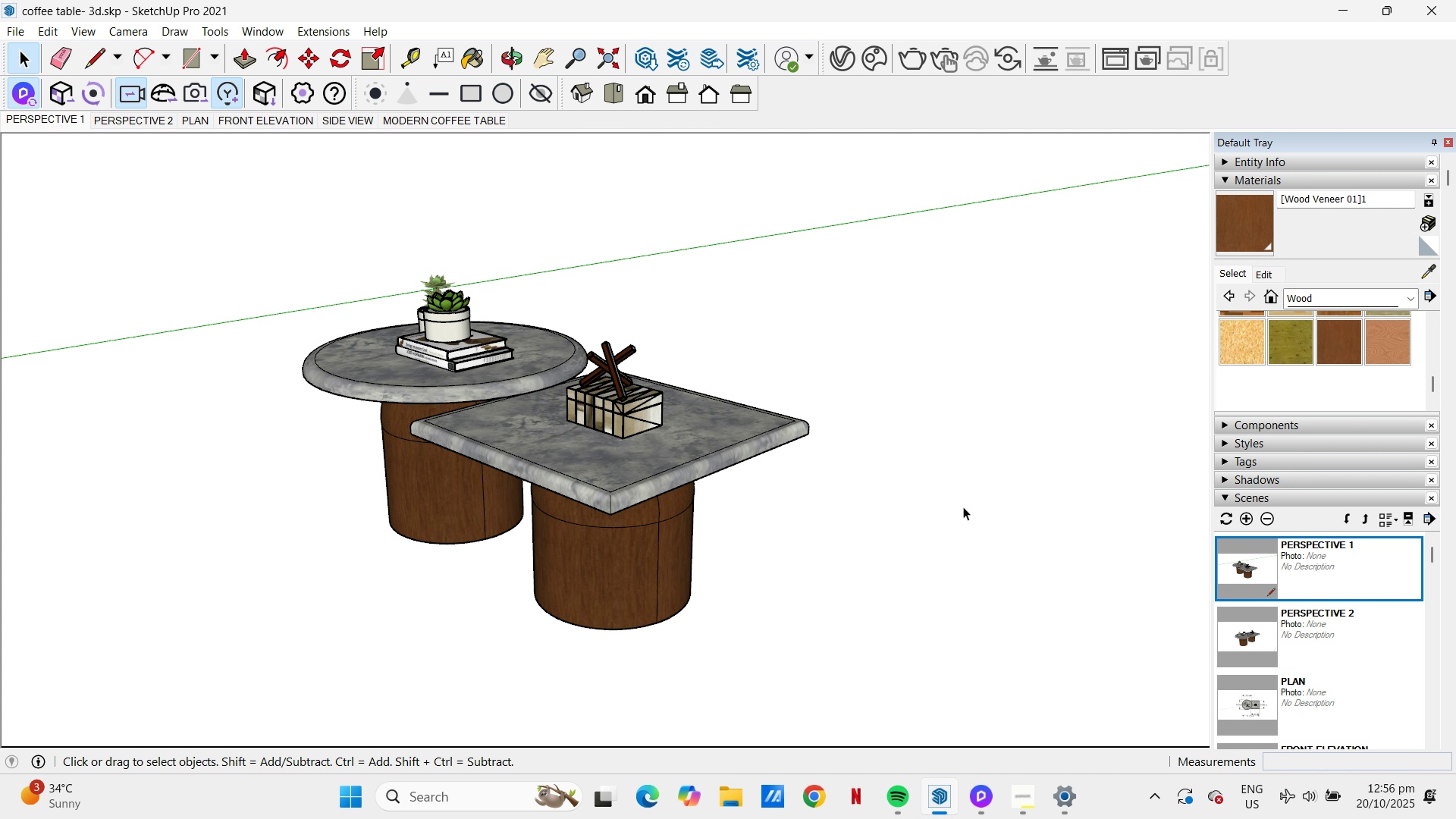 
scroll: coordinate [736, 722], scroll_direction: up, amount: 4.0
 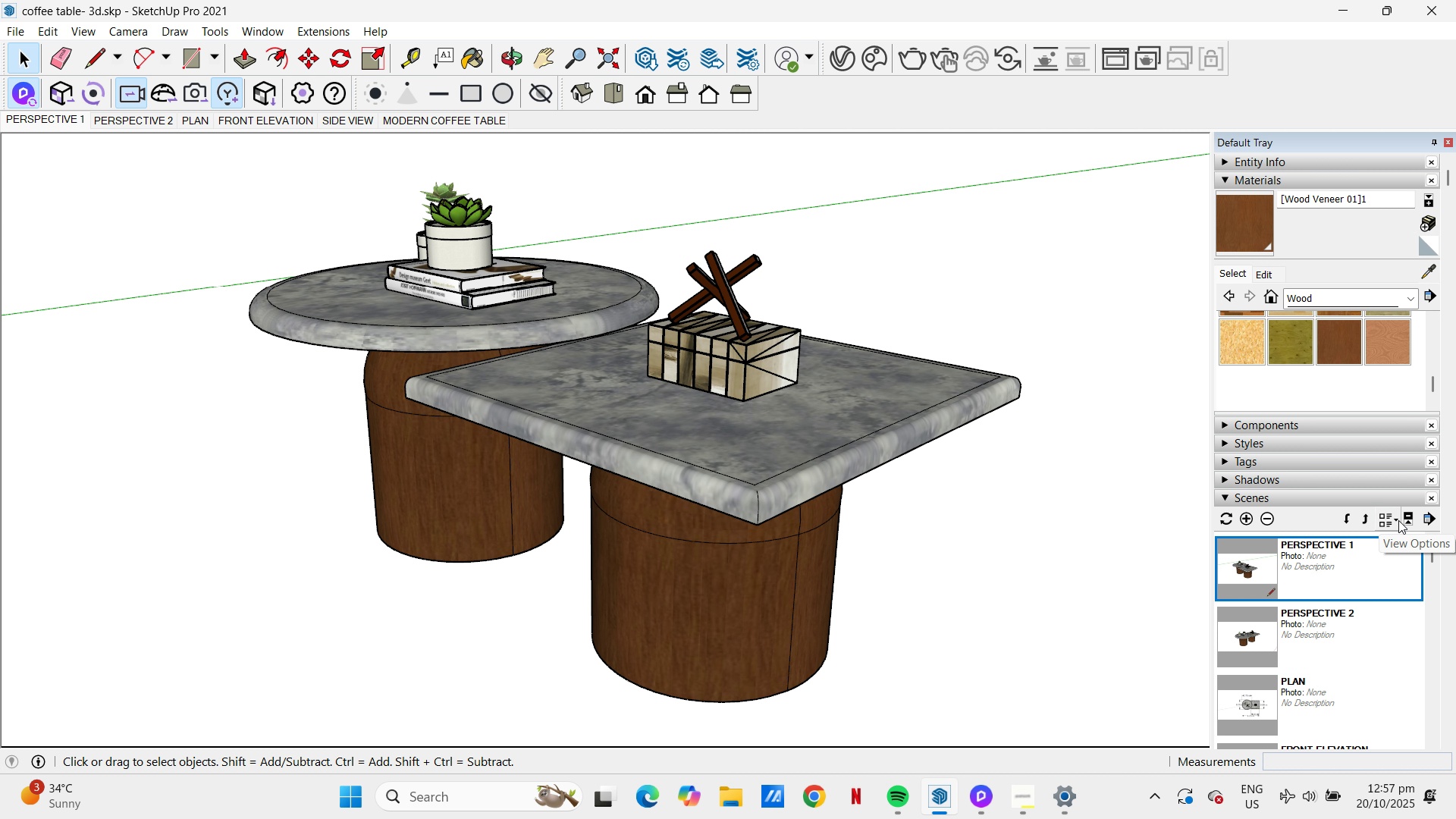 
wait(7.34)
 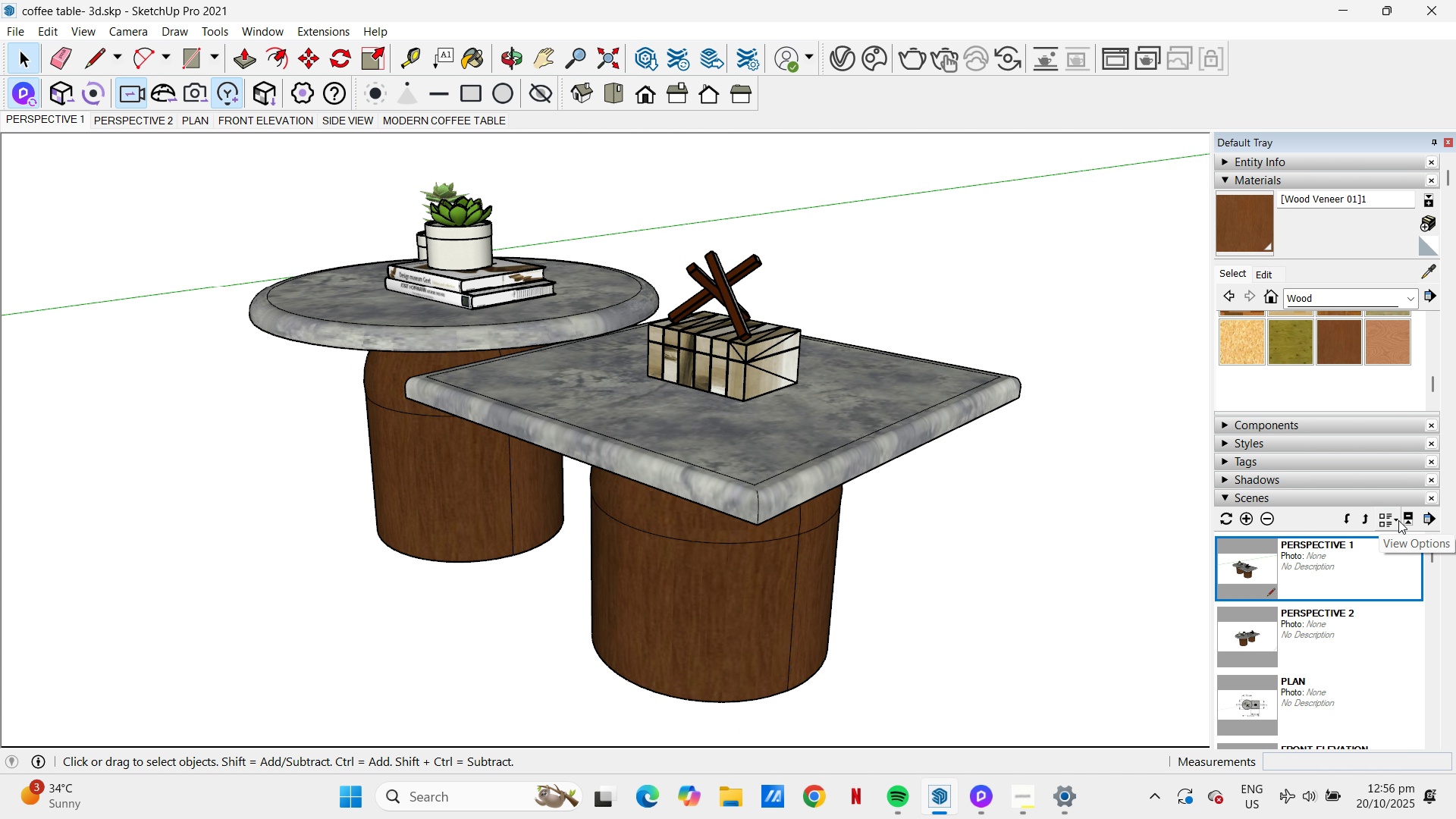 
scroll: coordinate [1342, 650], scroll_direction: down, amount: 2.0
 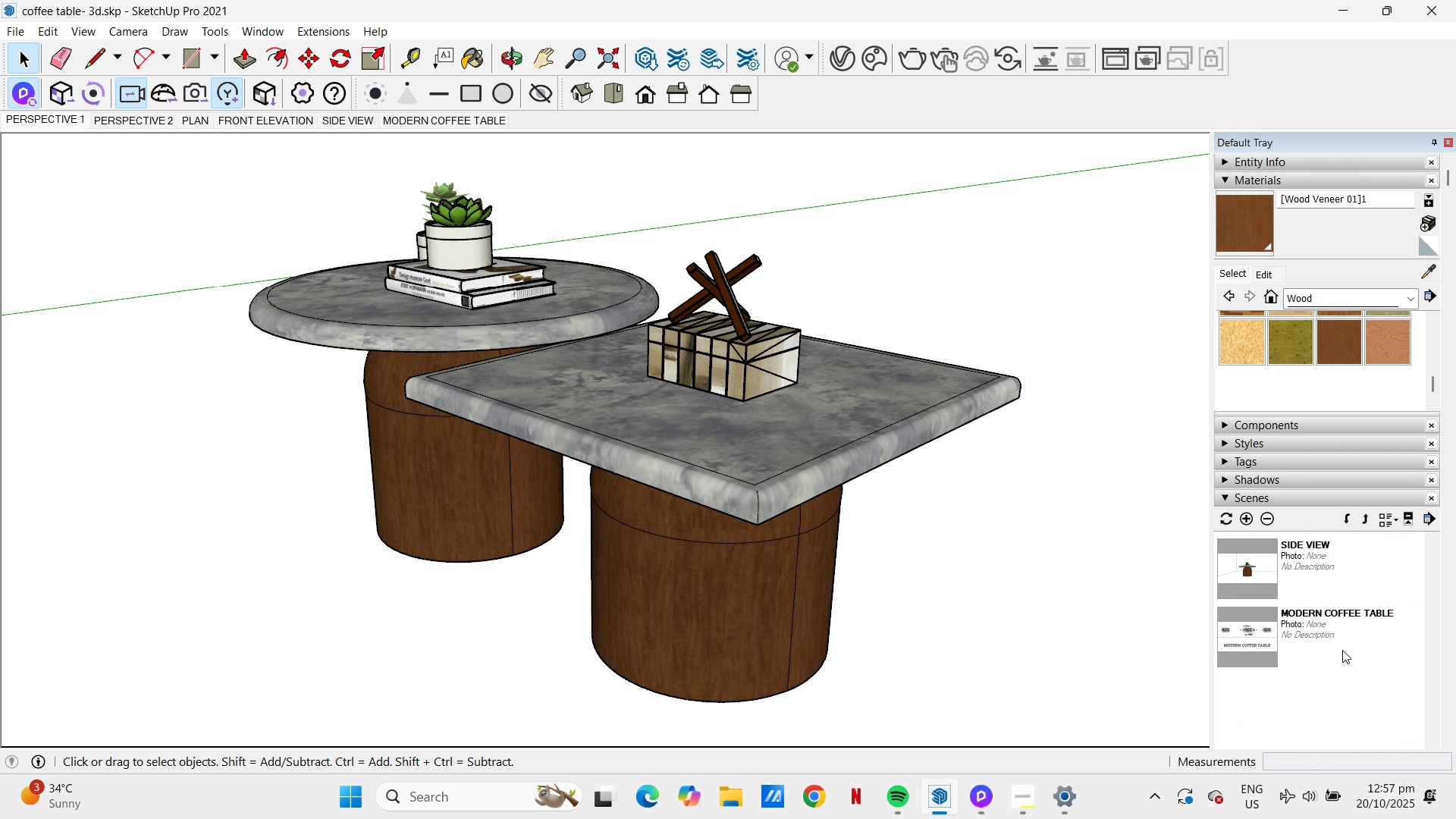 
left_click([1333, 638])
 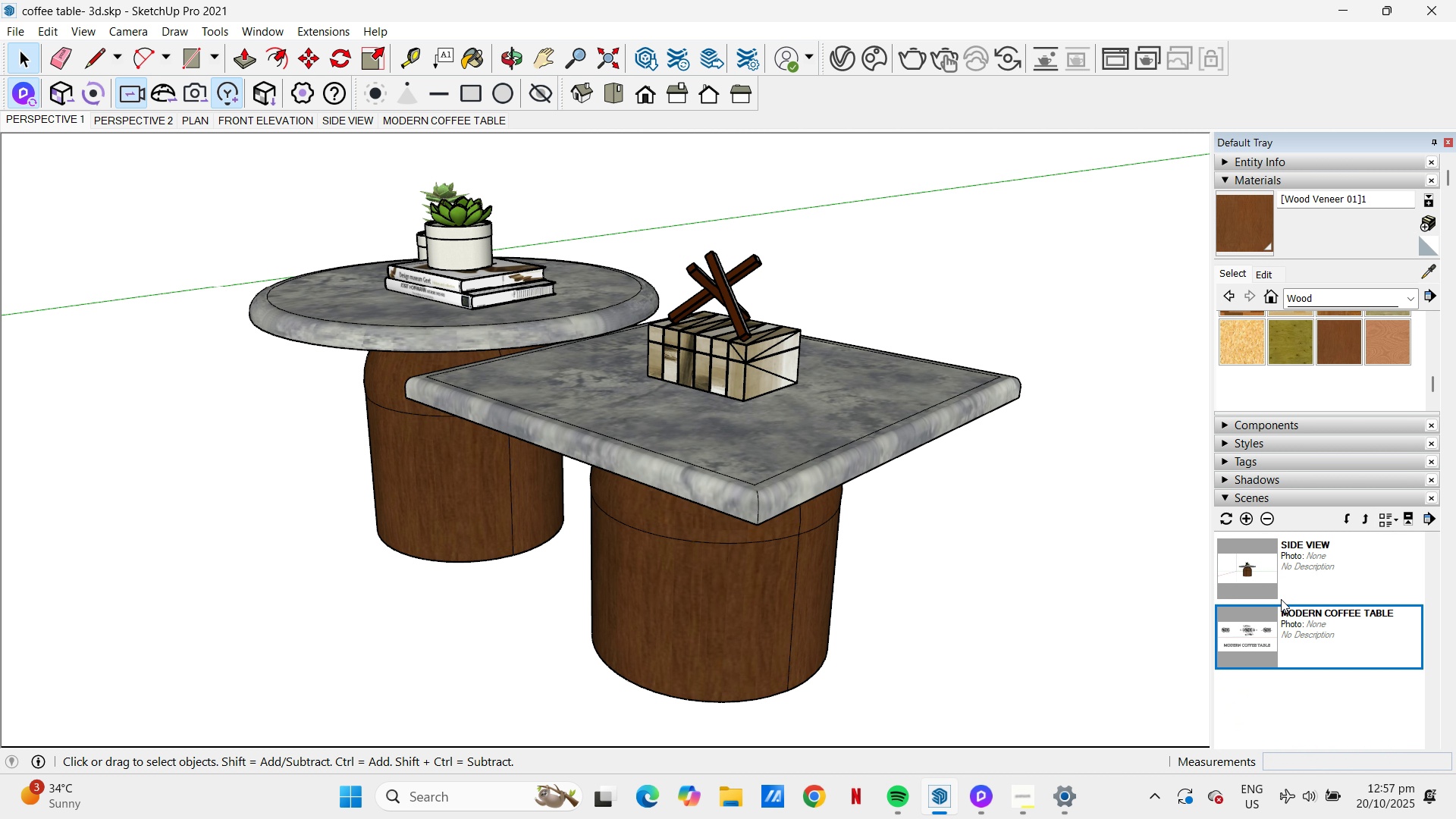 
scroll: coordinate [1314, 610], scroll_direction: up, amount: 2.0
 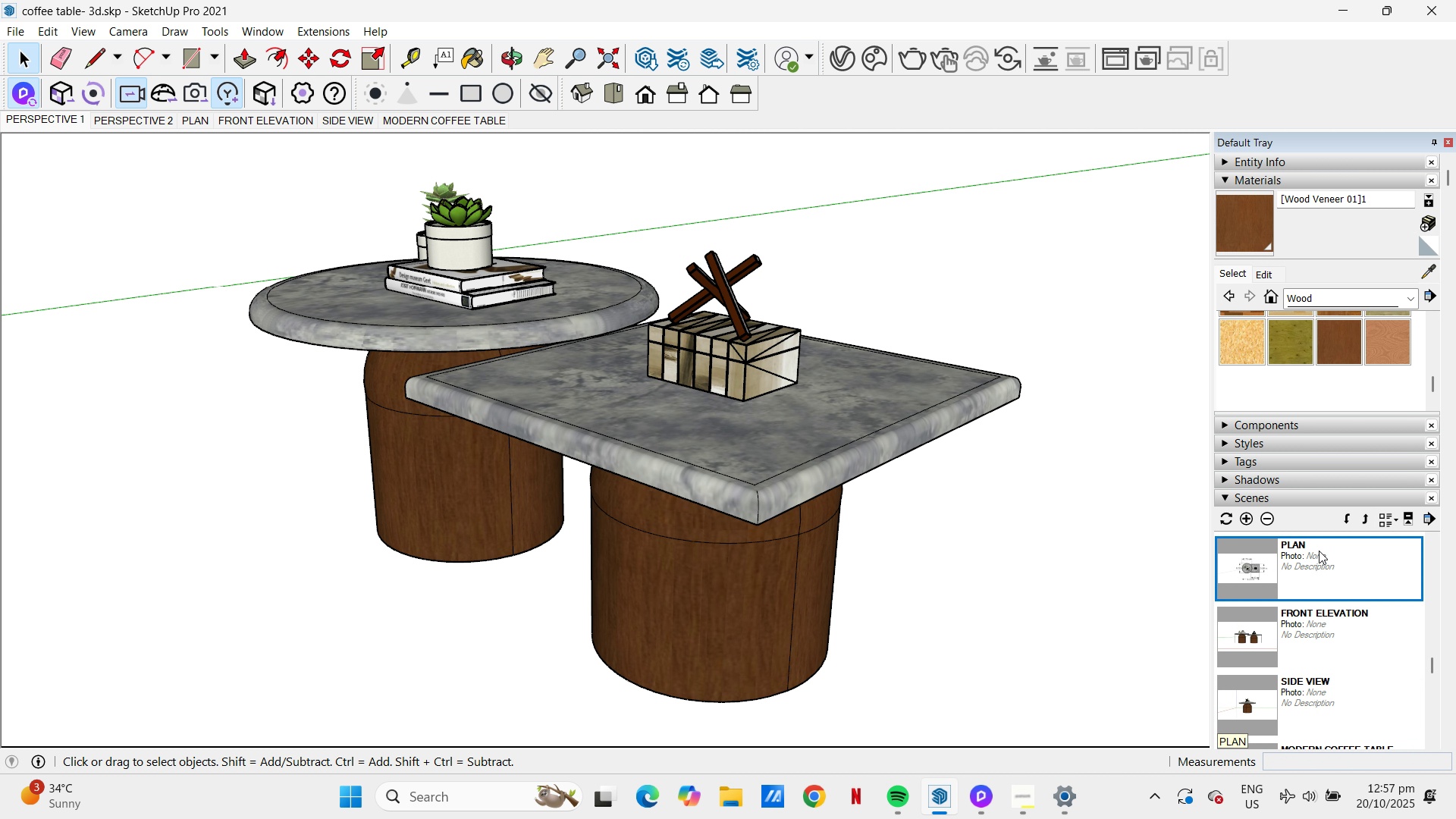 
double_click([1319, 551])
 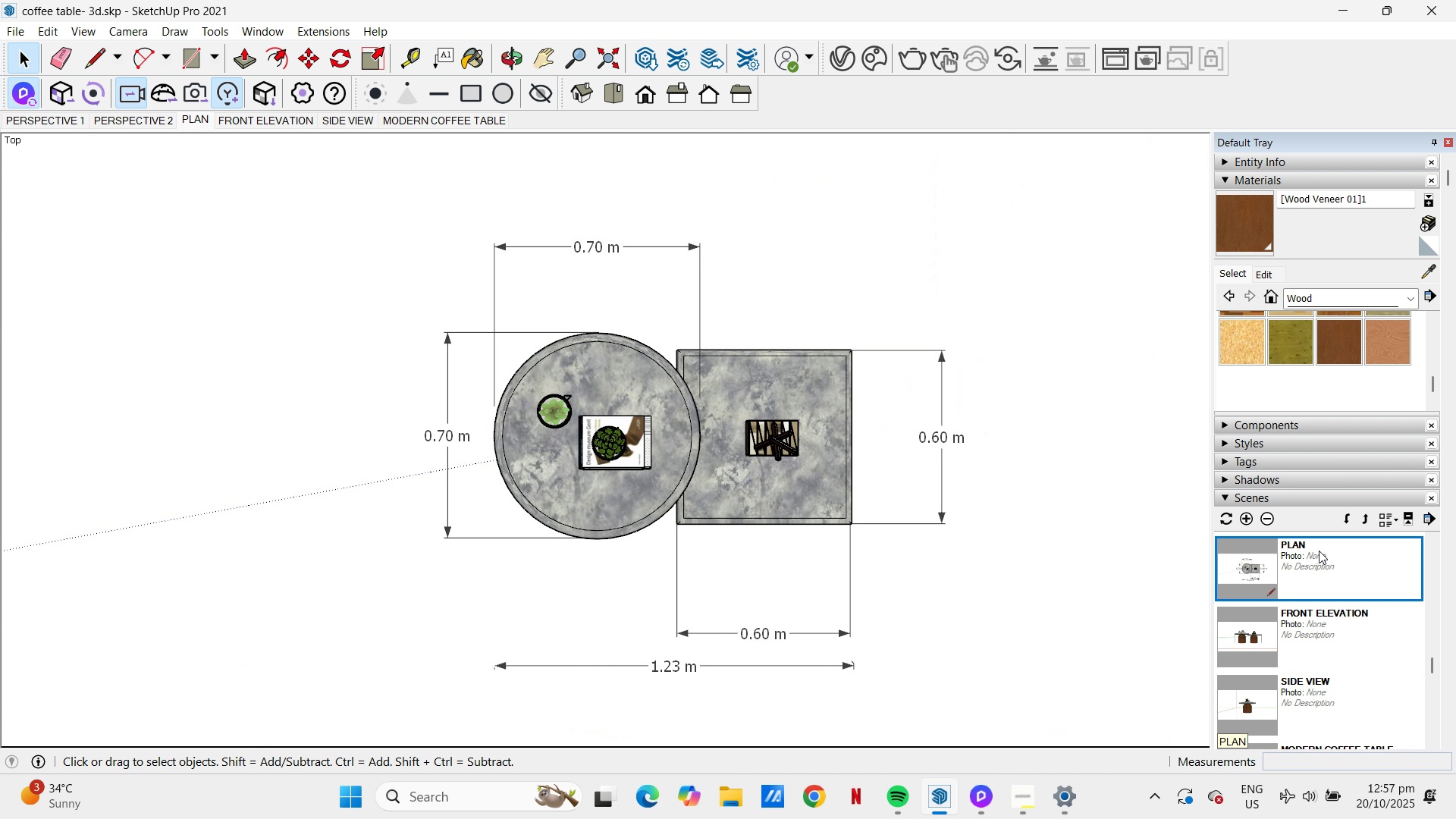 
scroll: coordinate [417, 439], scroll_direction: down, amount: 6.0
 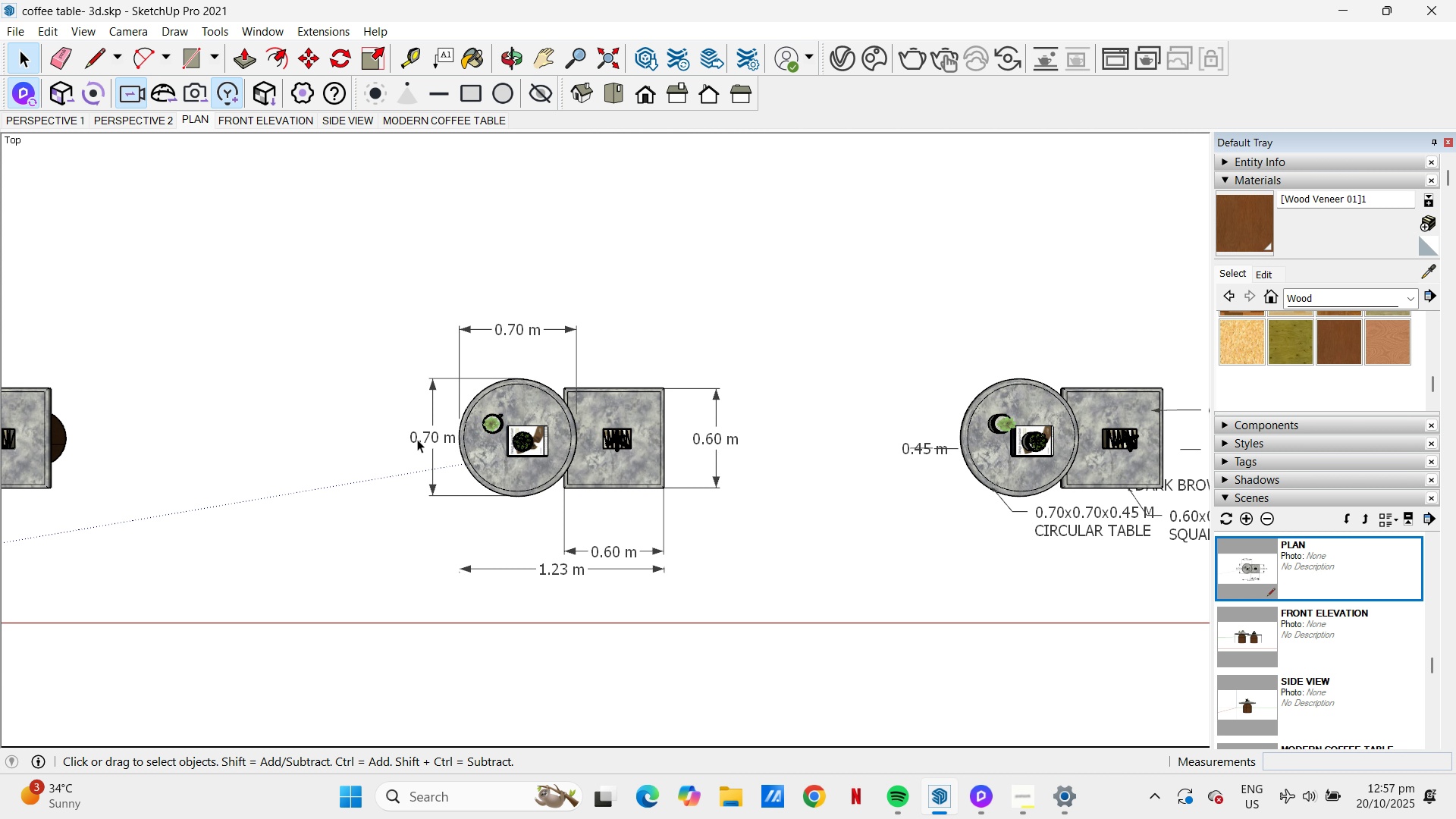 
scroll: coordinate [417, 439], scroll_direction: up, amount: 4.0
 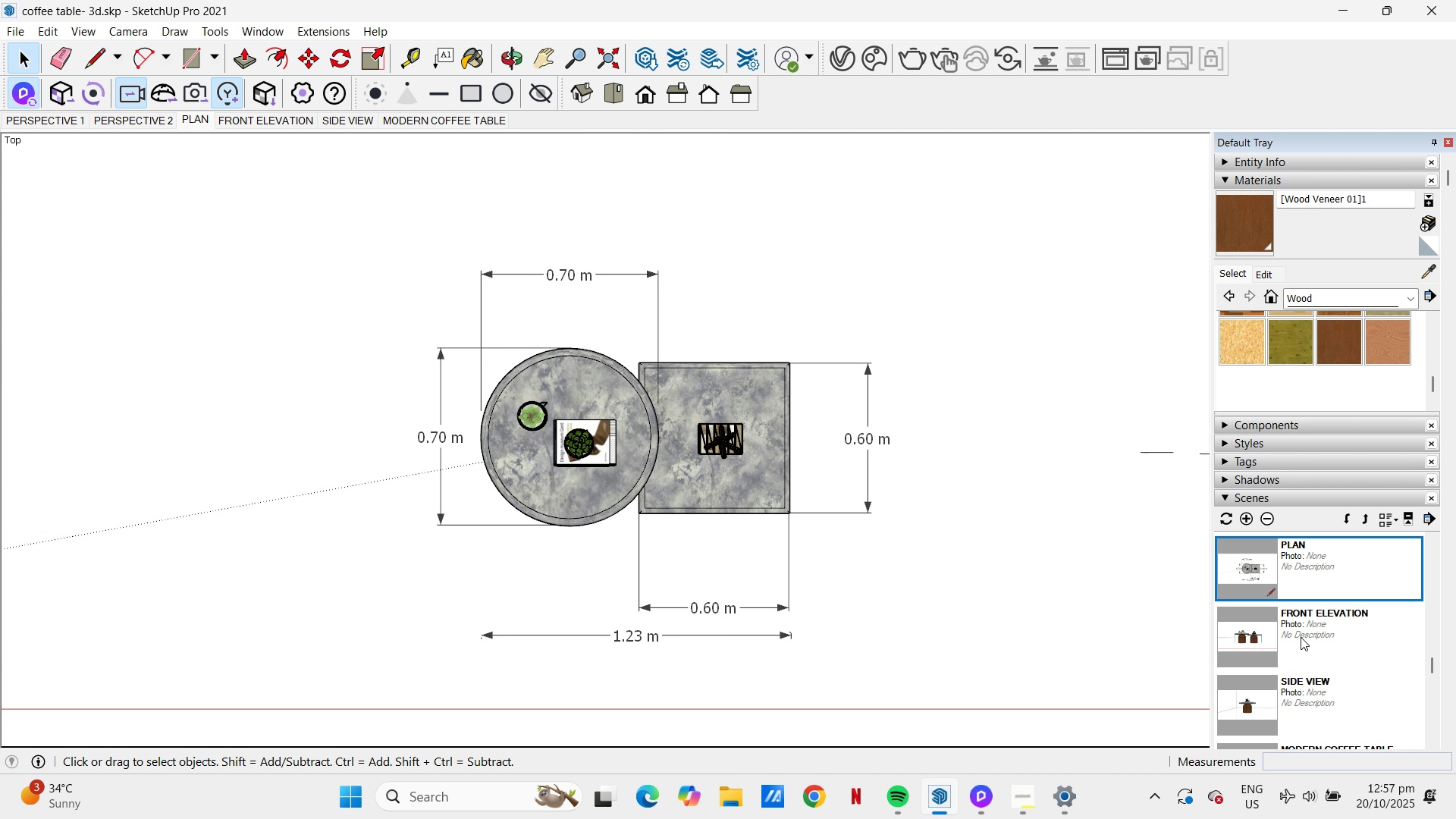 
double_click([1327, 629])
 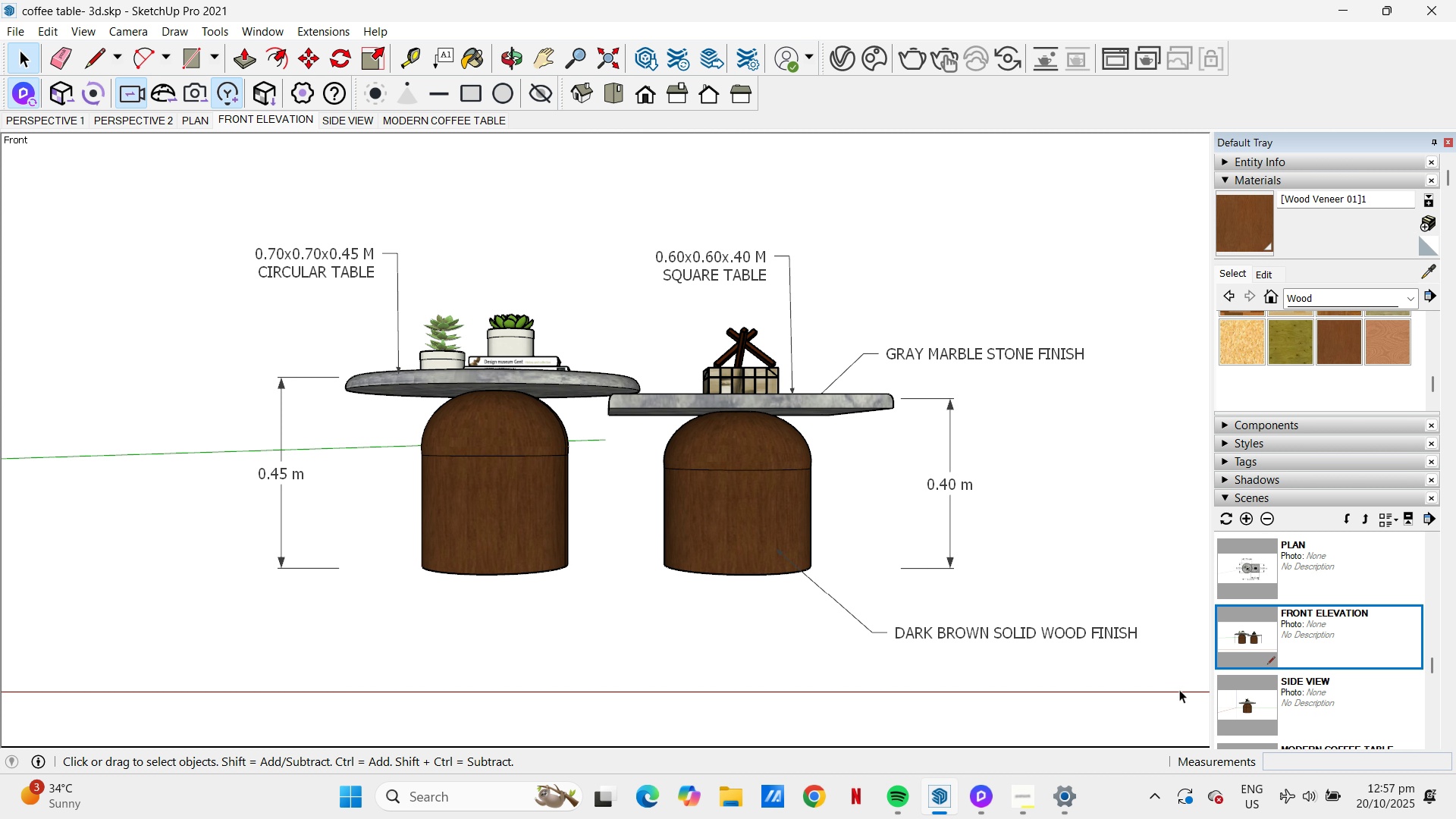 
wait(23.82)
 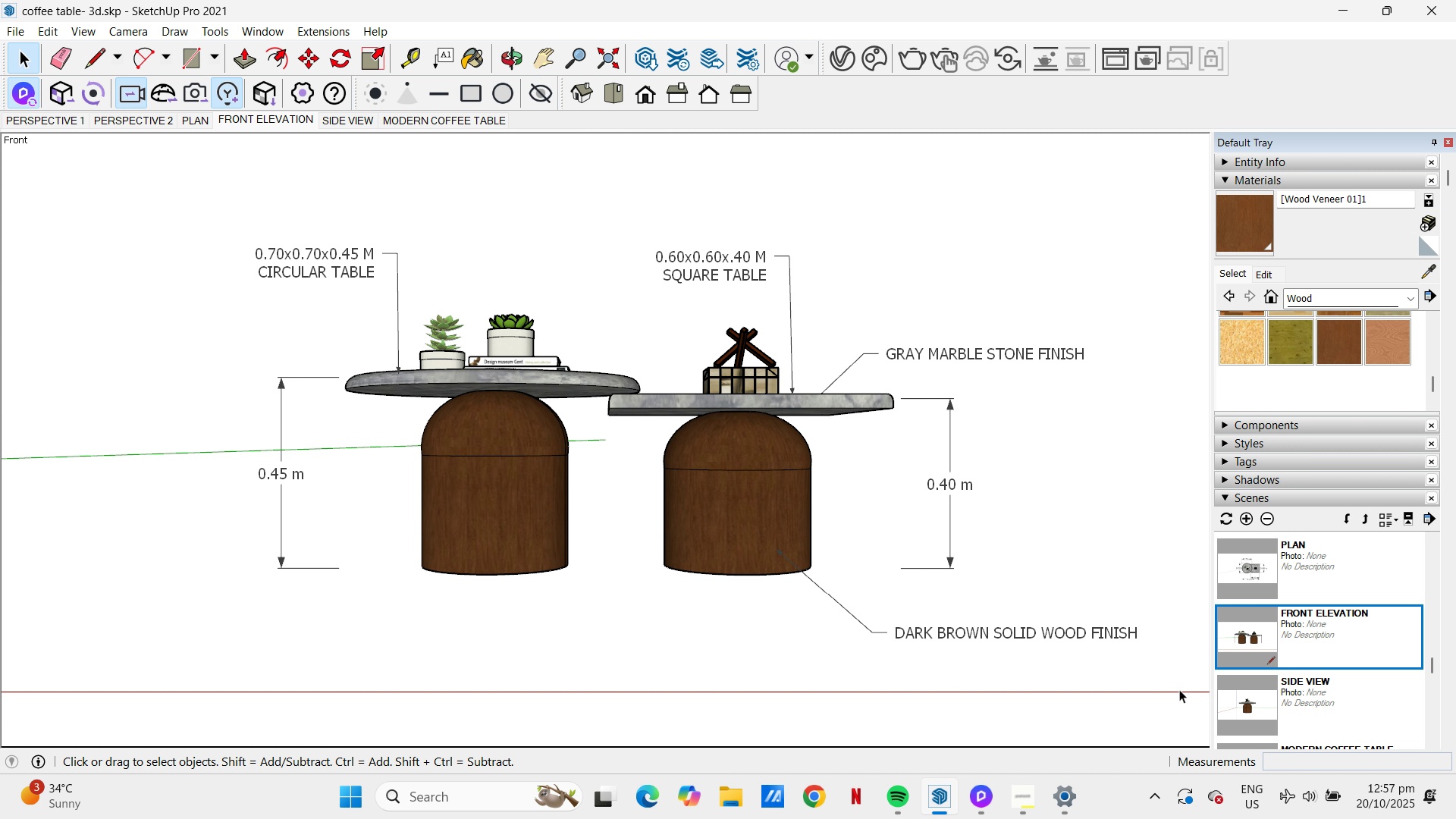 
left_click([1356, 706])
 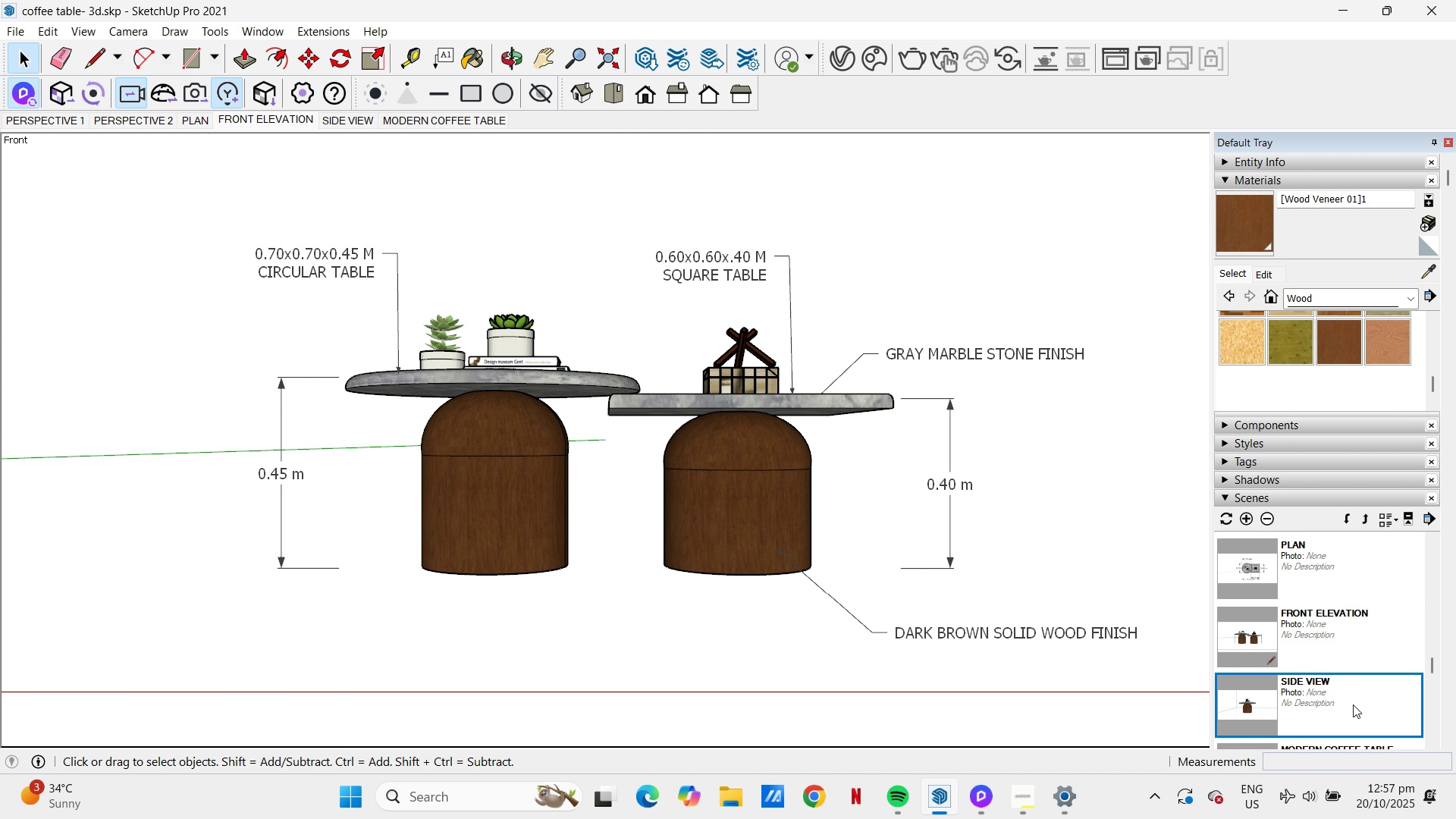 
double_click([1353, 704])
 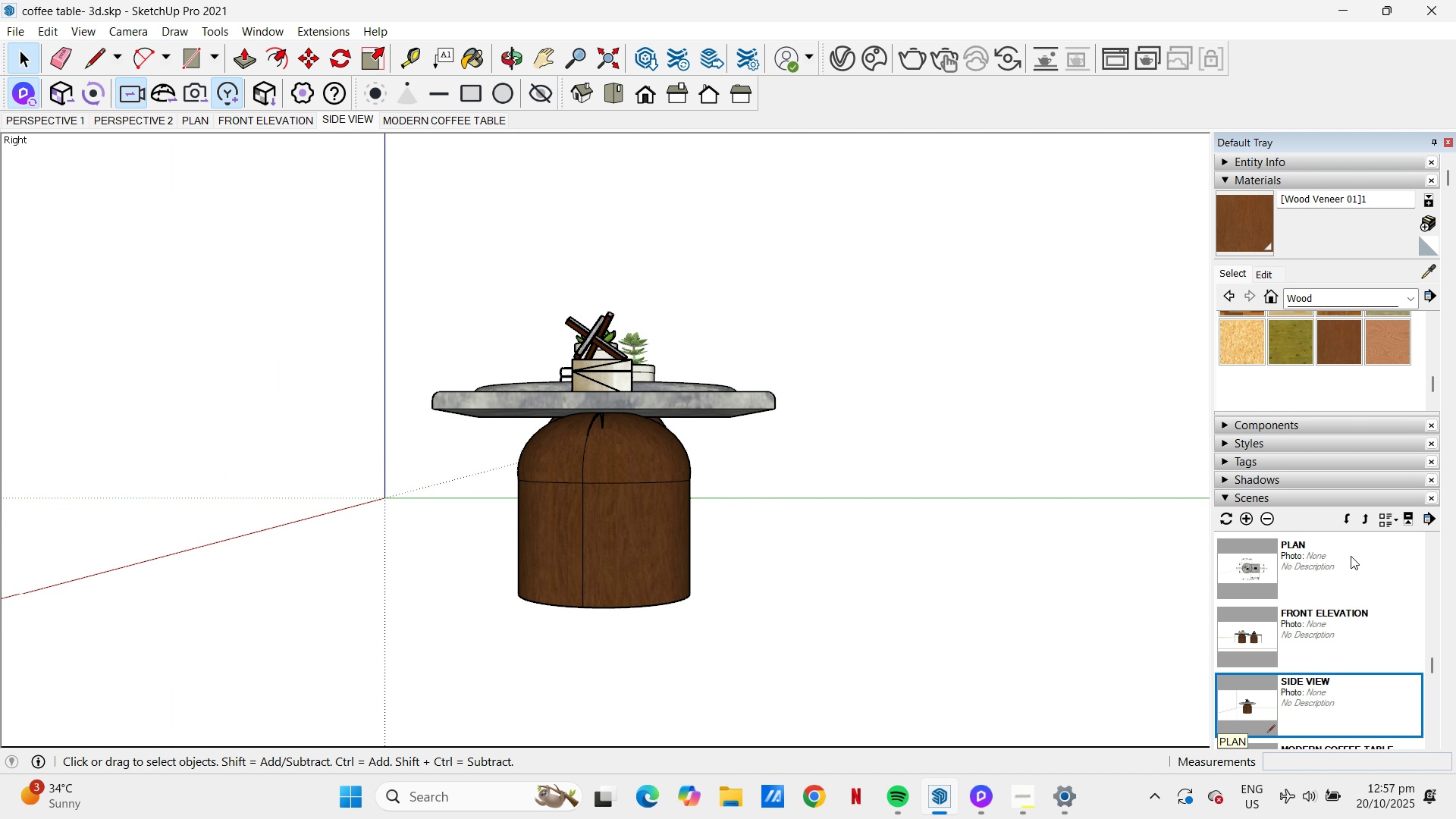 
double_click([1351, 556])
 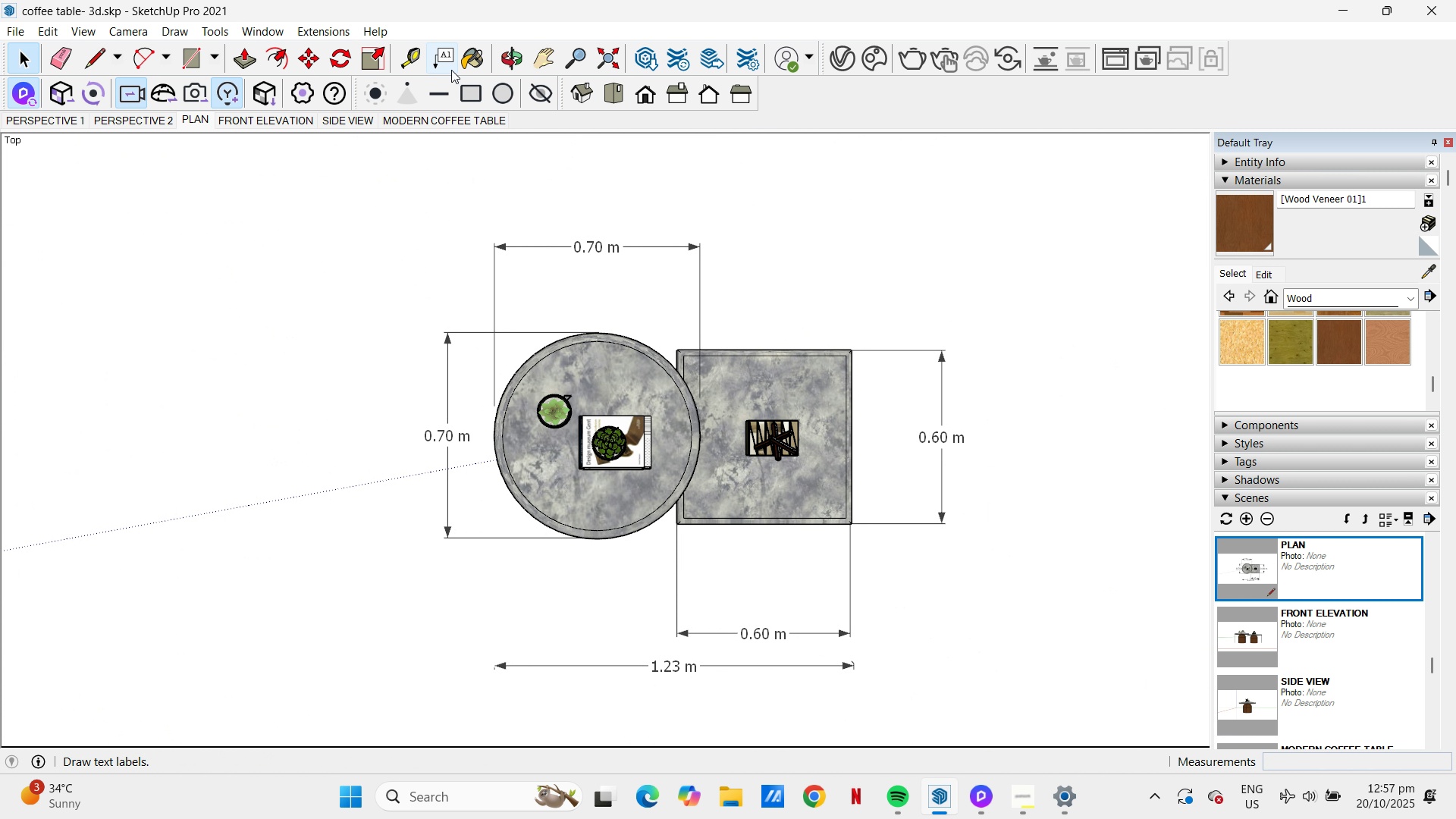 
wait(9.39)
 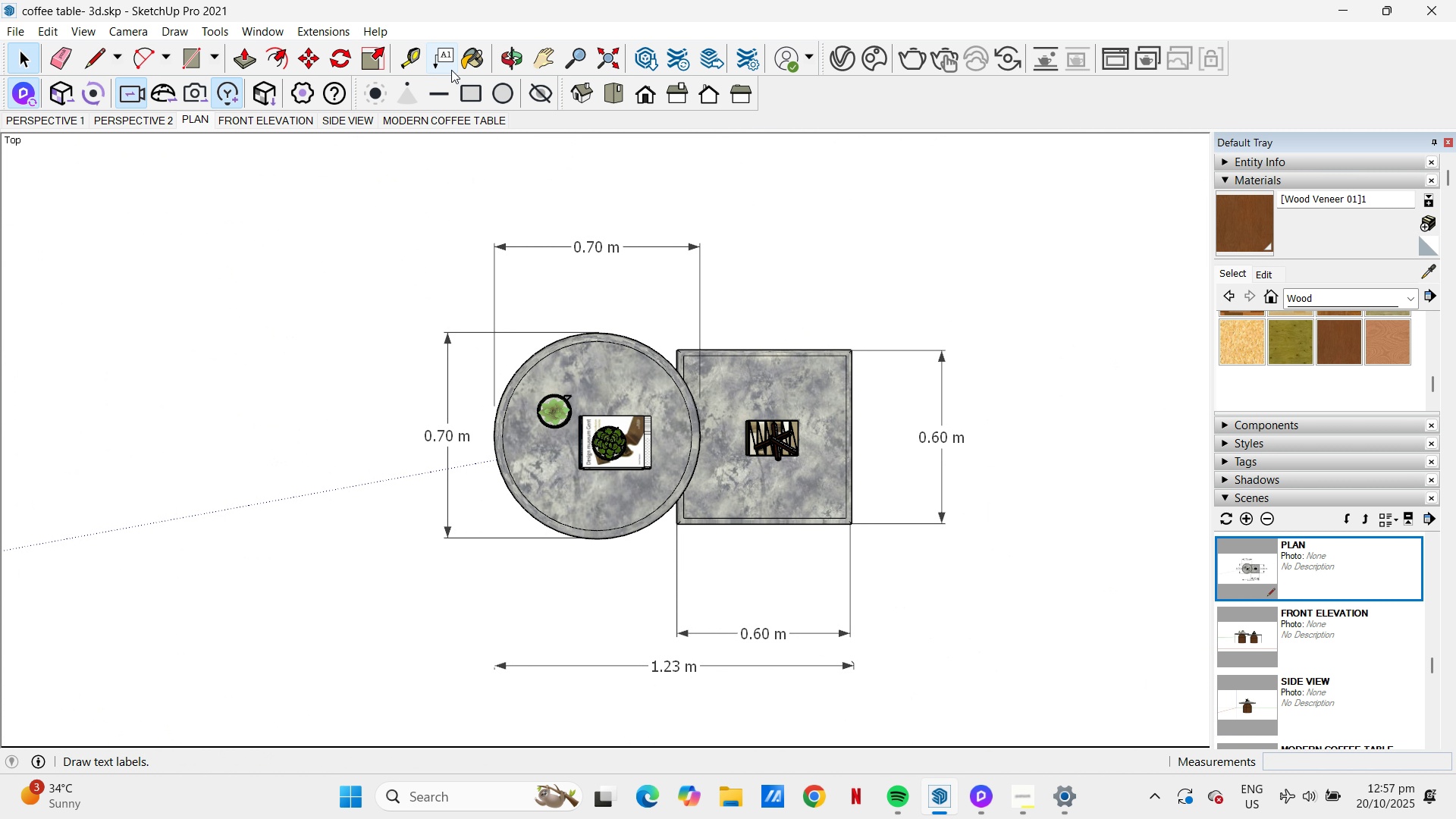 
left_click([447, 54])
 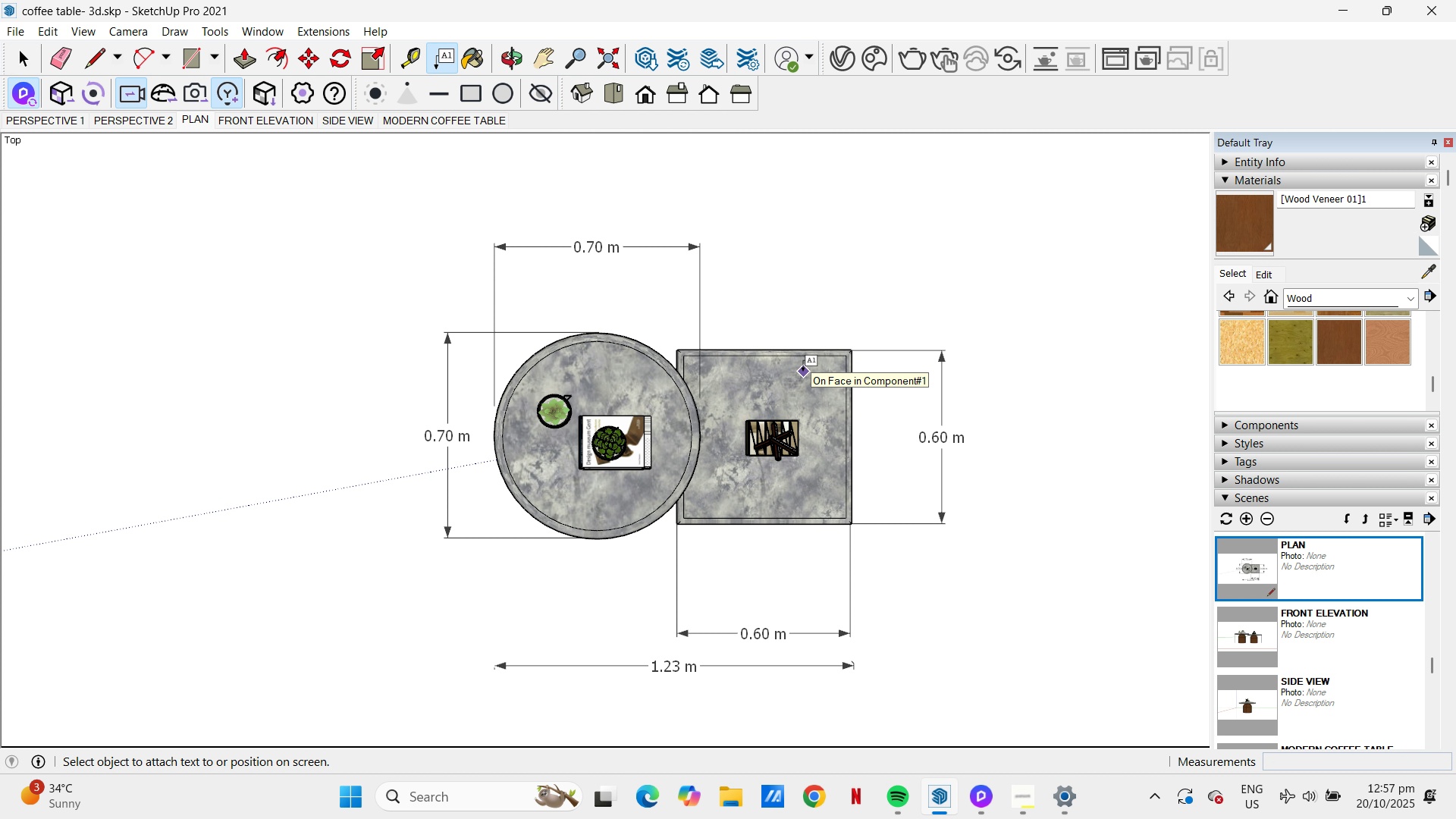 
left_click([803, 372])
 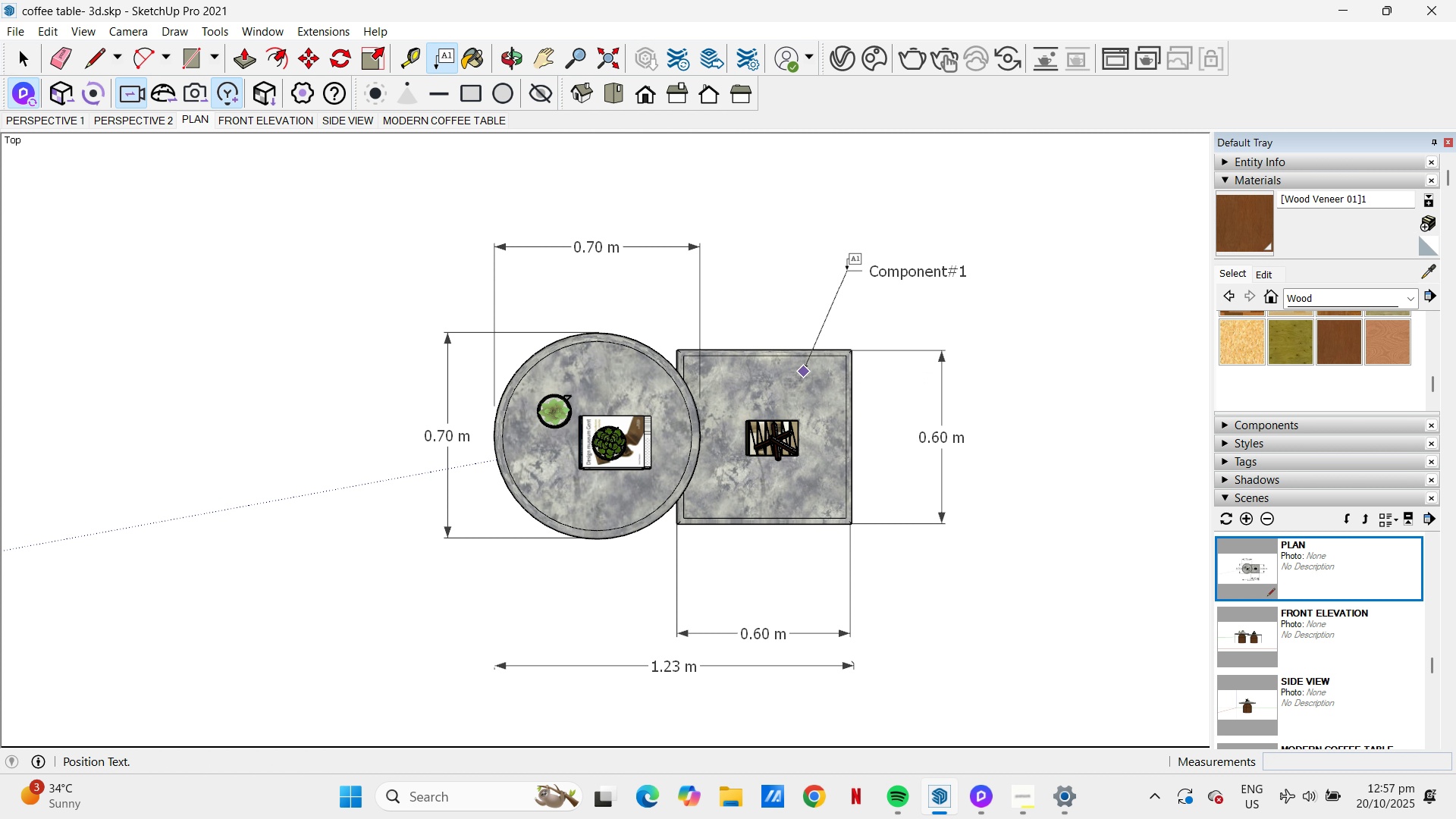 
left_click([847, 271])
 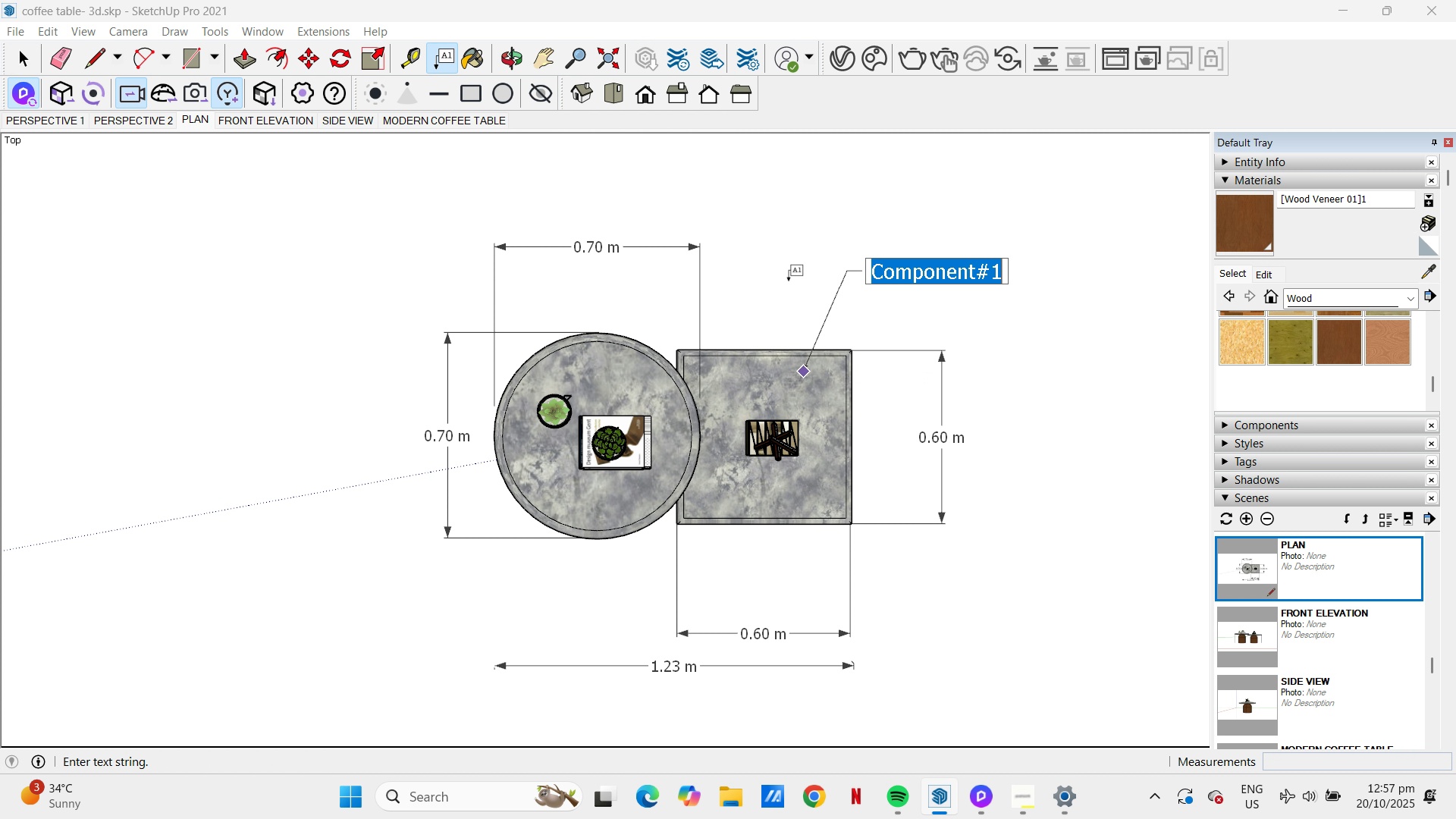 
left_click([789, 282])
 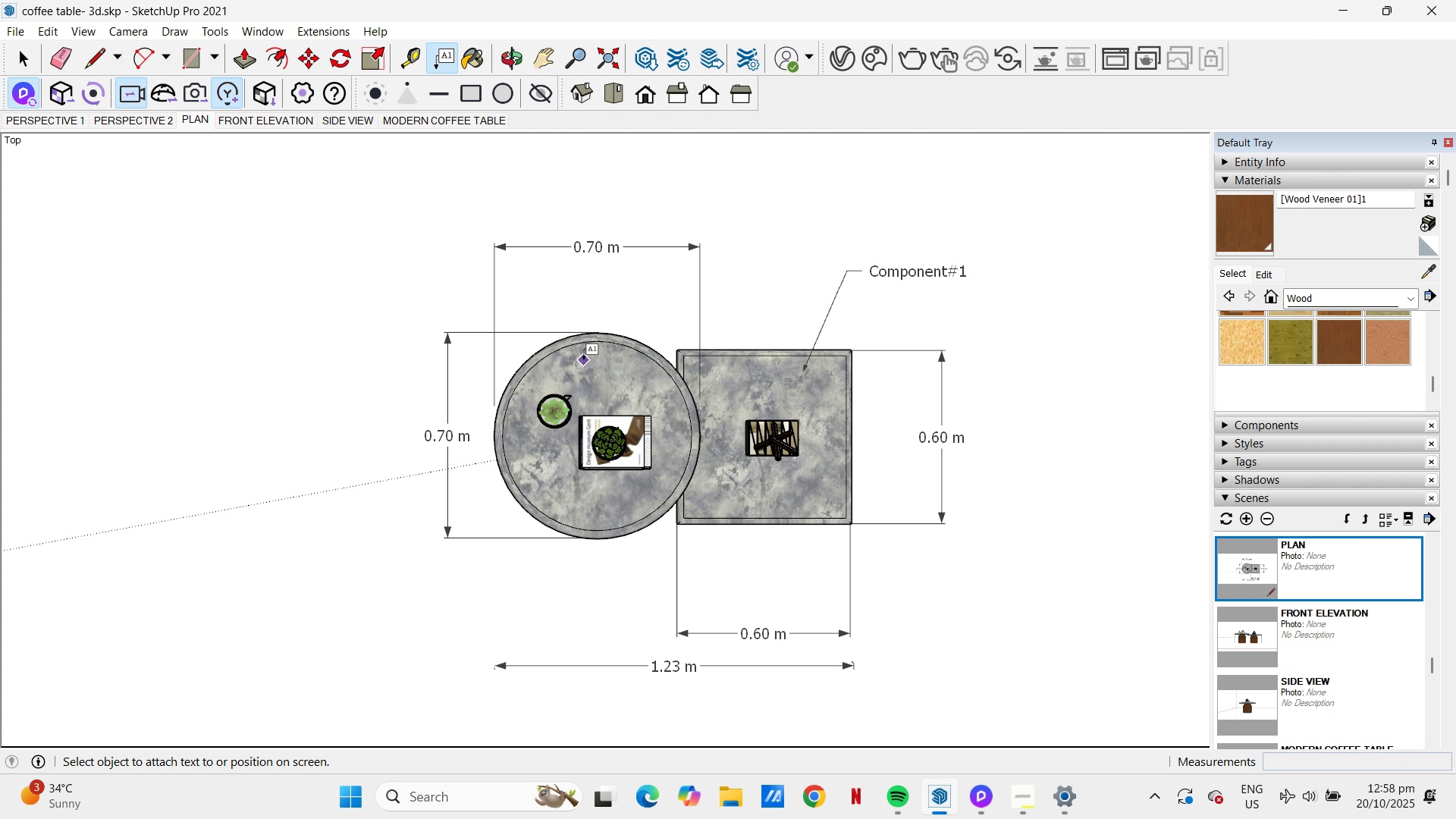 
left_click([584, 361])
 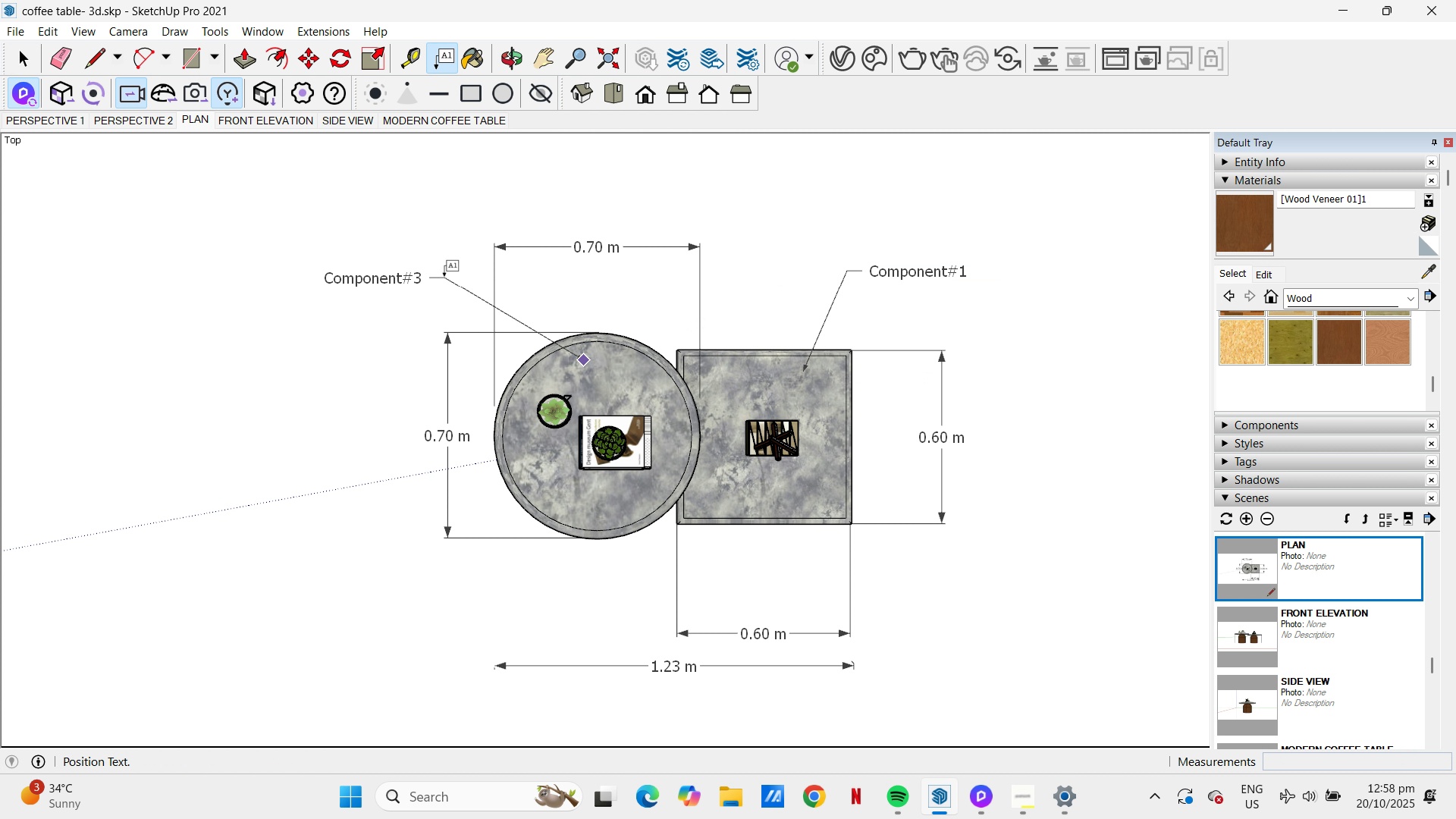 
left_click([445, 278])
 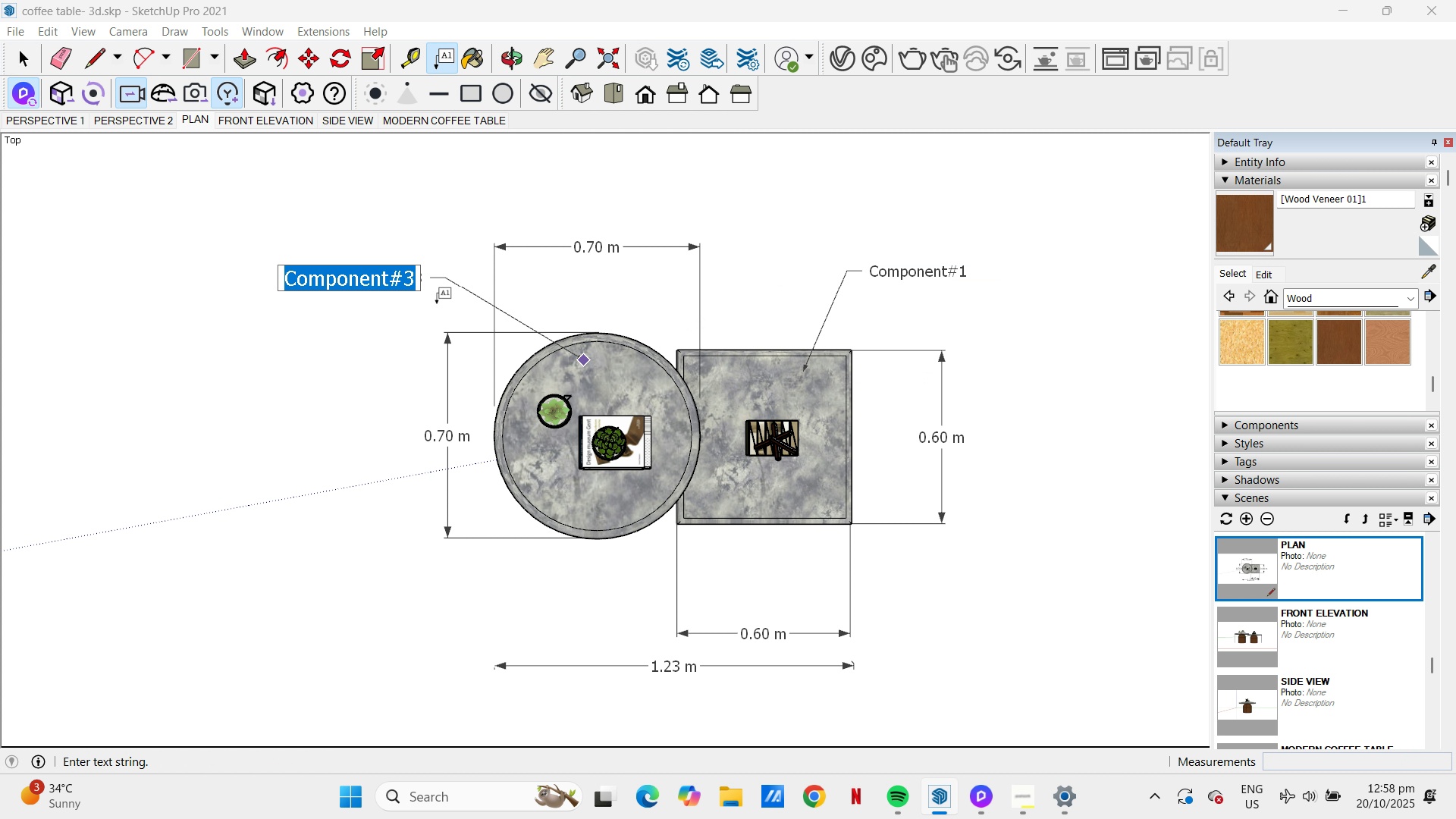 
left_click([436, 305])
 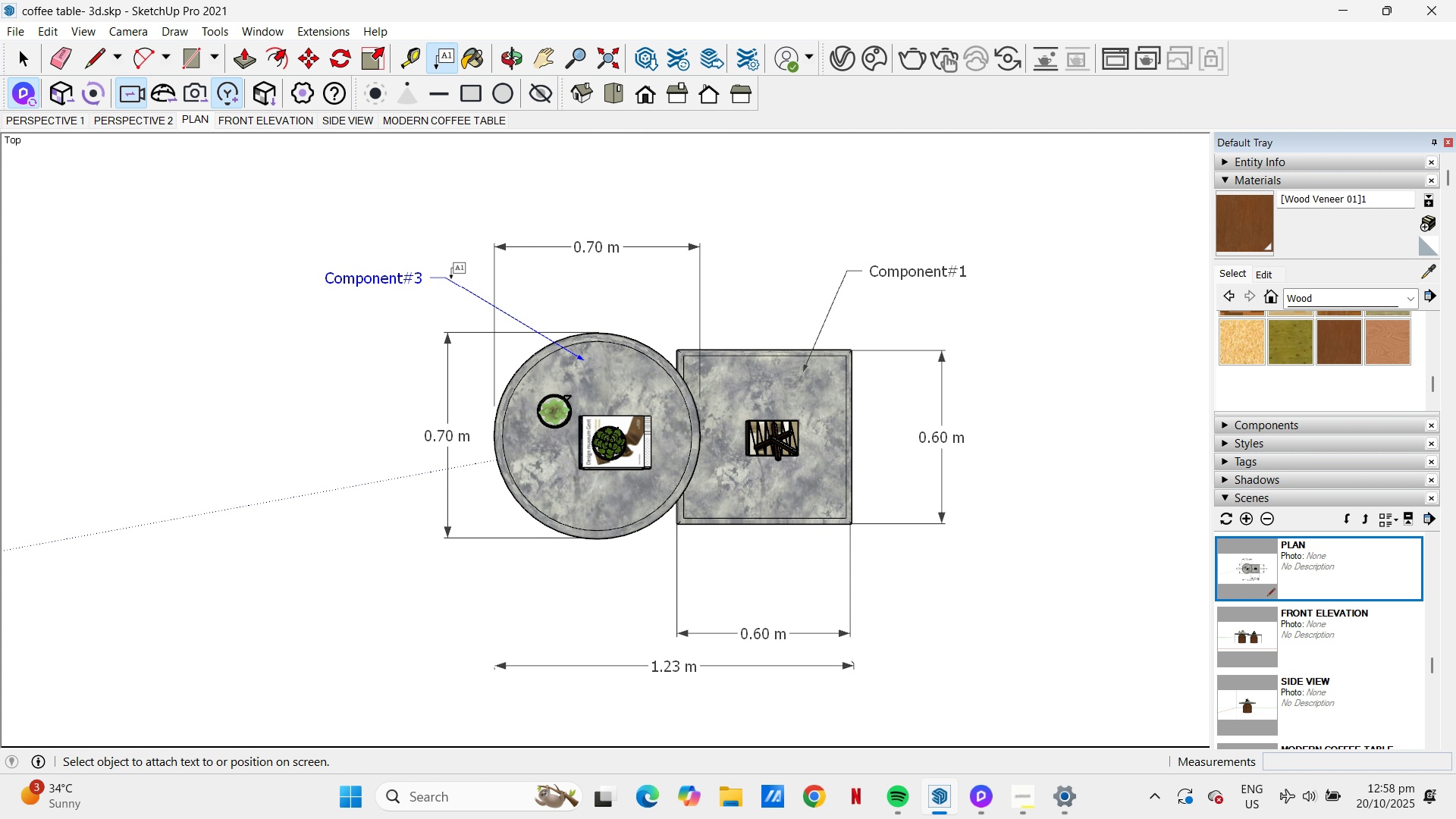 
key(Space)
 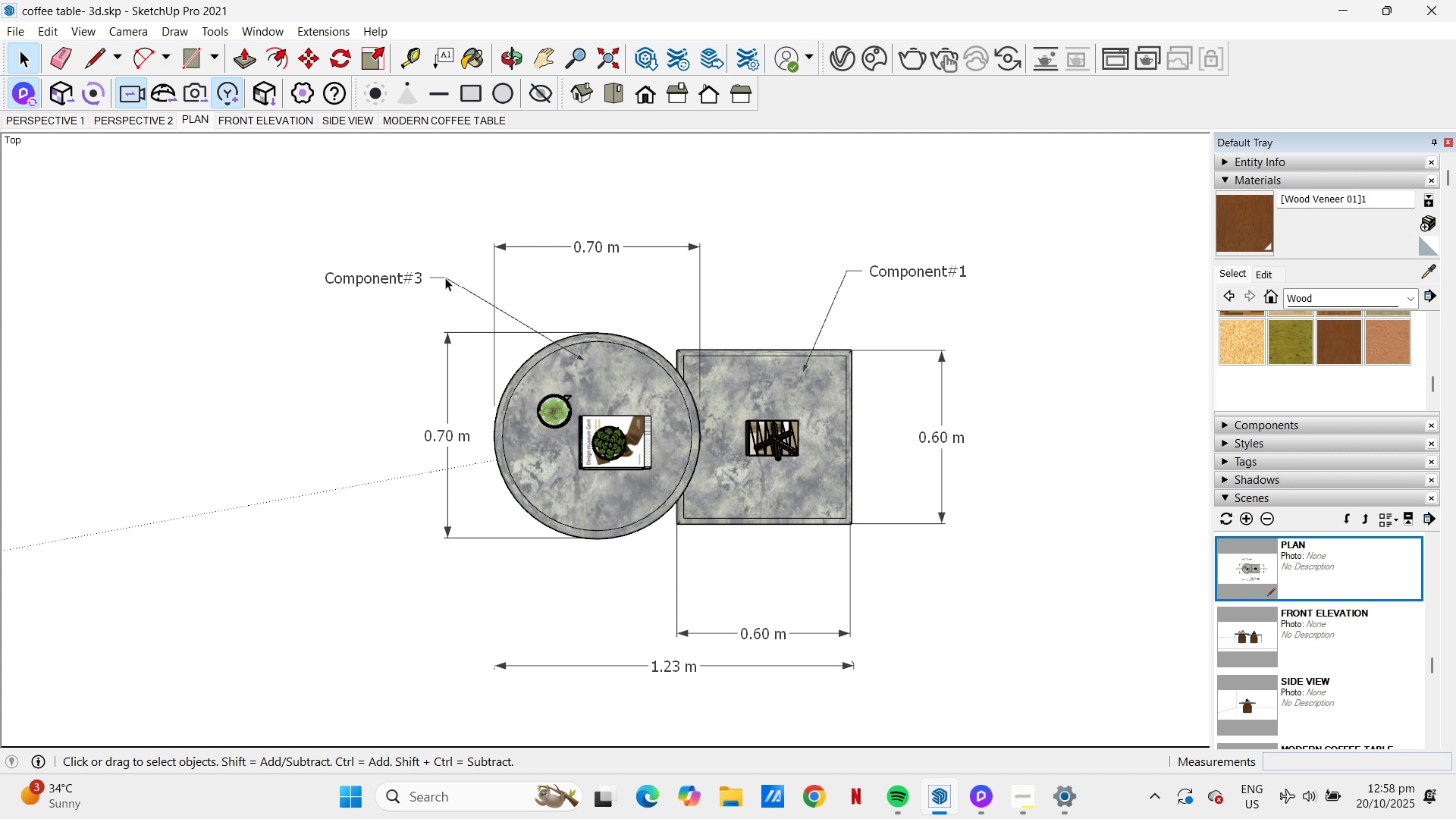 
left_click([445, 278])
 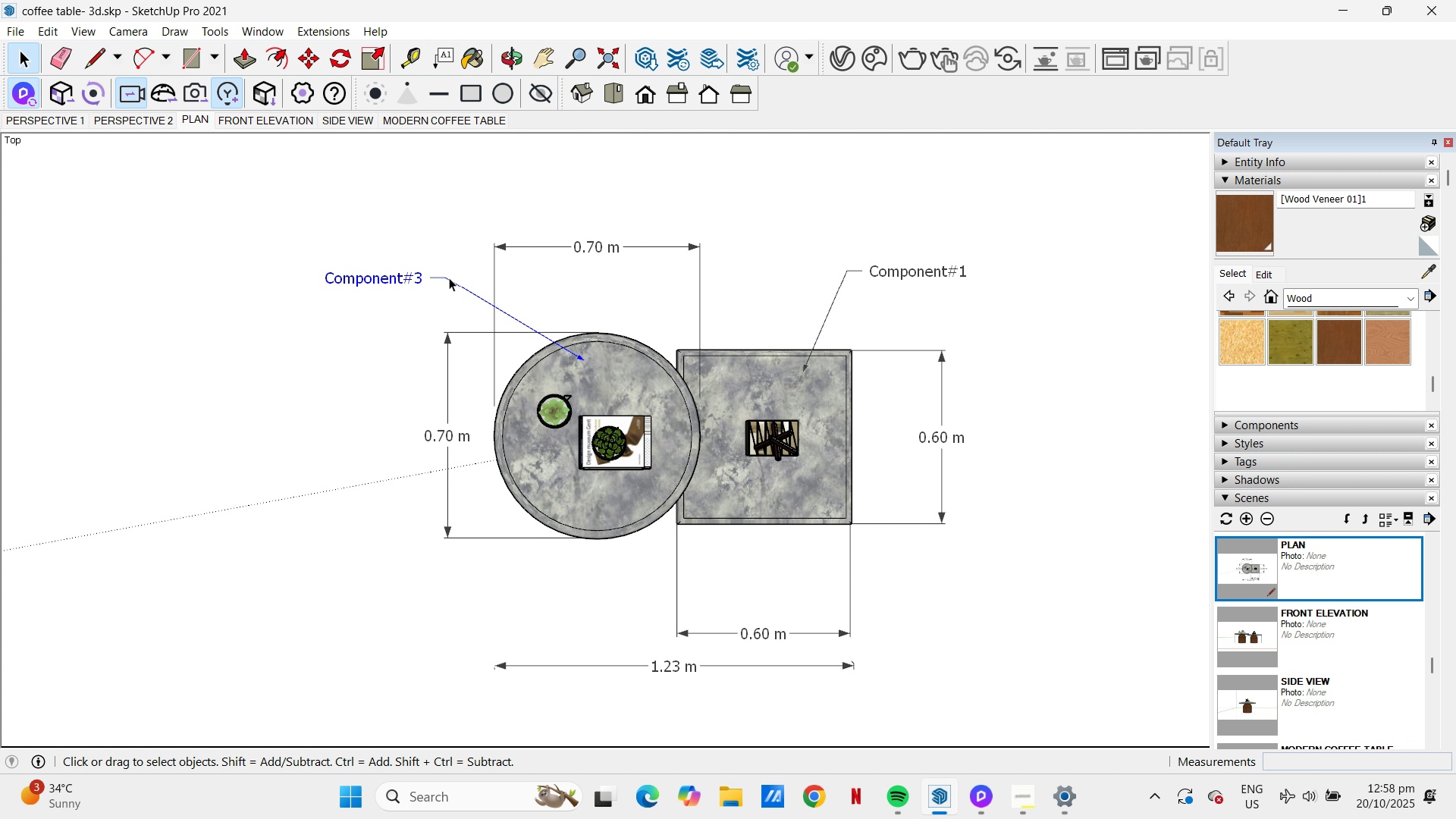 
key(M)
 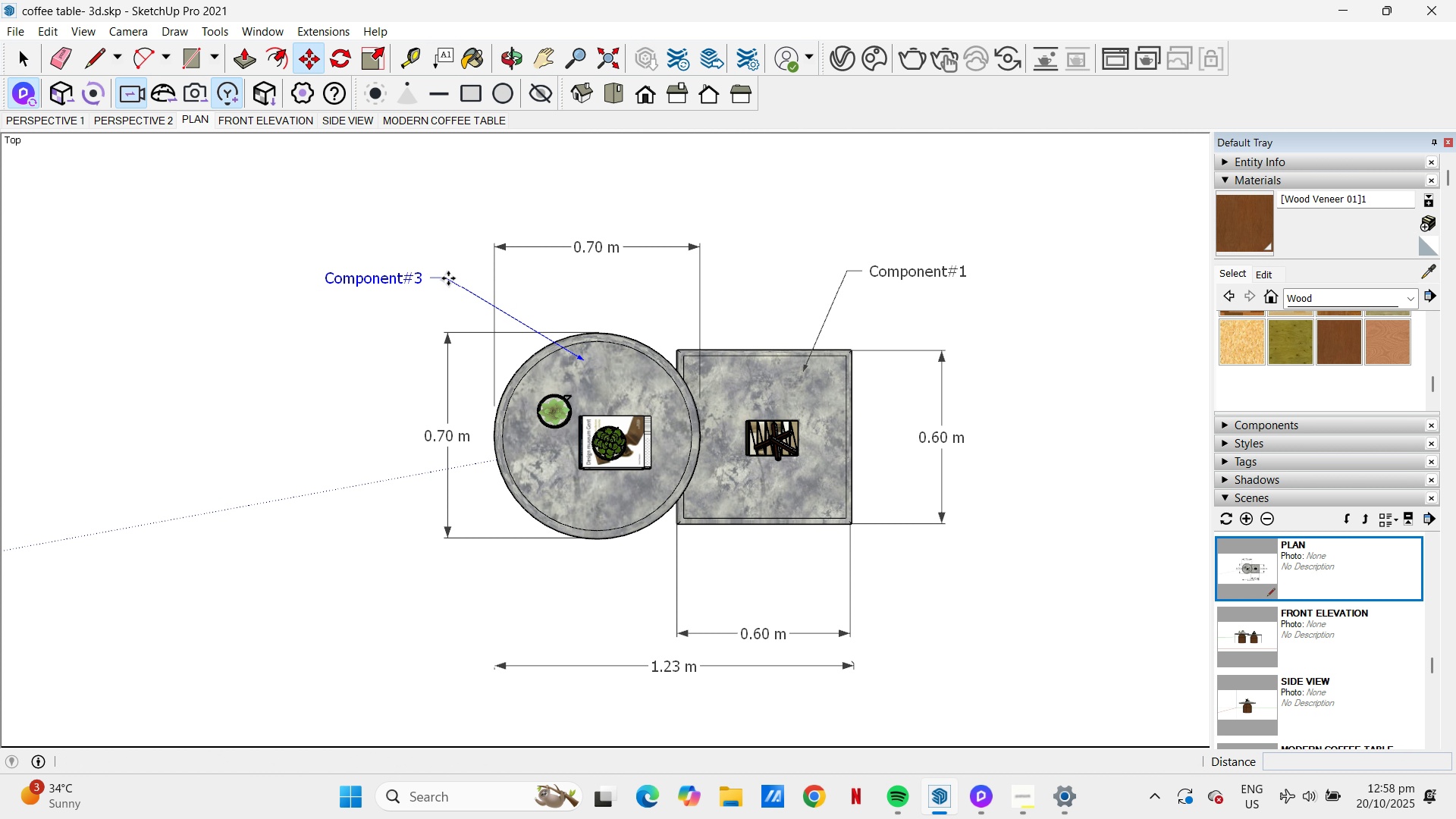 
left_click([448, 278])
 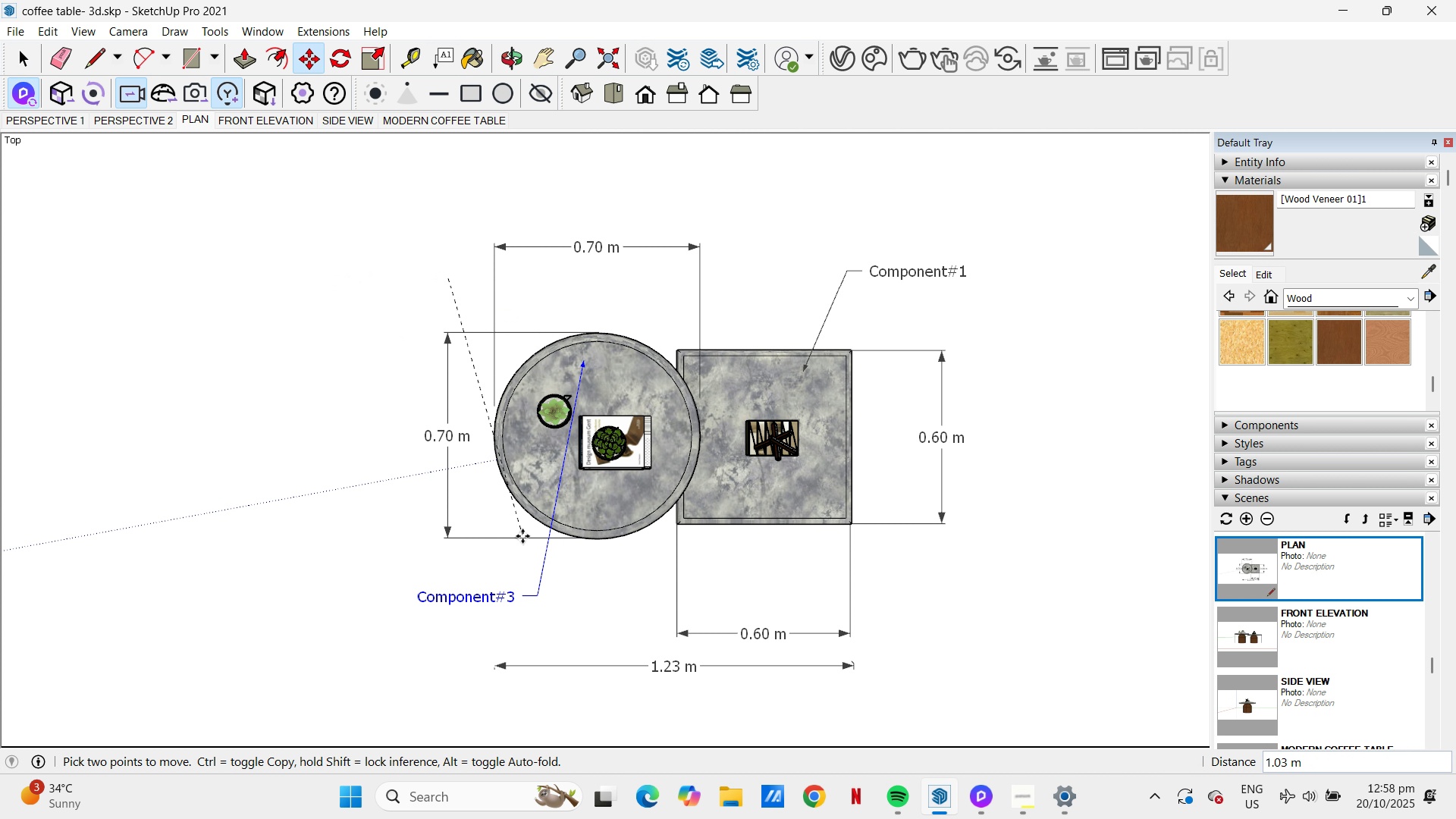 
key(E)
 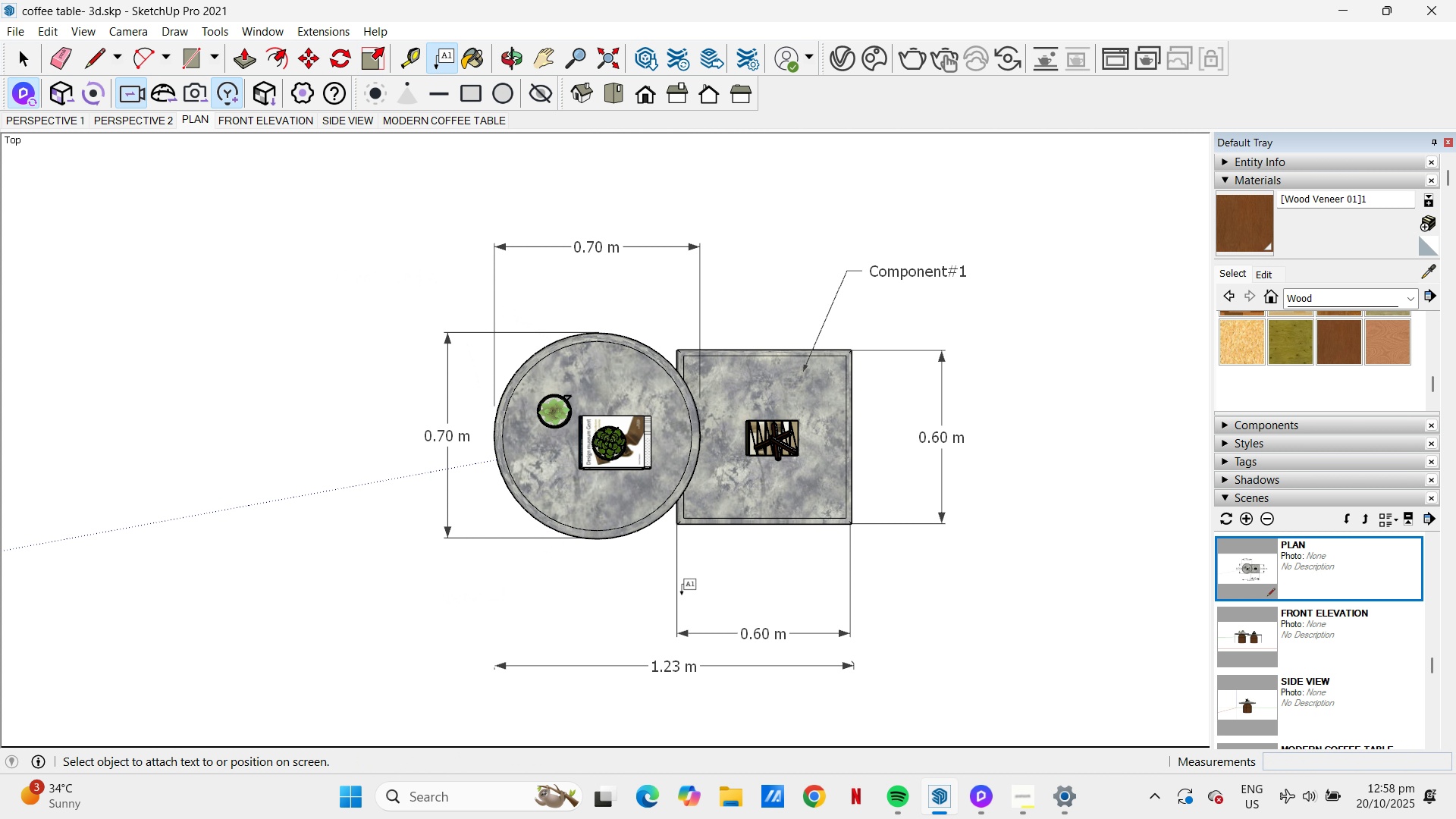 
left_click([605, 506])
 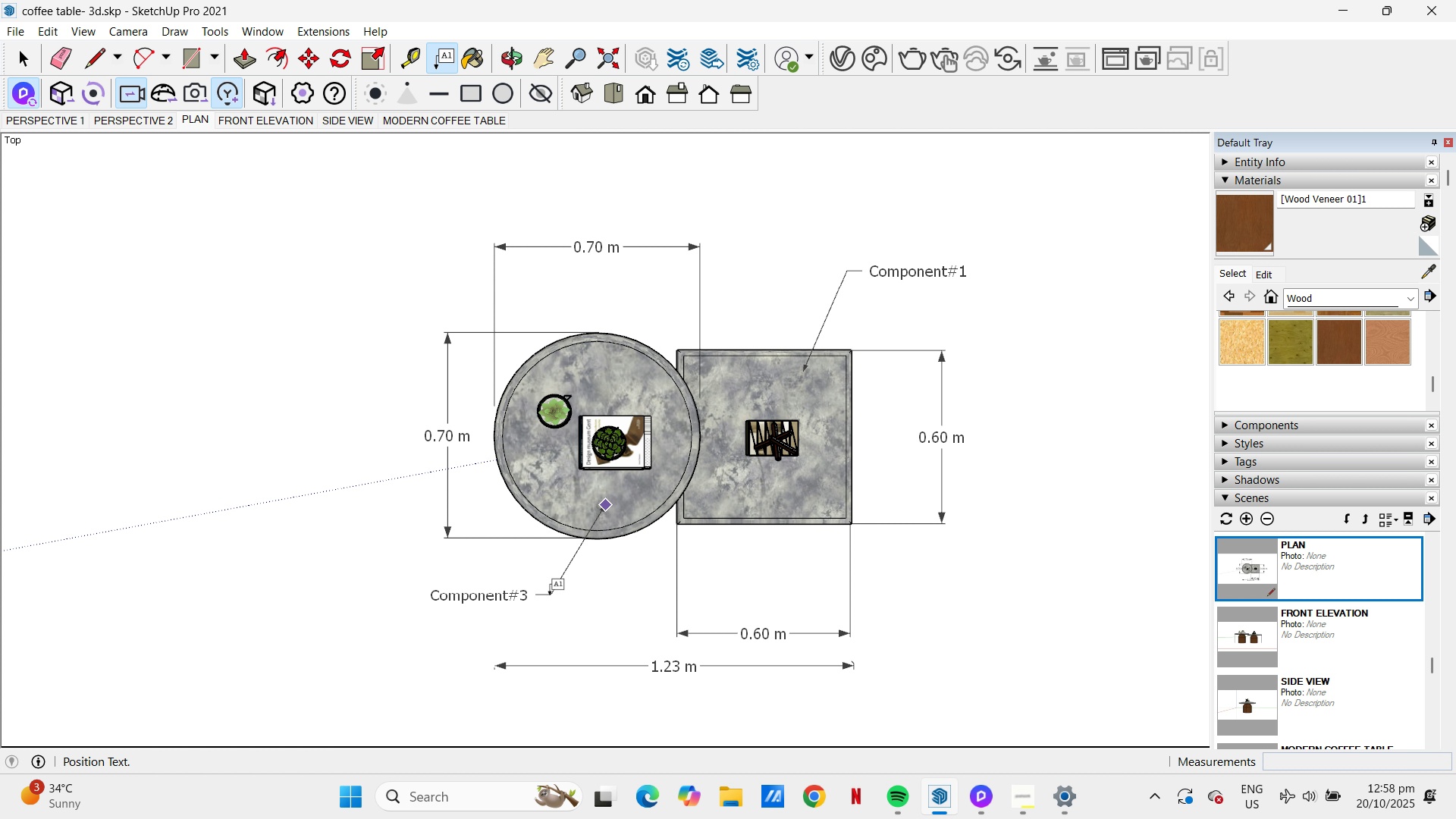 
left_click([548, 596])
 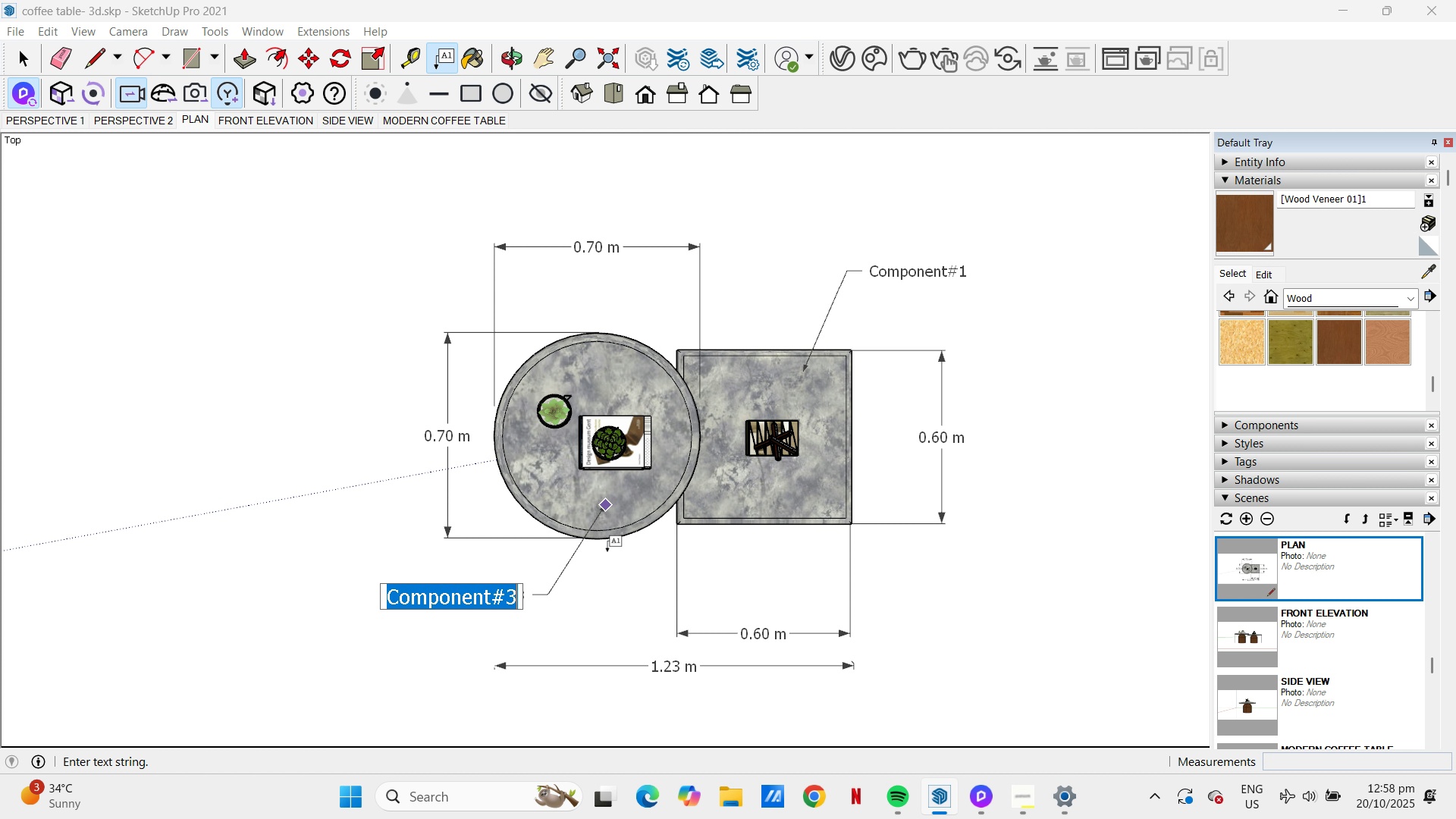 
key(Escape)
 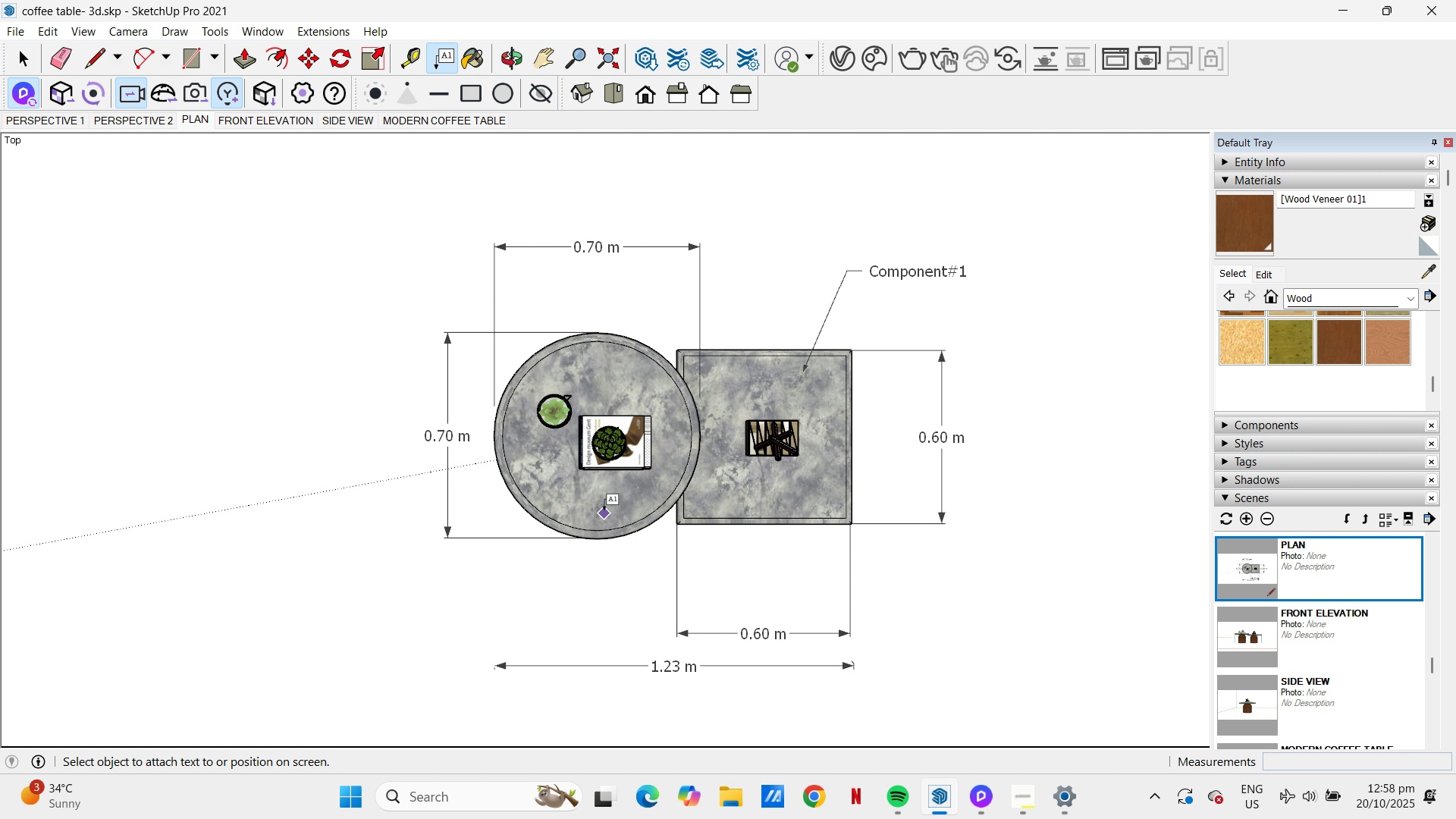 
left_click([604, 506])
 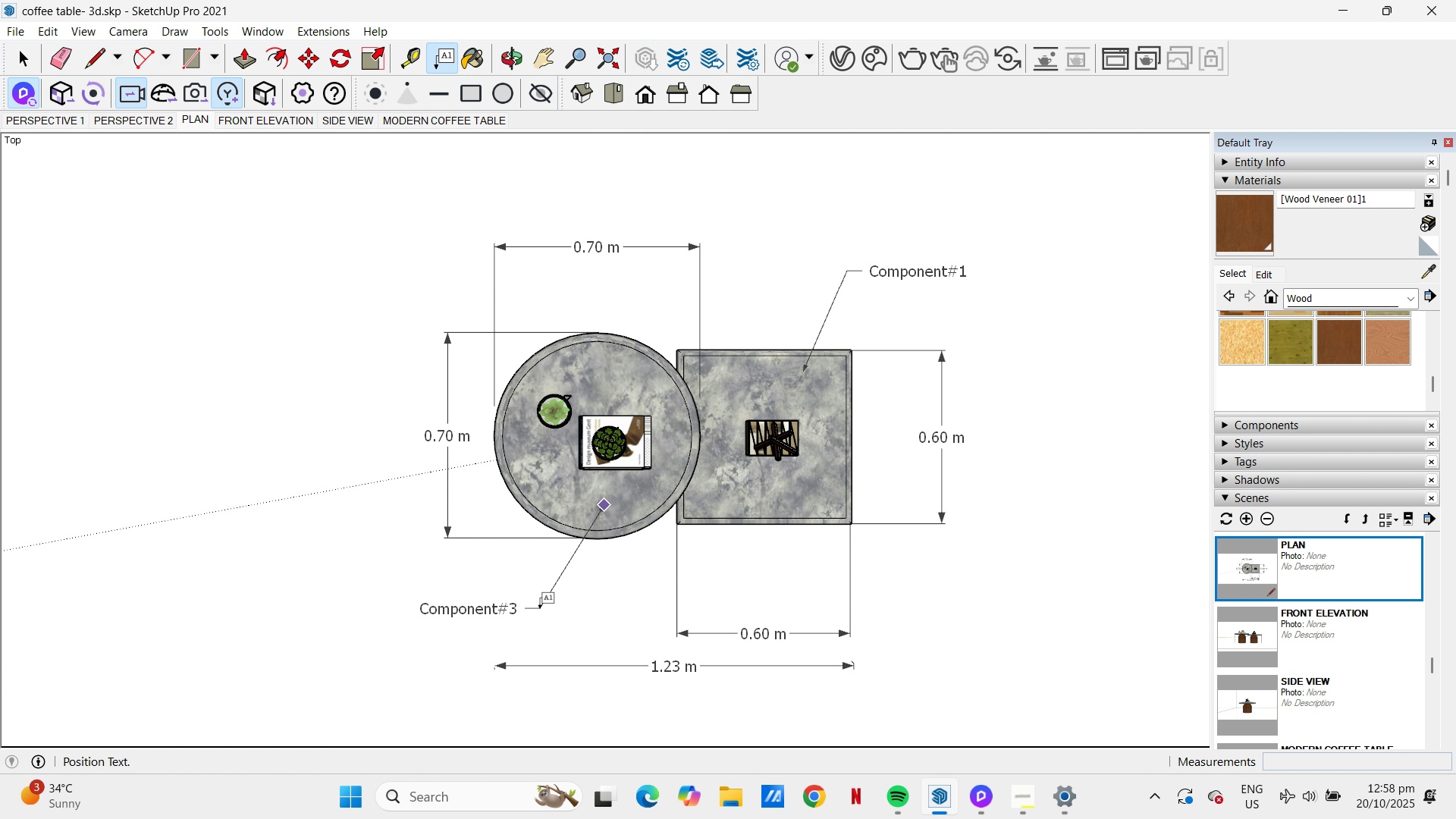 
left_click([540, 610])
 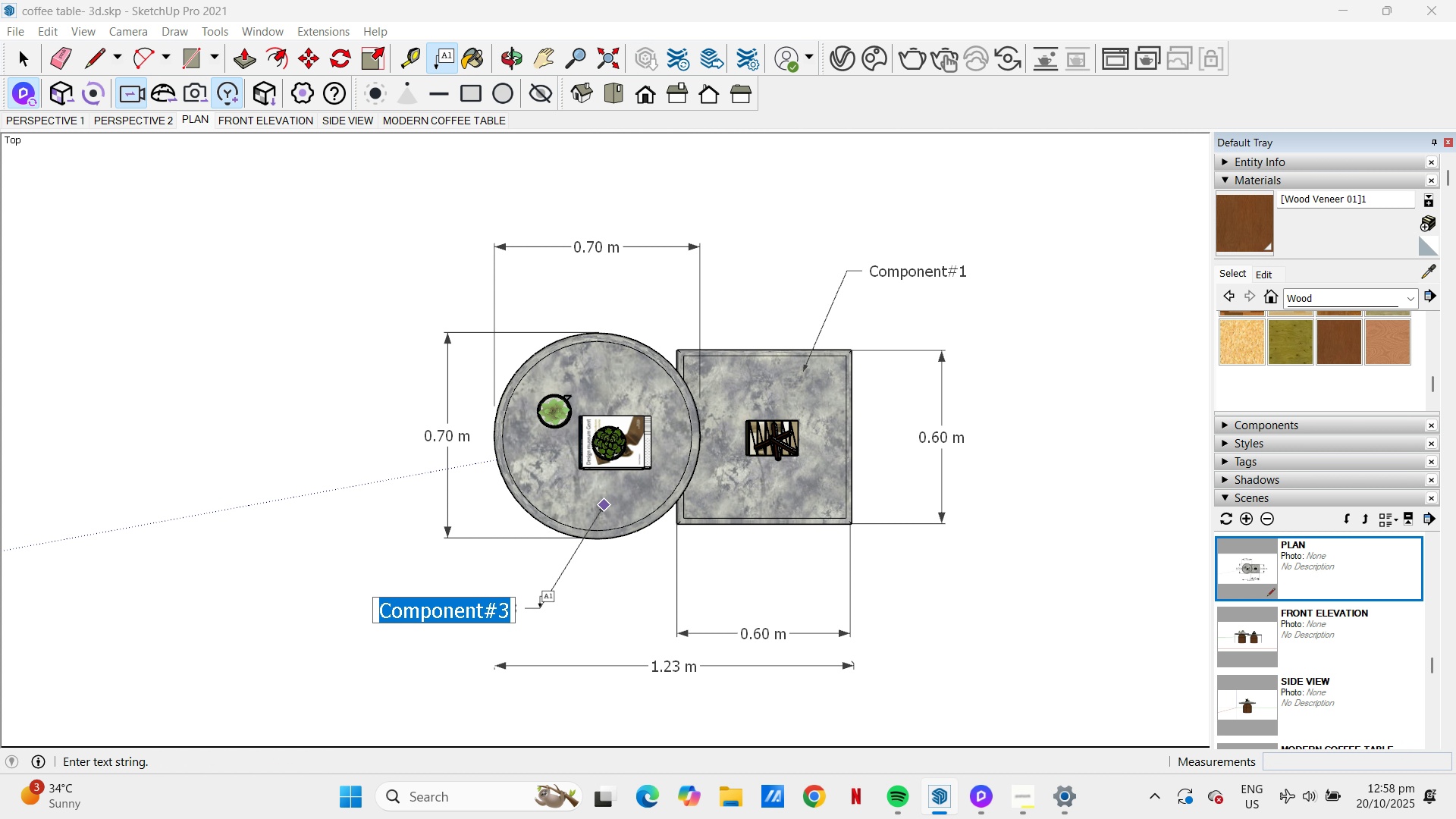 
left_click([540, 608])
 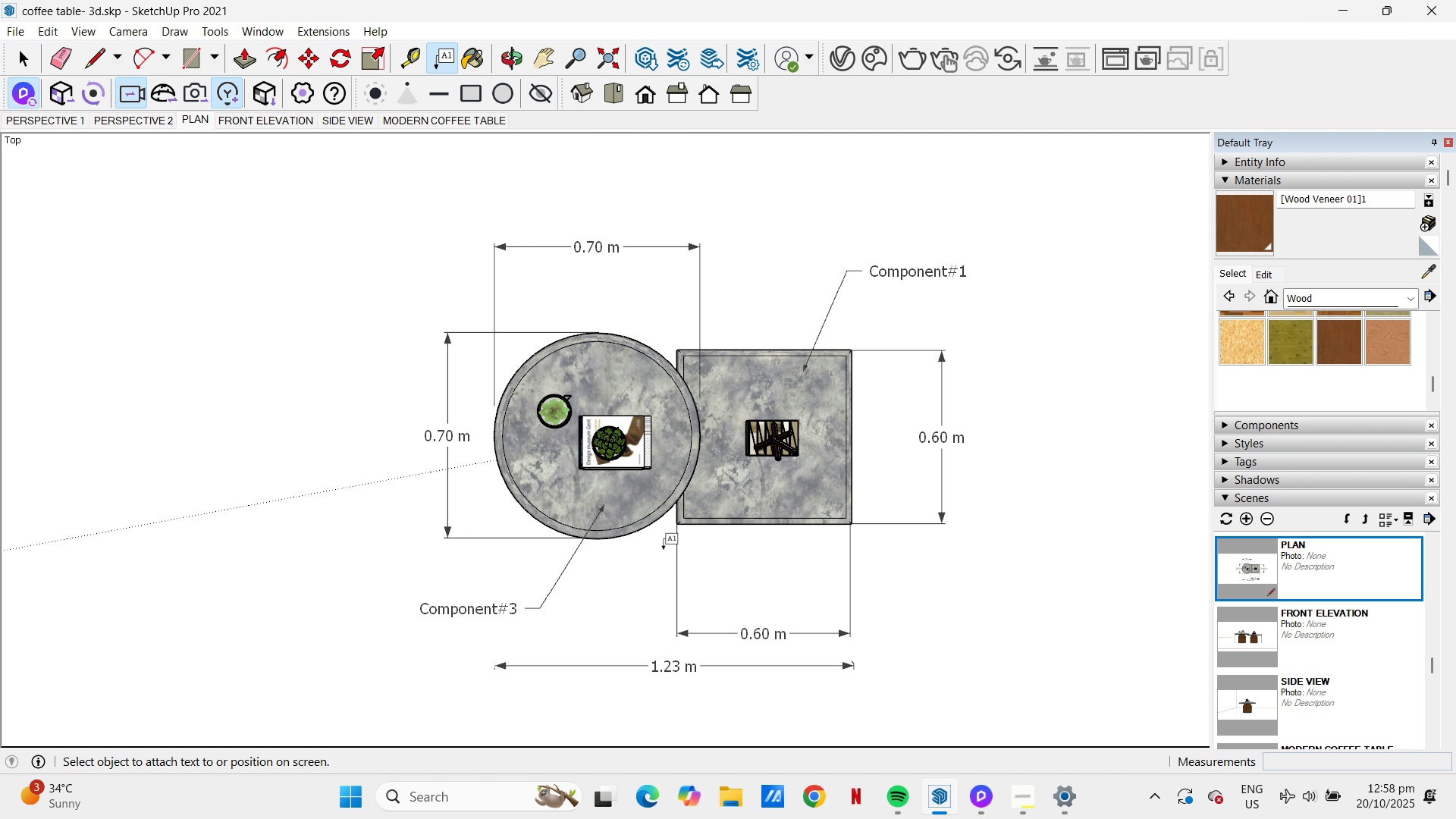 
scroll: coordinate [660, 526], scroll_direction: down, amount: 10.0
 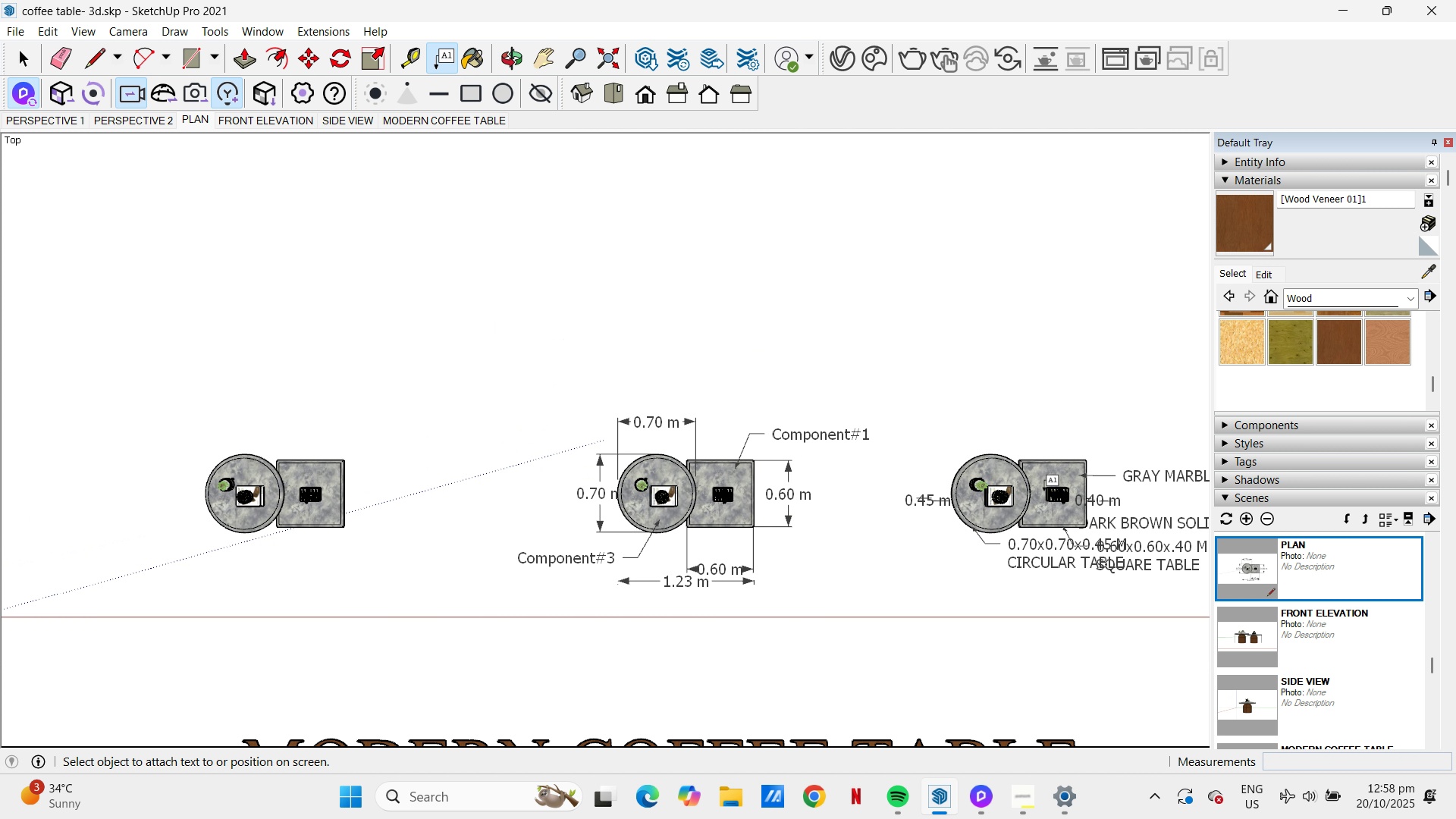 
key(Space)
 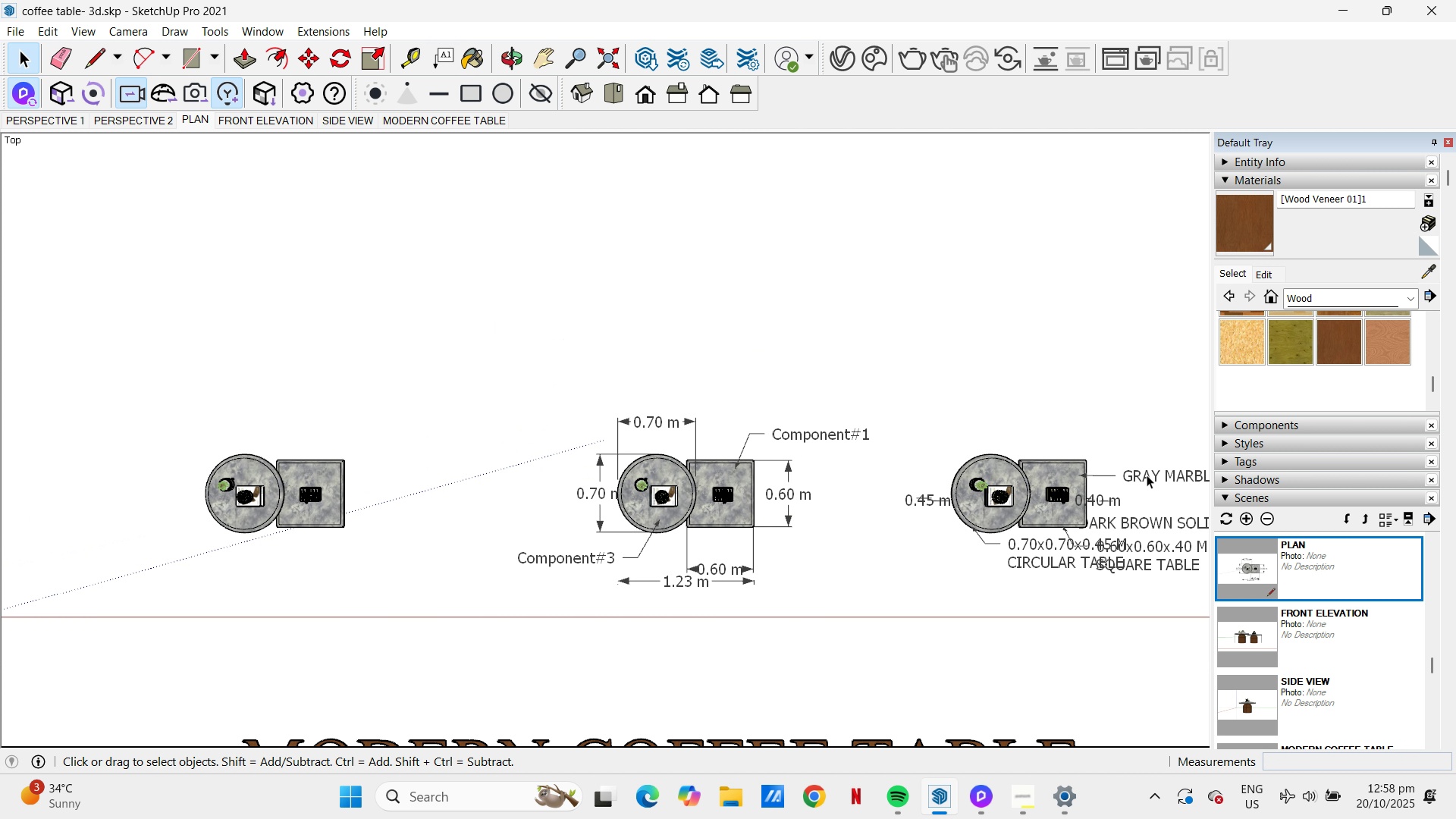 
double_click([1147, 475])
 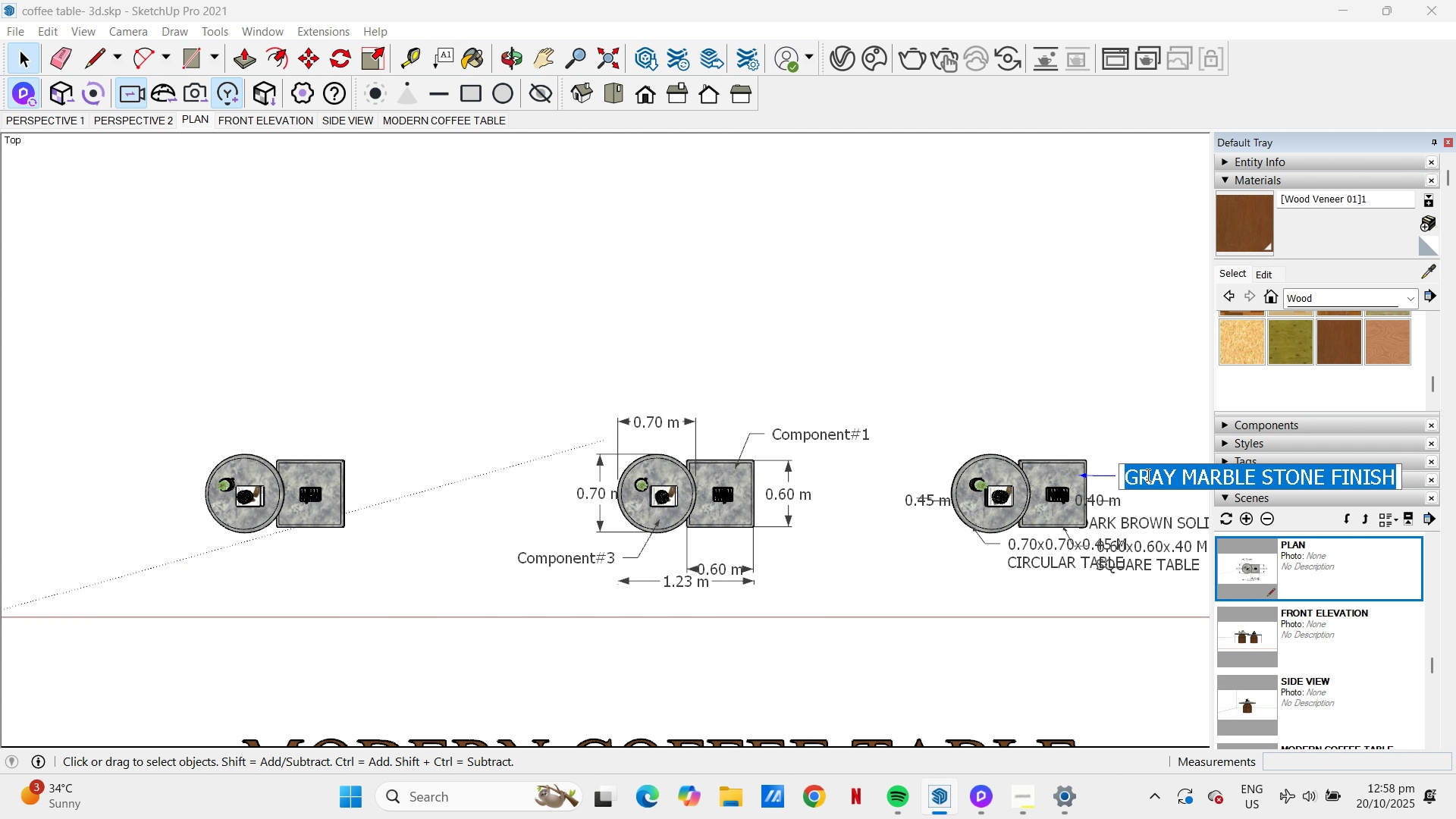 
key(Control+C)
 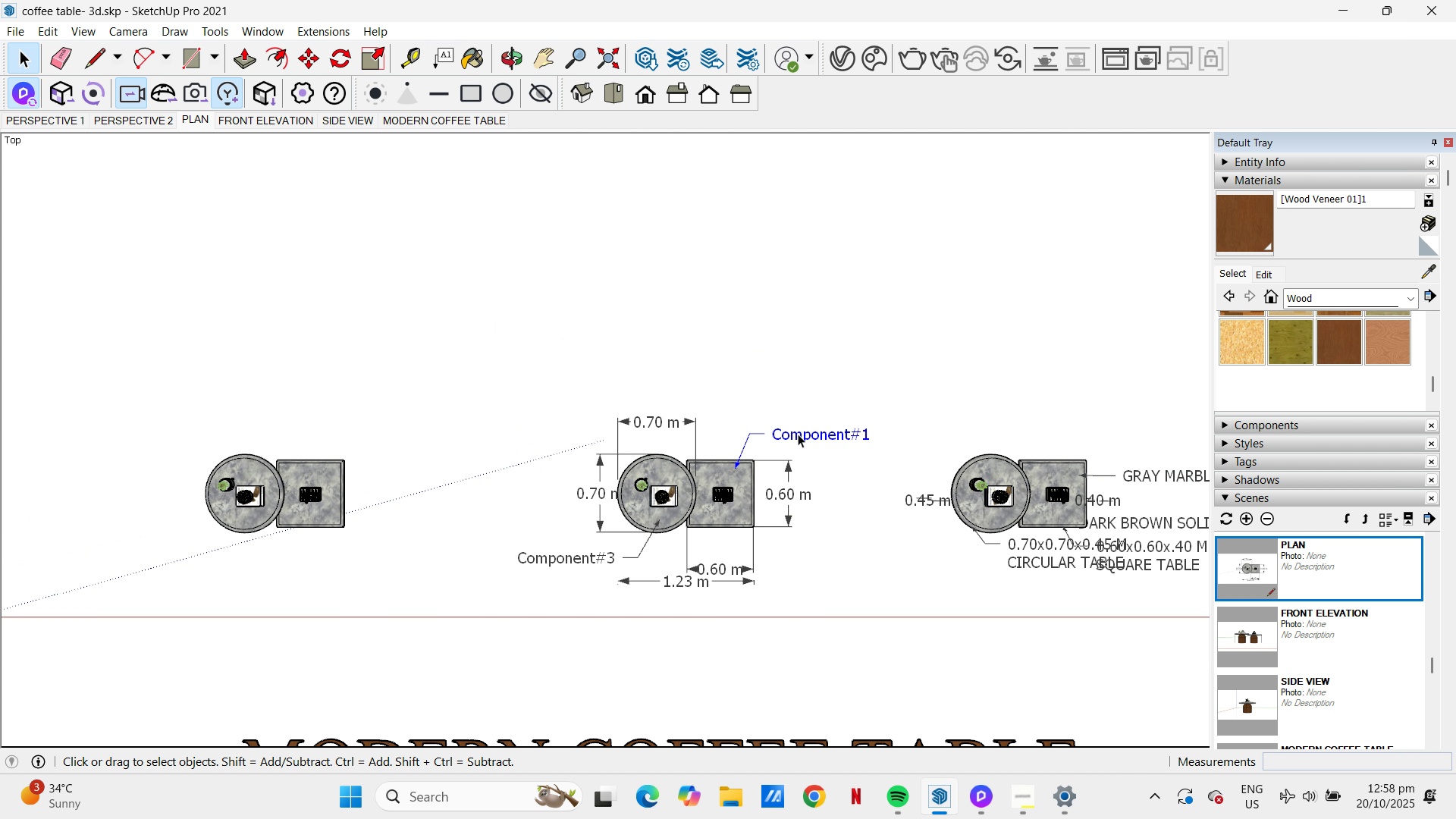 
double_click([798, 432])
 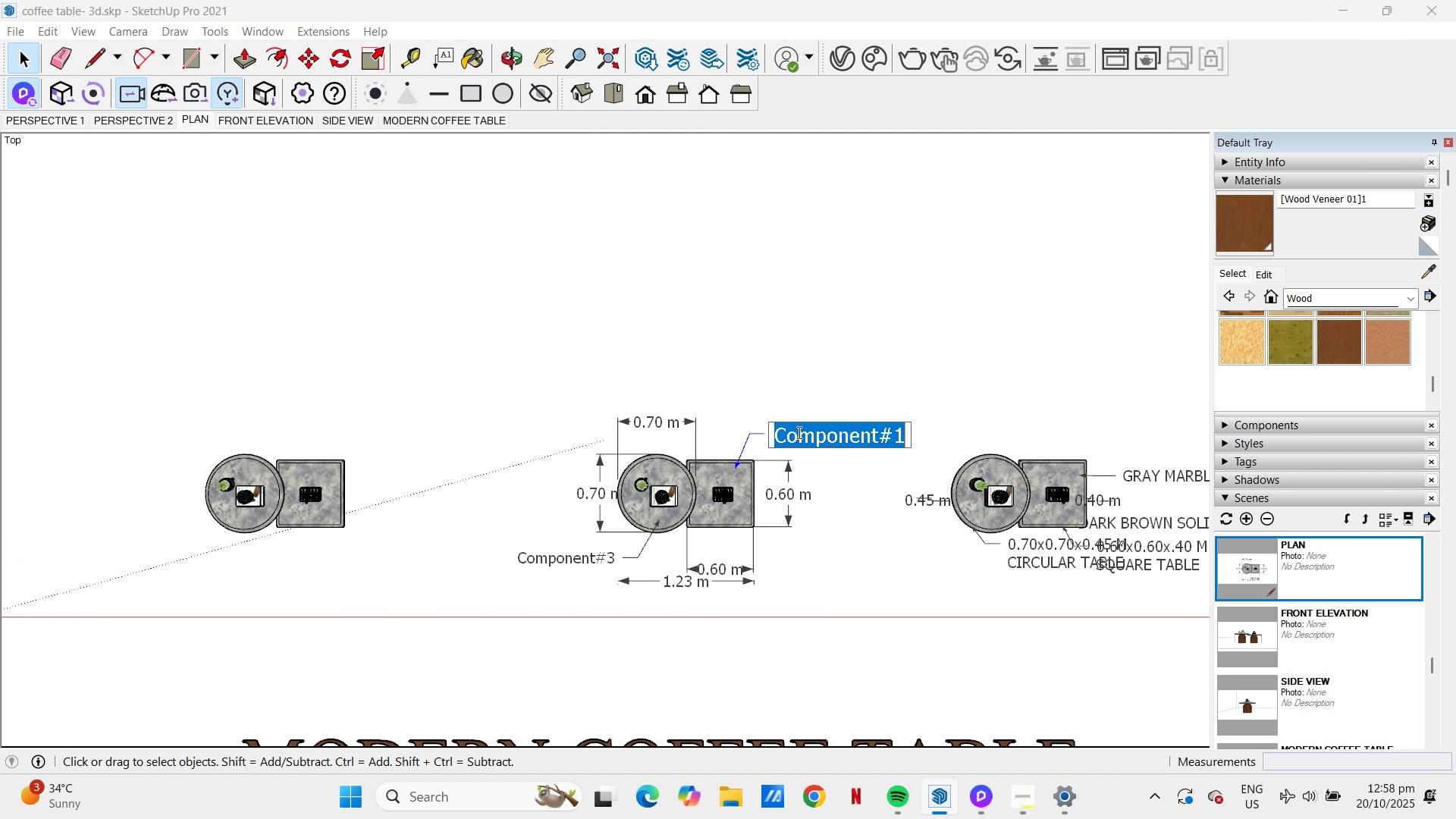 
triple_click([798, 432])
 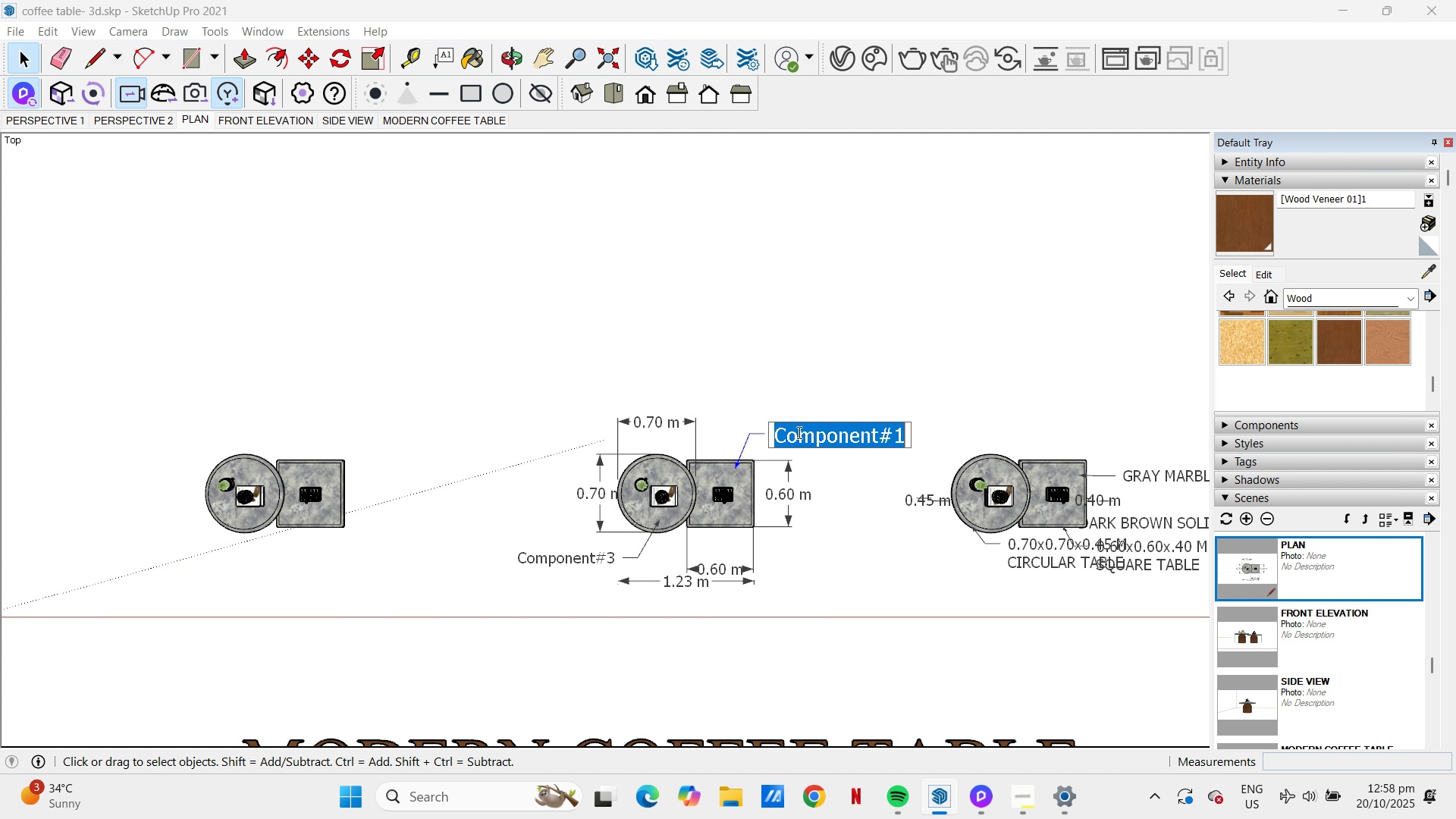 
hold_key(key=ControlLeft, duration=1.22)
 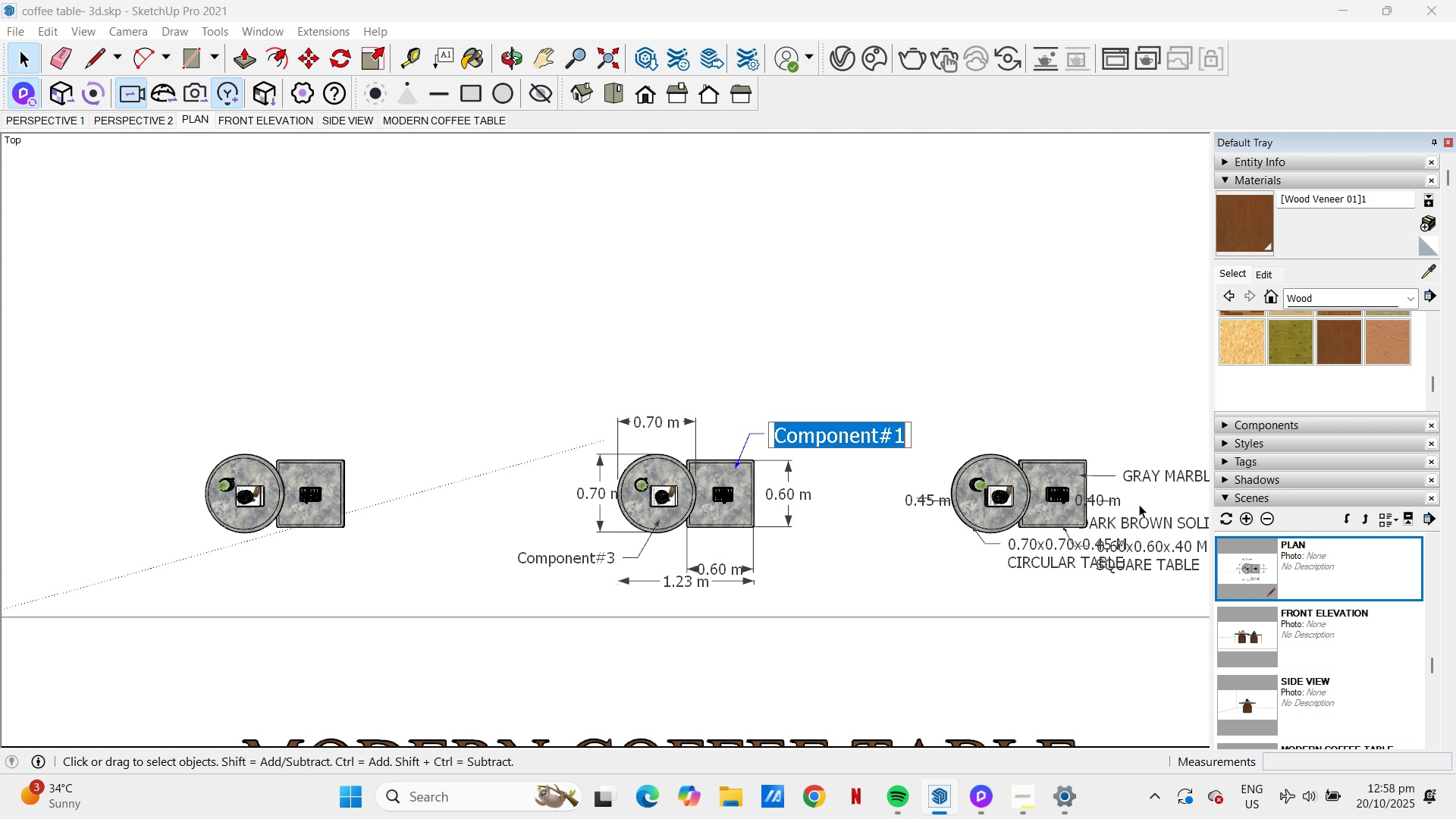 
key(Escape)
 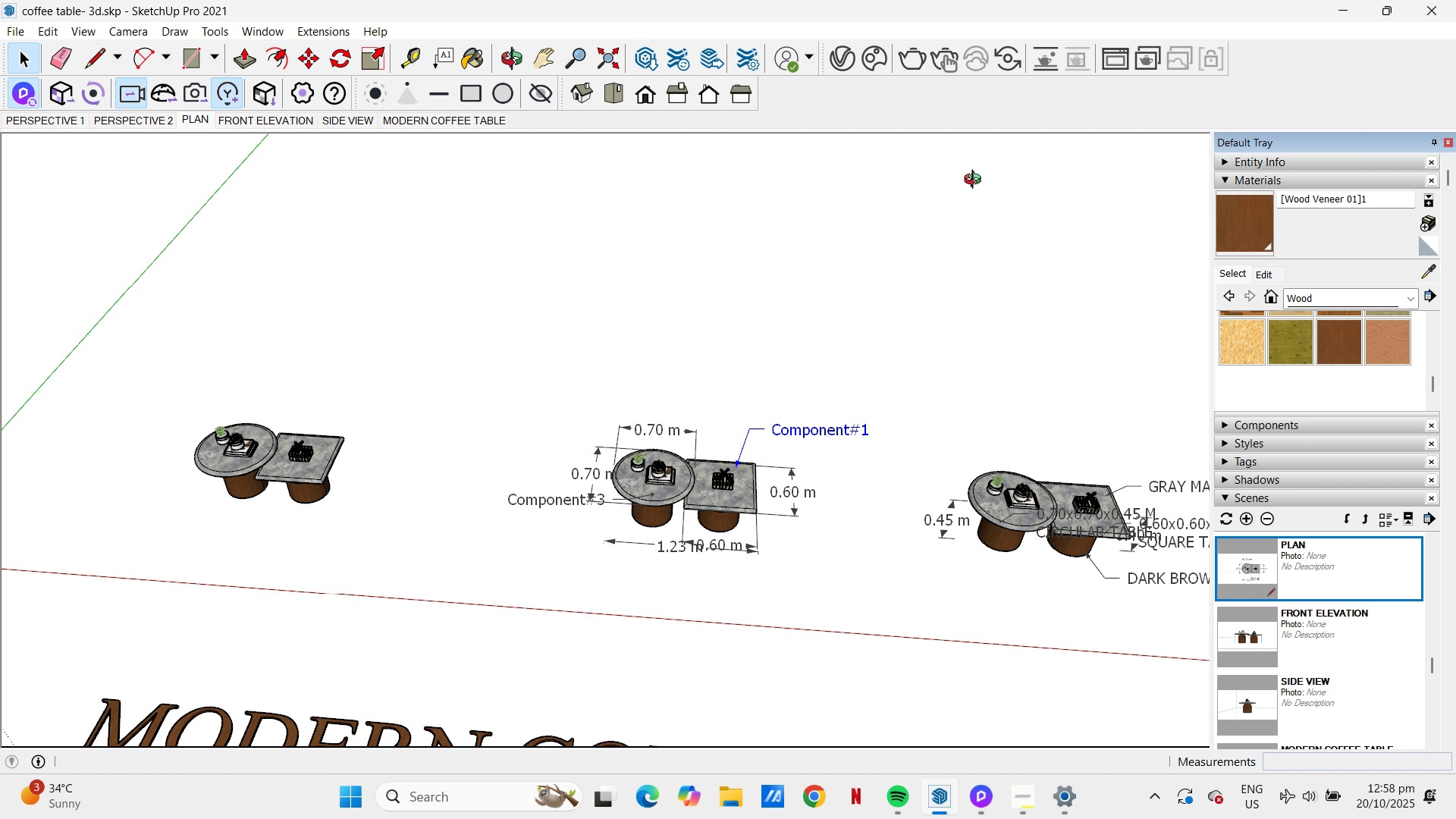 
scroll: coordinate [814, 416], scroll_direction: down, amount: 1.0
 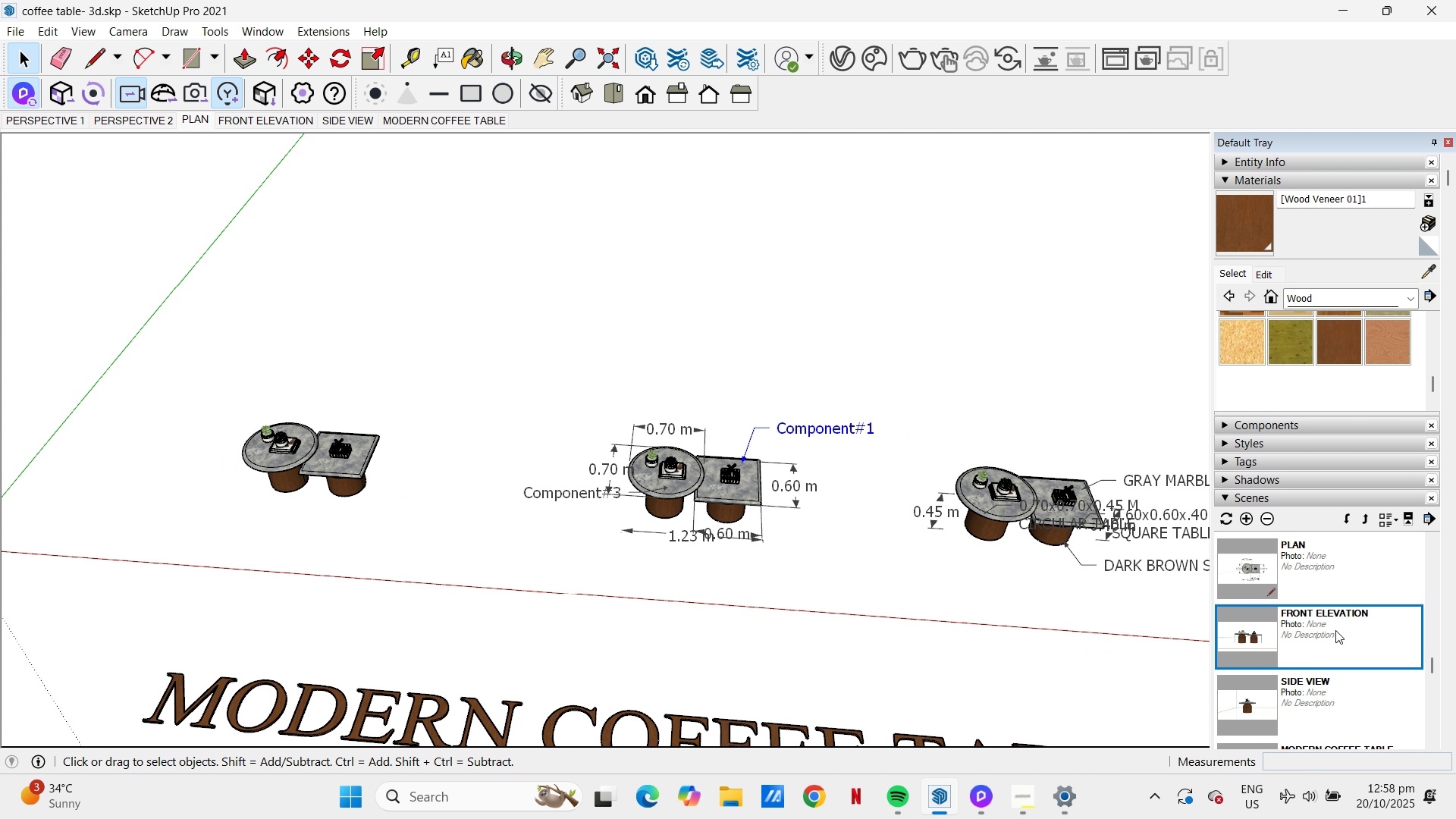 
double_click([1335, 630])
 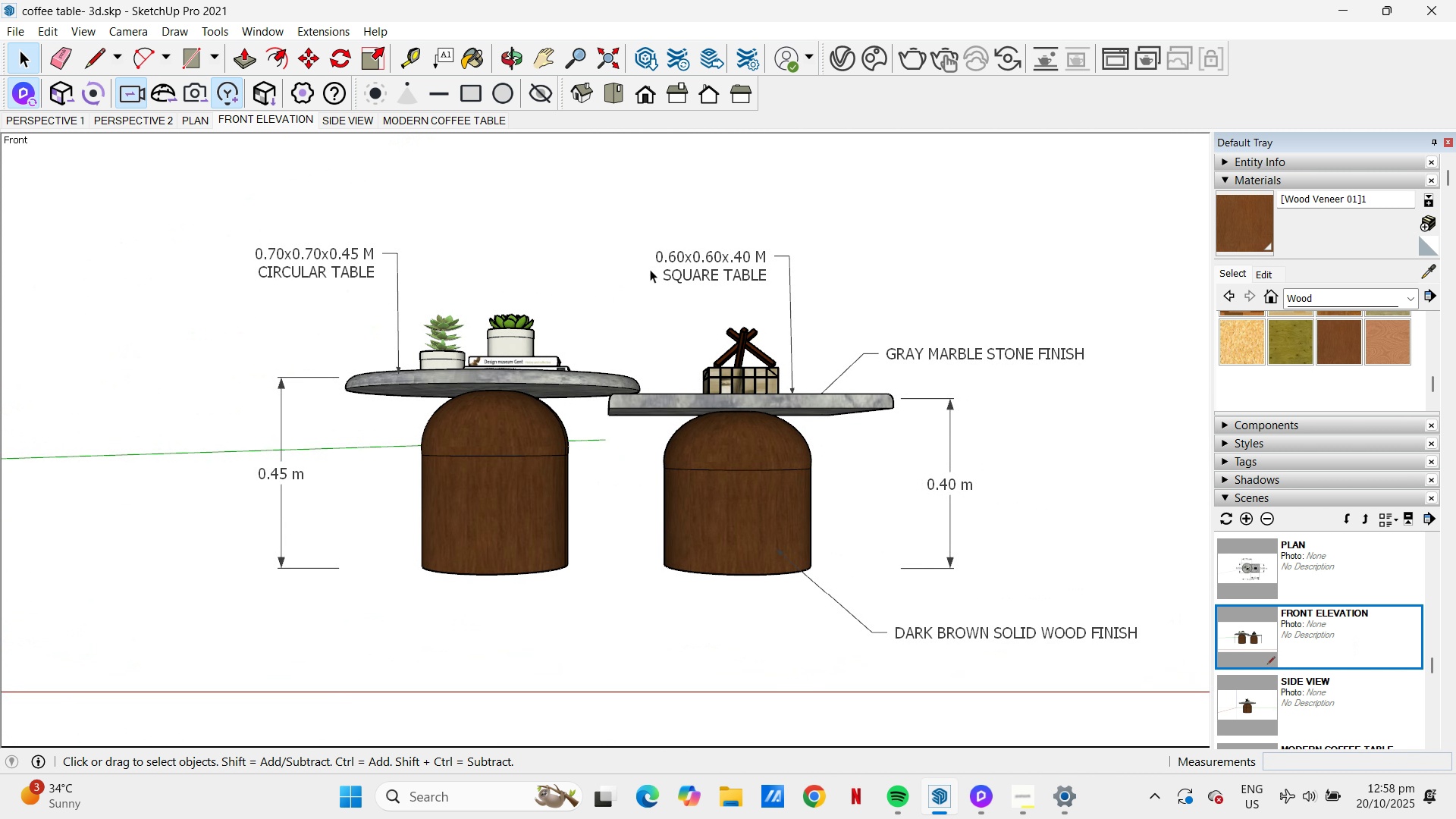 
double_click([694, 268])
 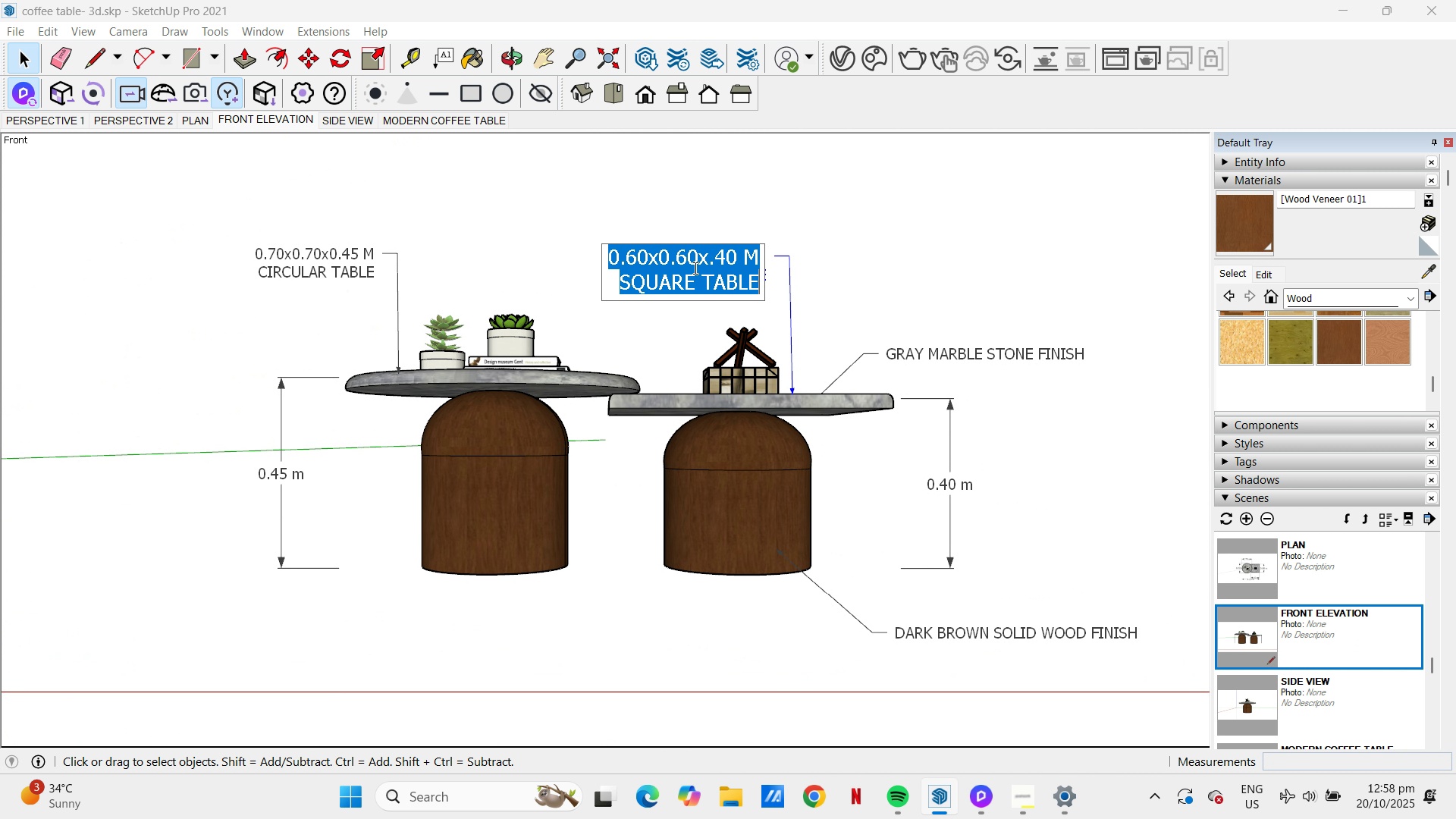 
key(Control+C)
 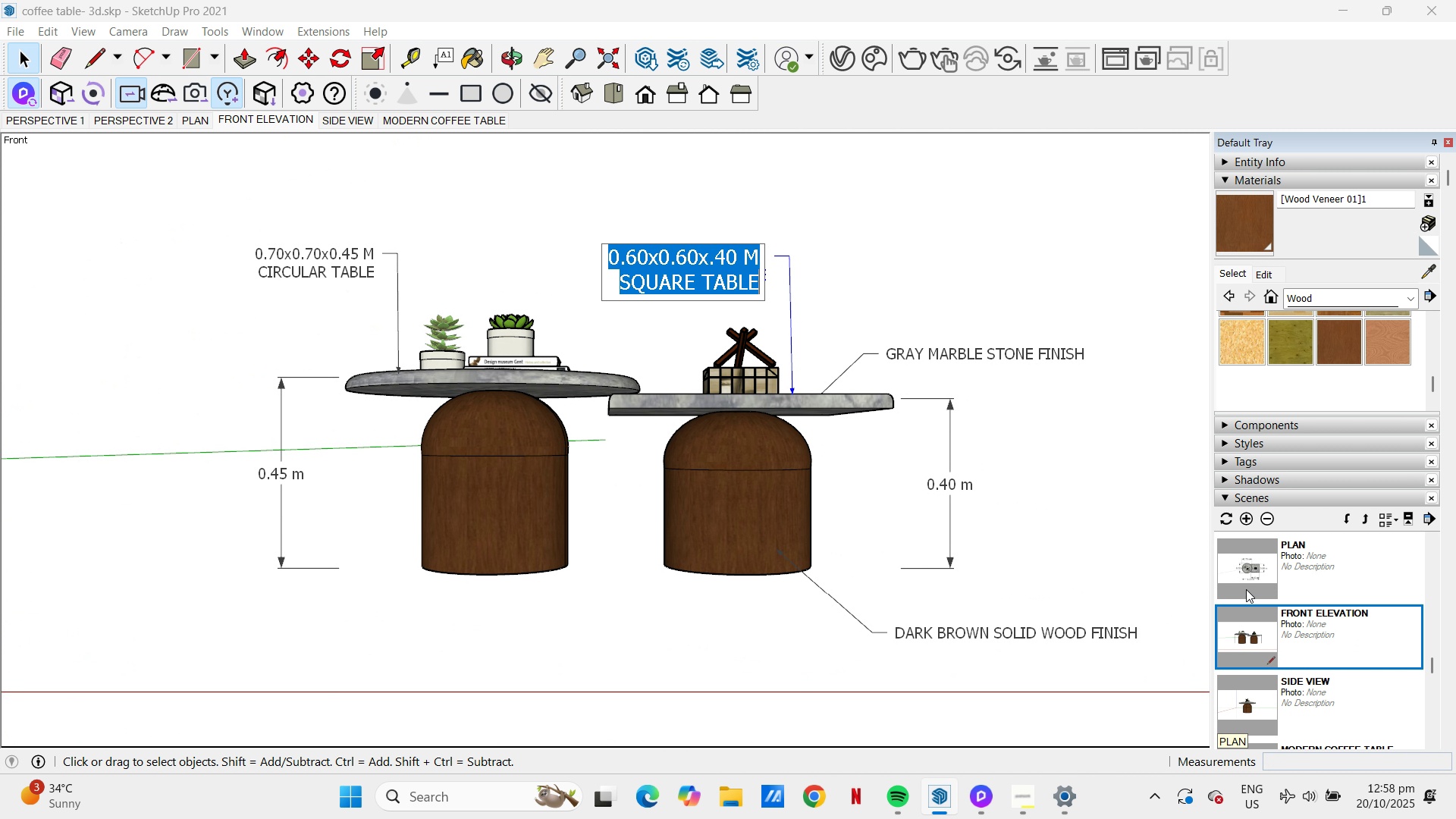 
double_click([1250, 583])
 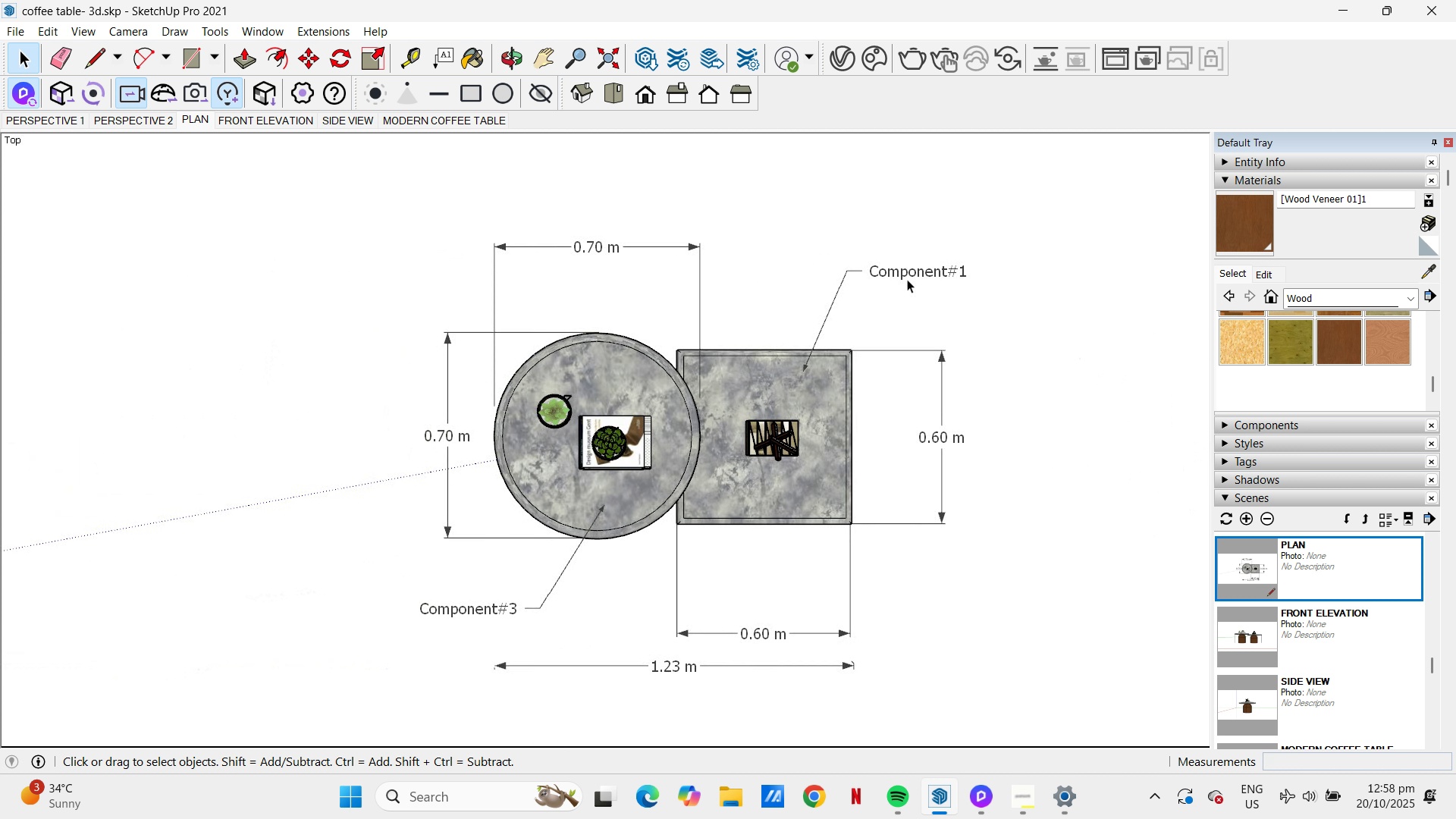 
double_click([915, 275])
 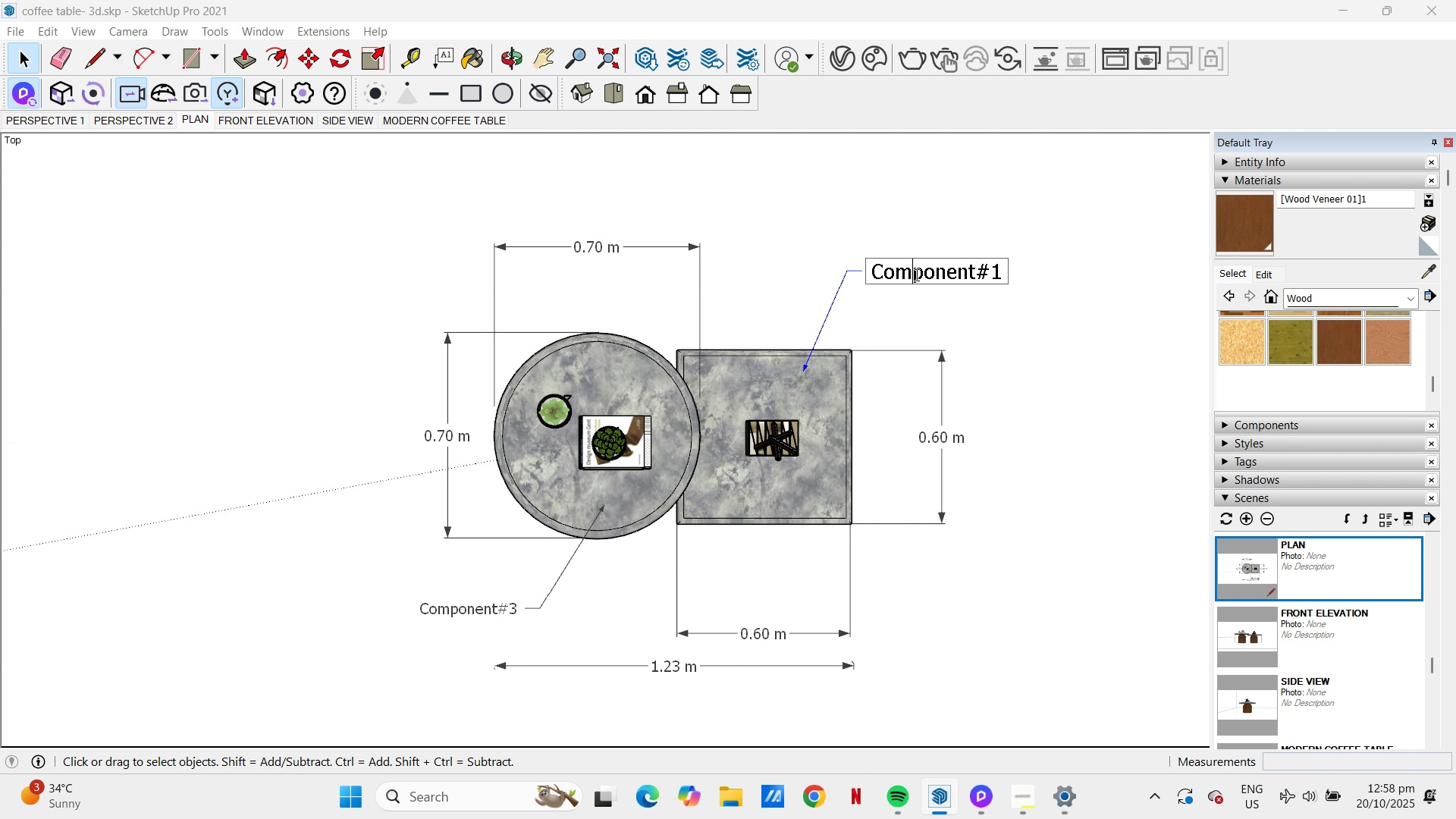 
triple_click([915, 275])
 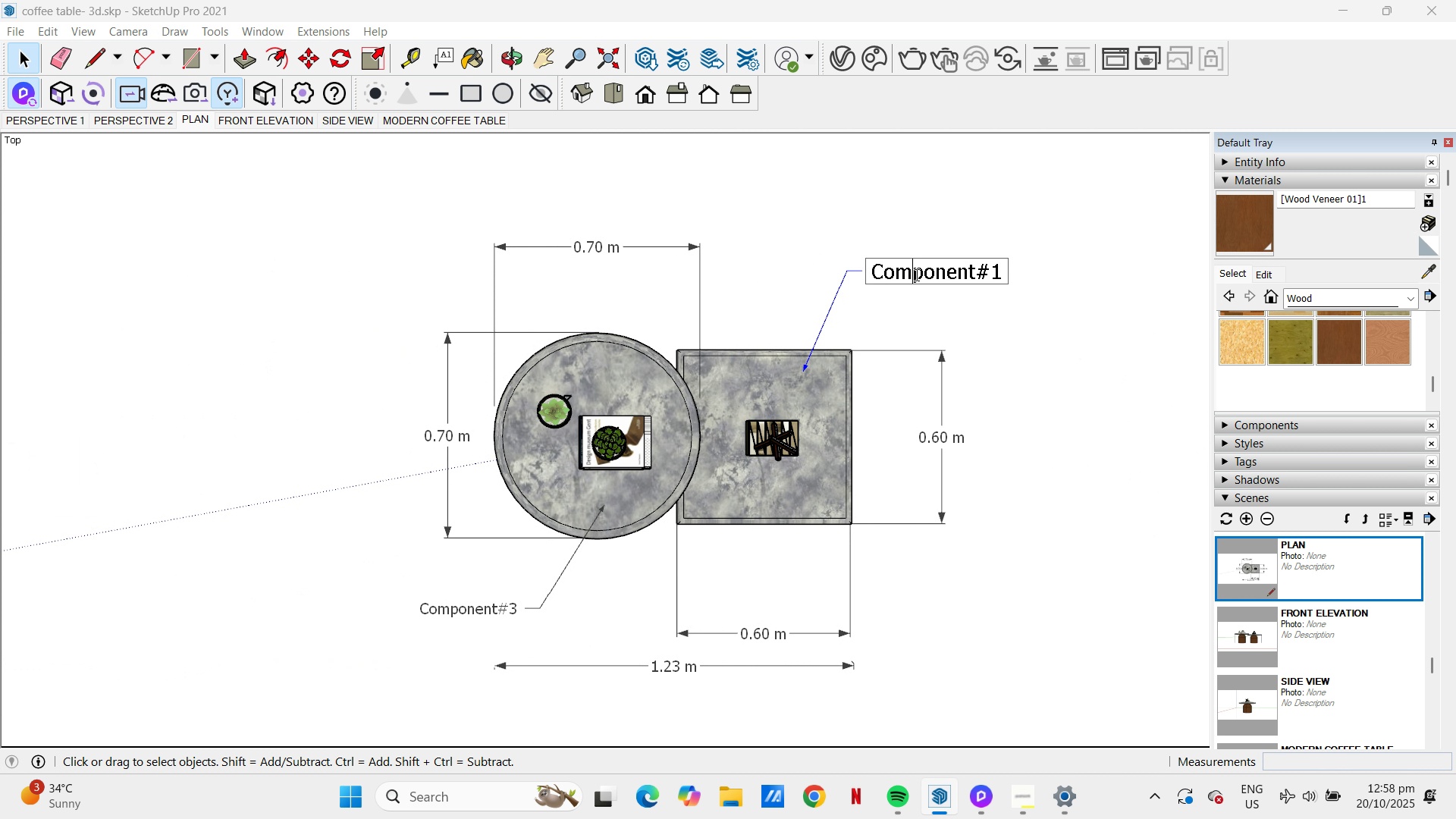 
key(Control+A)
 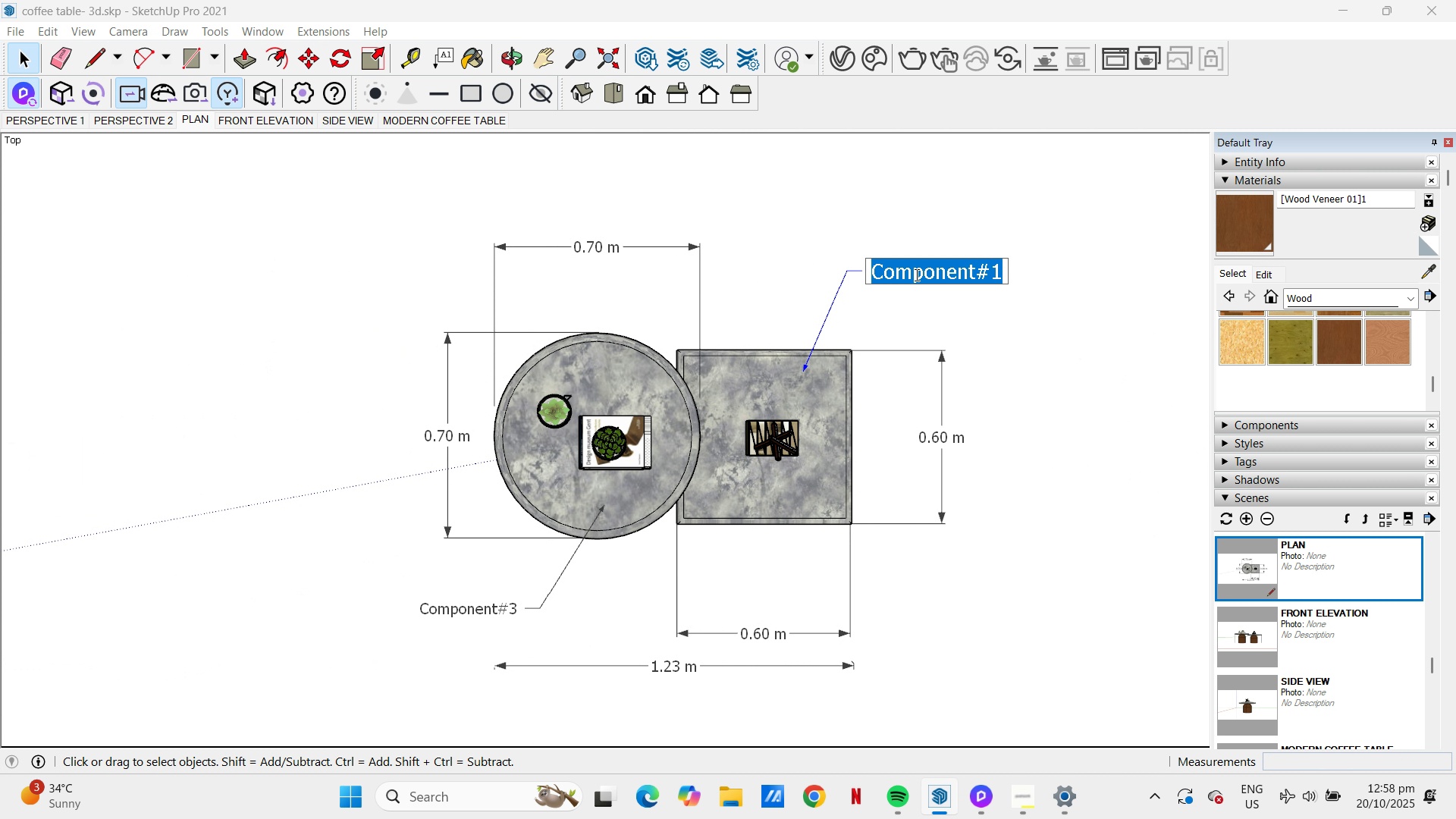 
key(Control+V)
 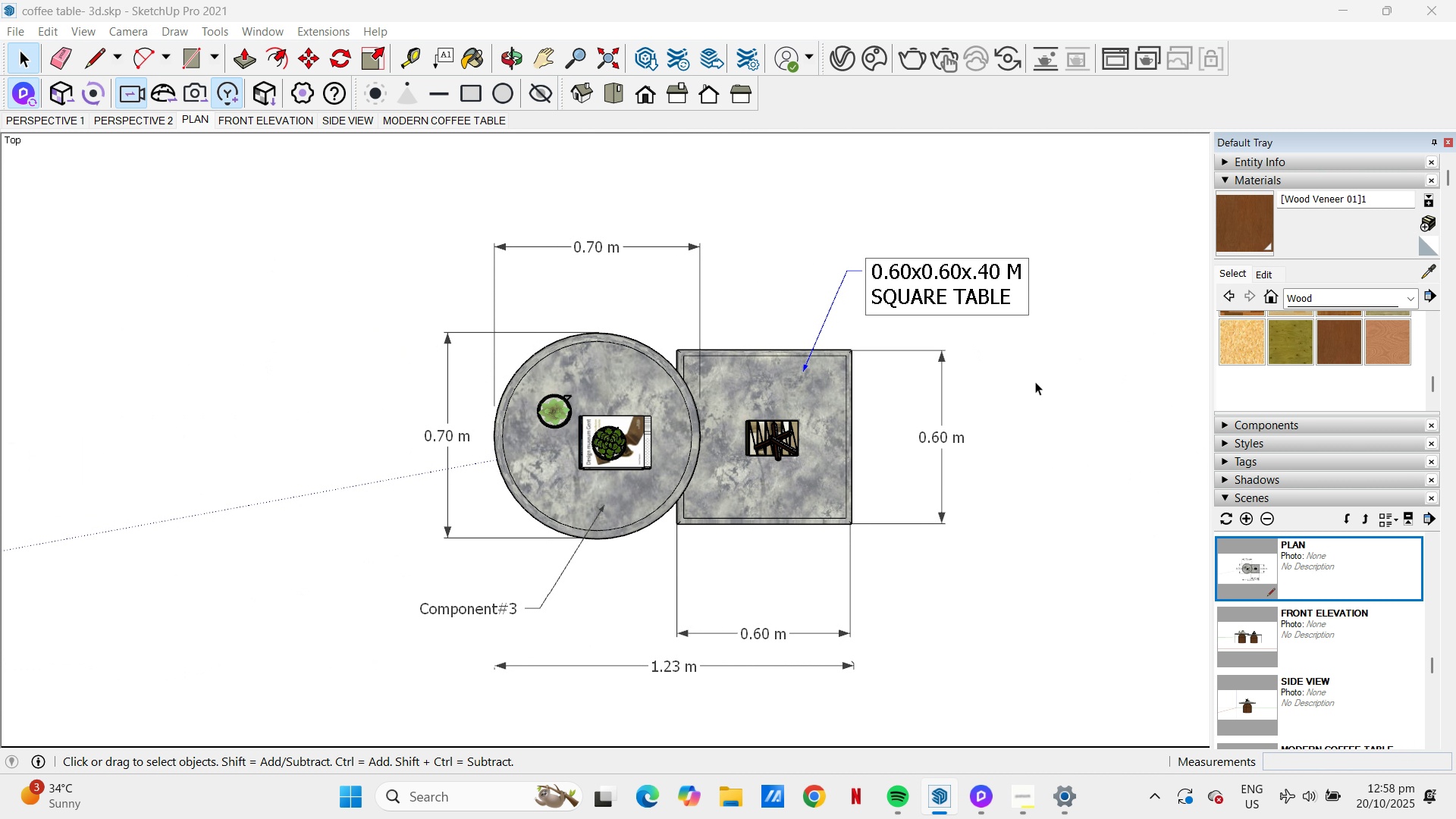 
left_click([1035, 381])
 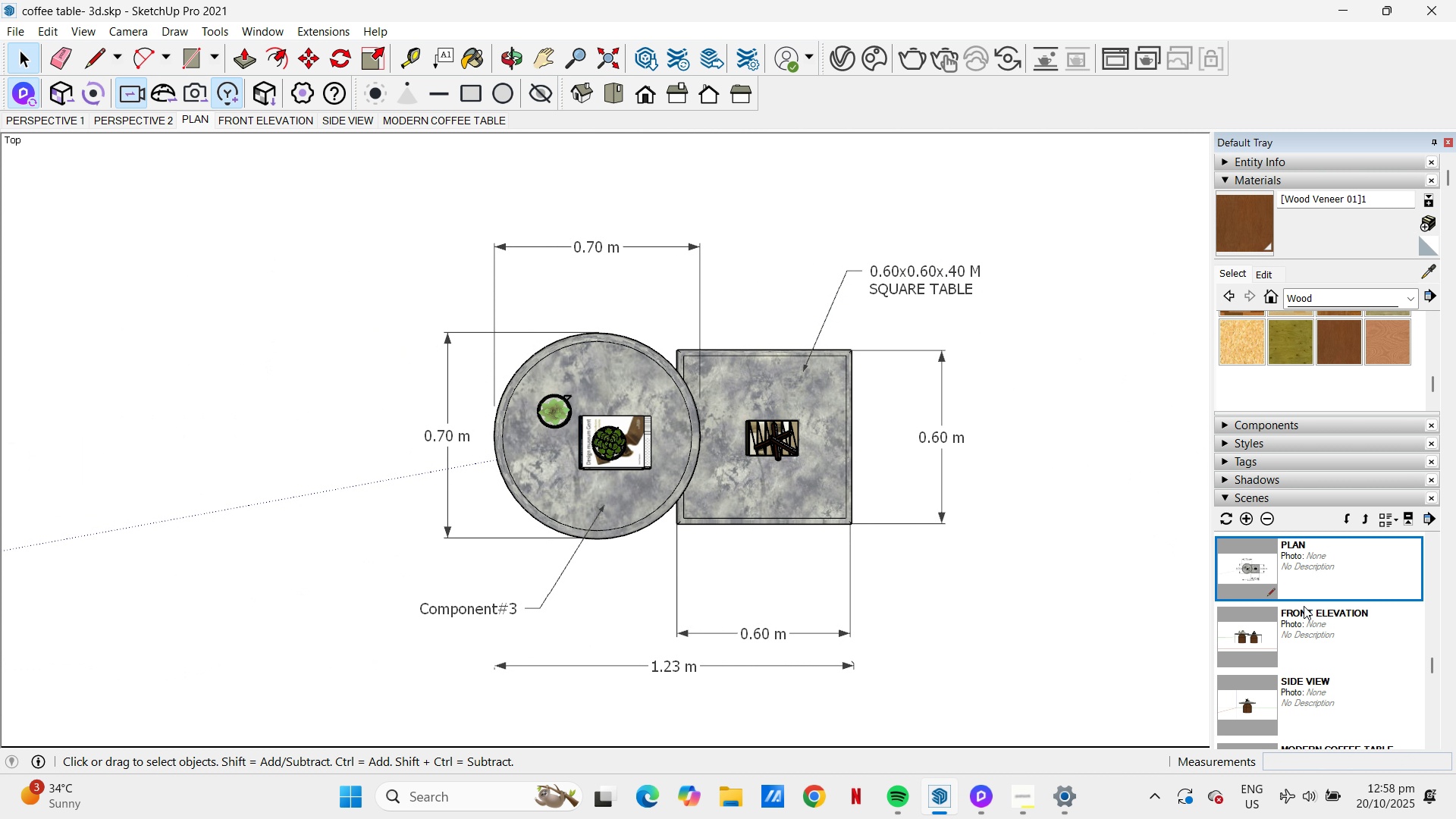 
left_click([1345, 642])
 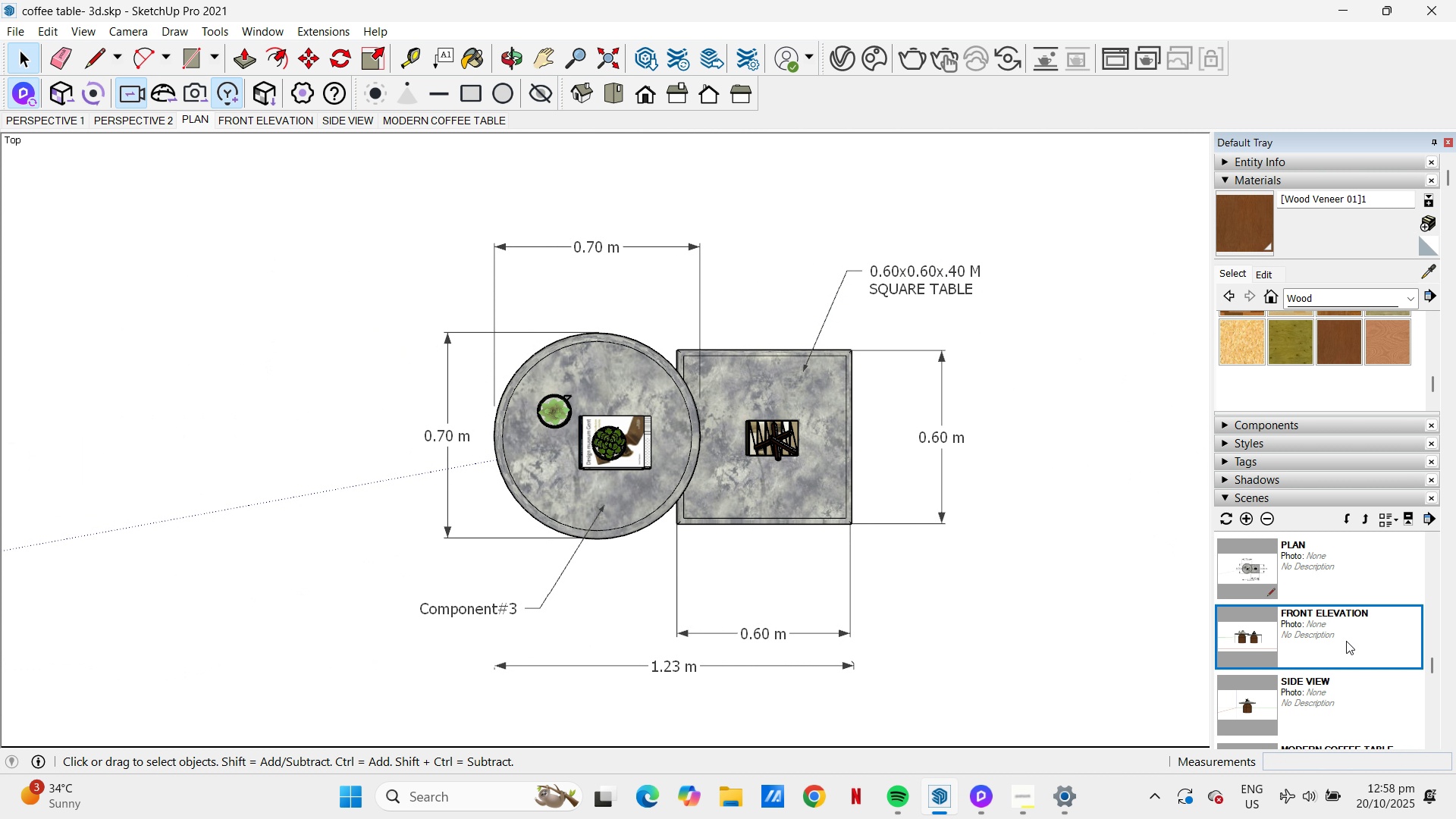 
double_click([1345, 640])
 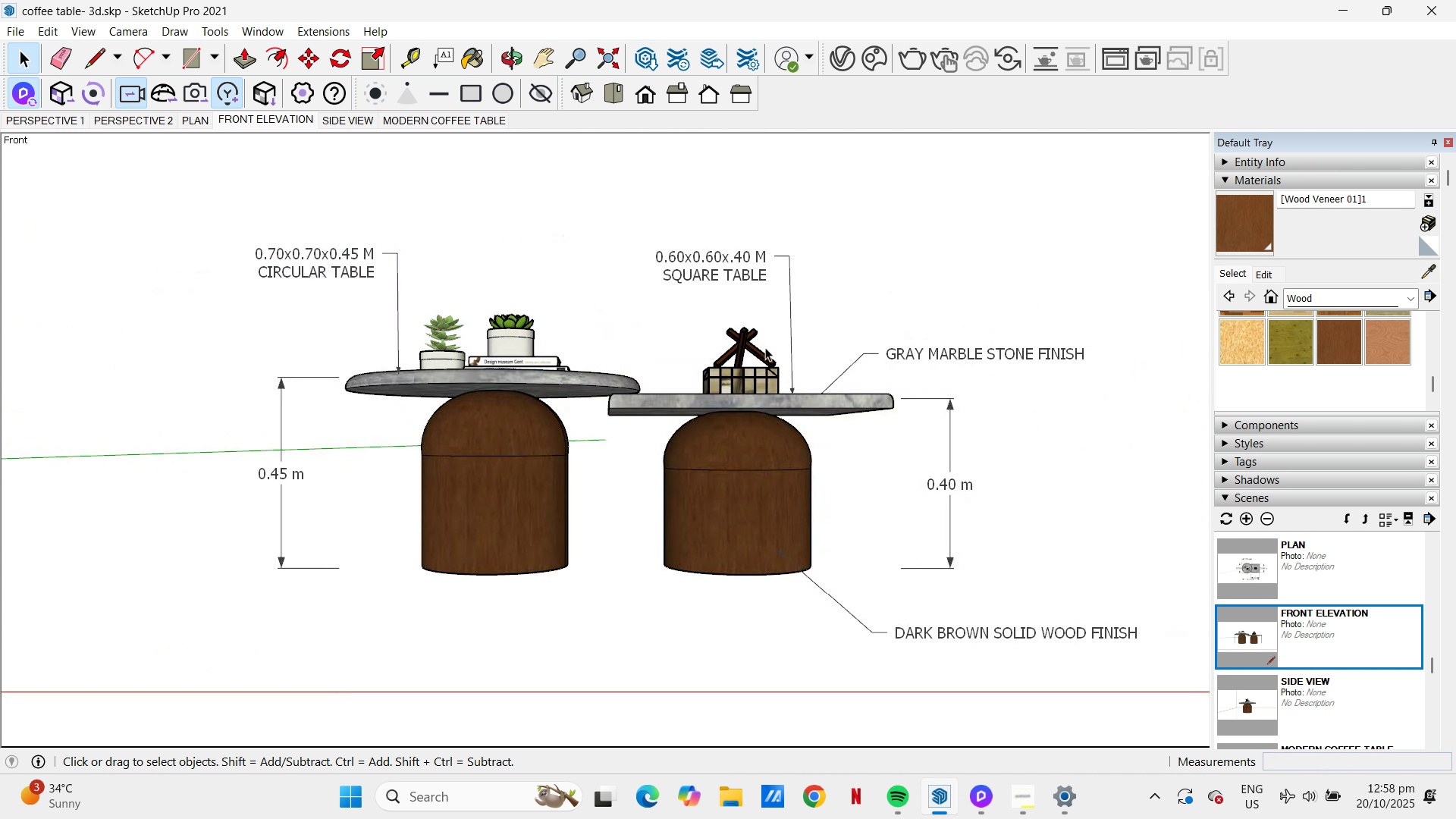 
left_click([347, 262])
 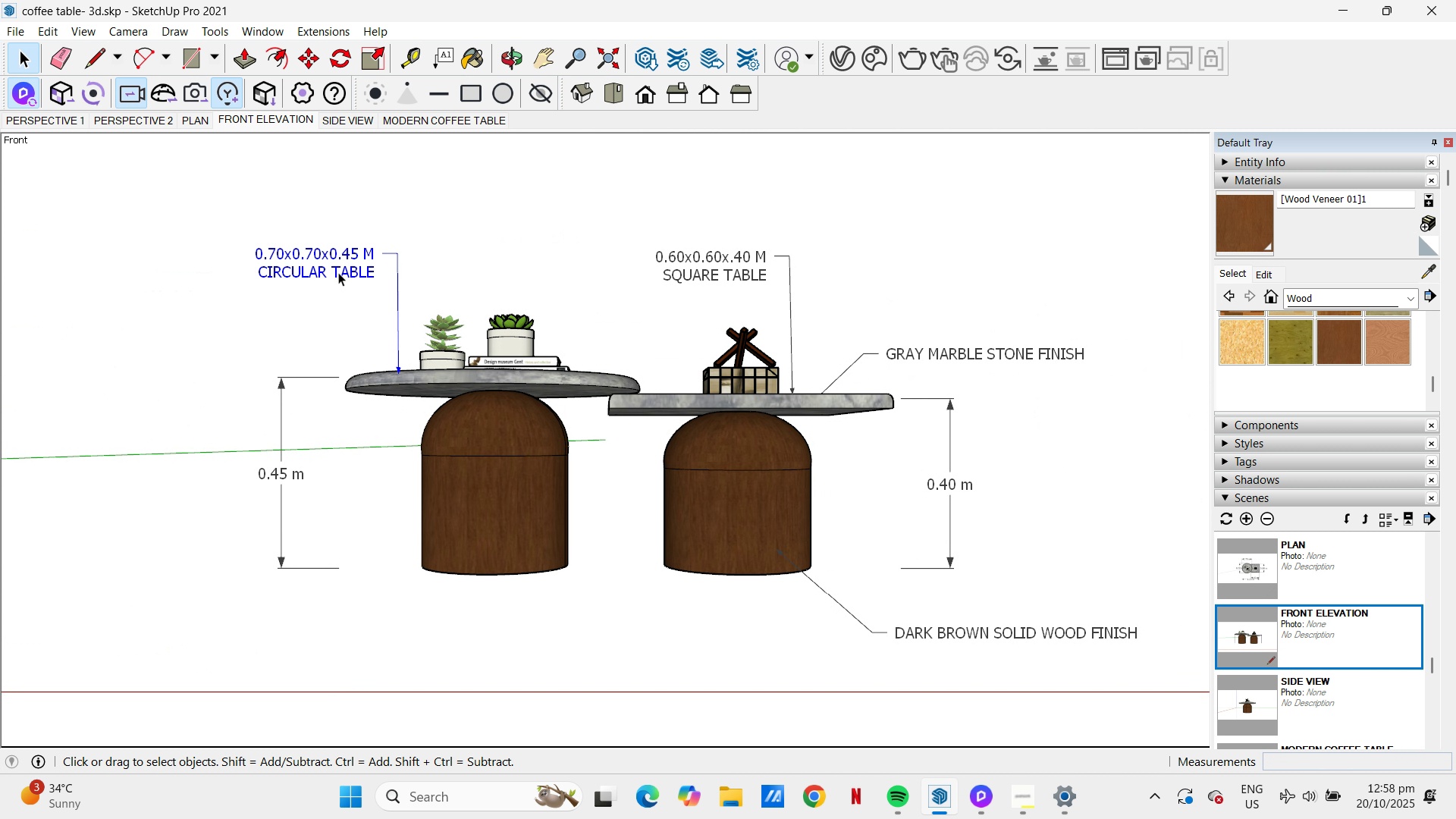 
double_click([338, 272])
 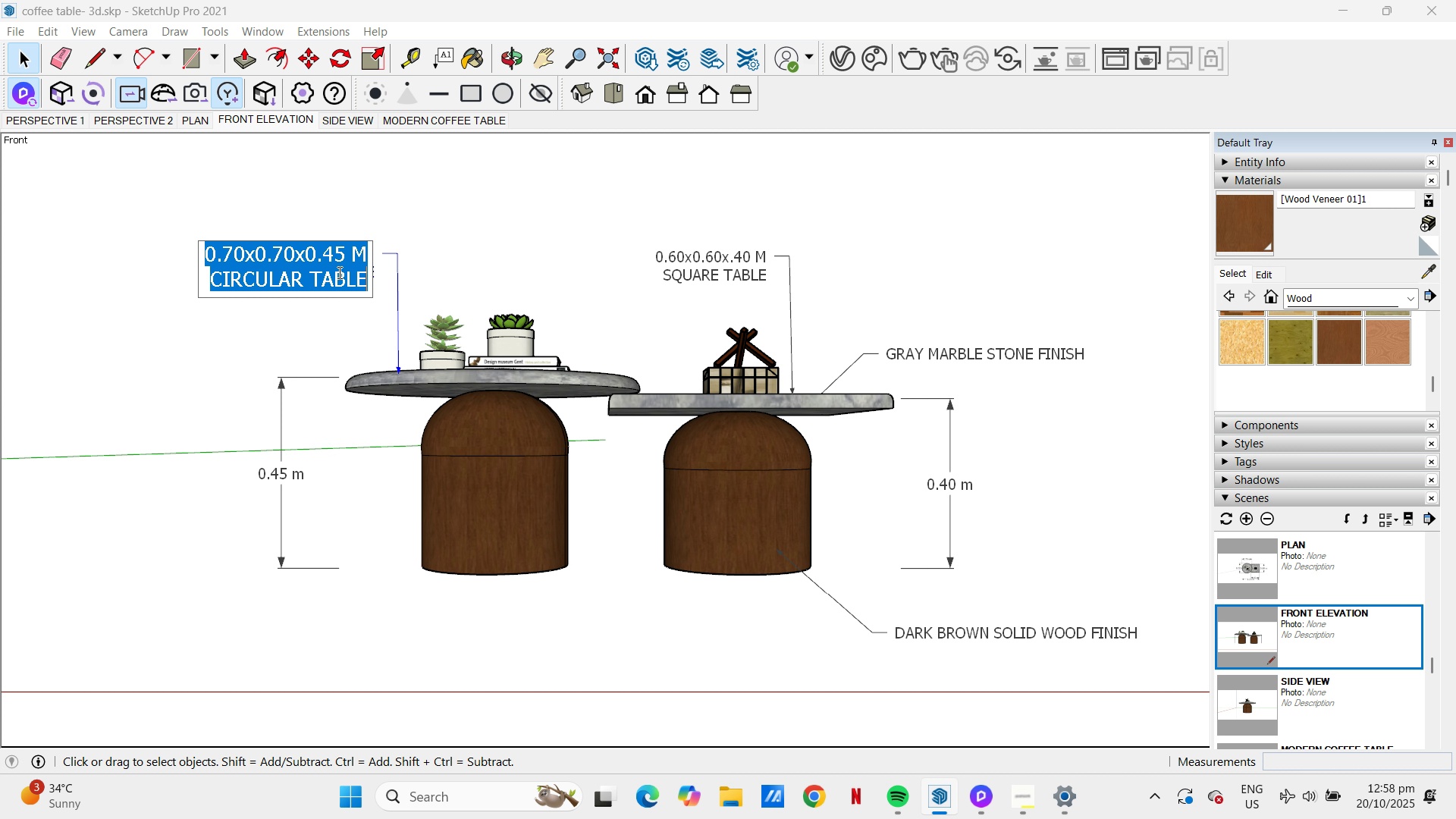 
key(Control+C)
 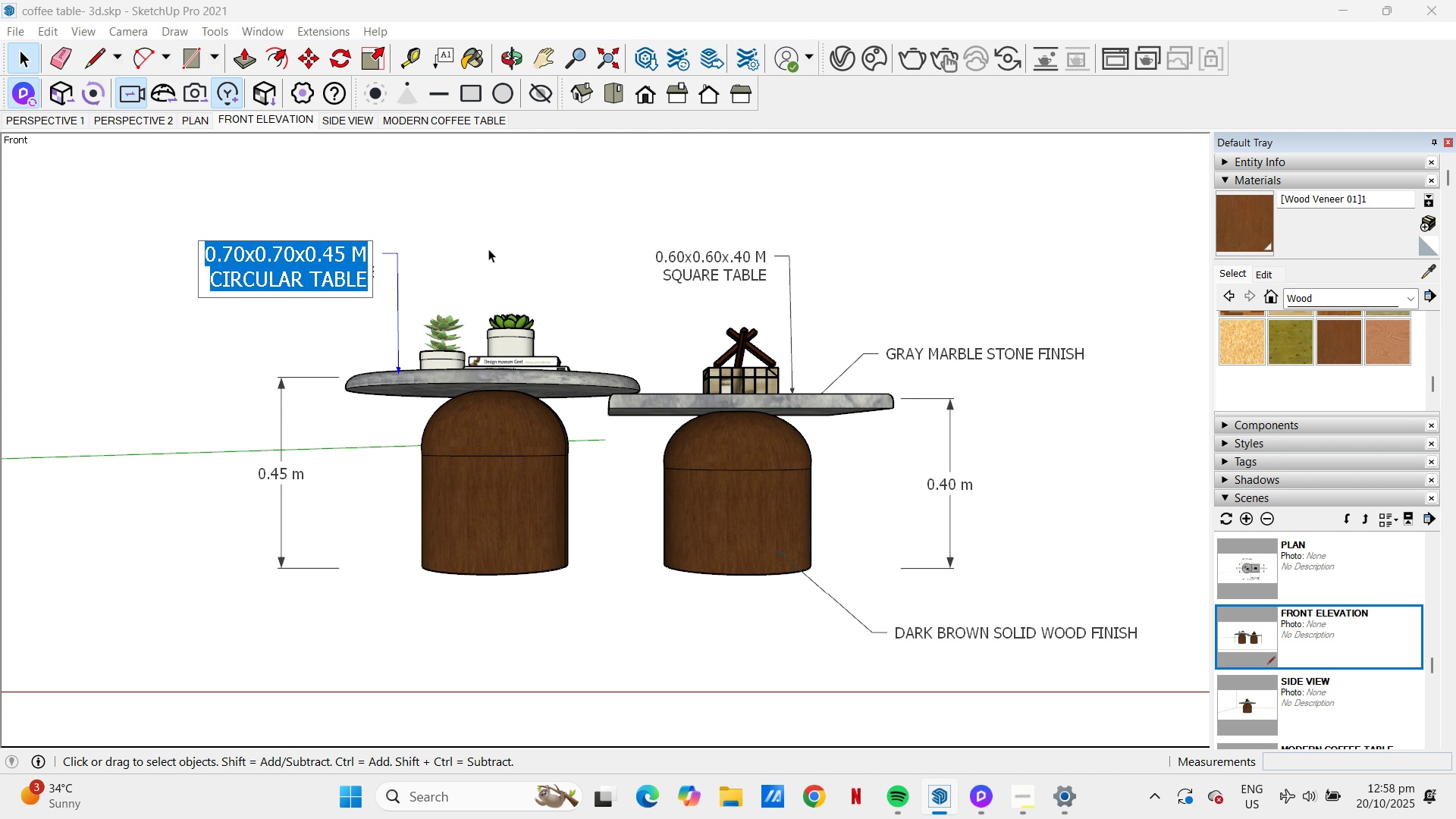 
left_click([488, 249])
 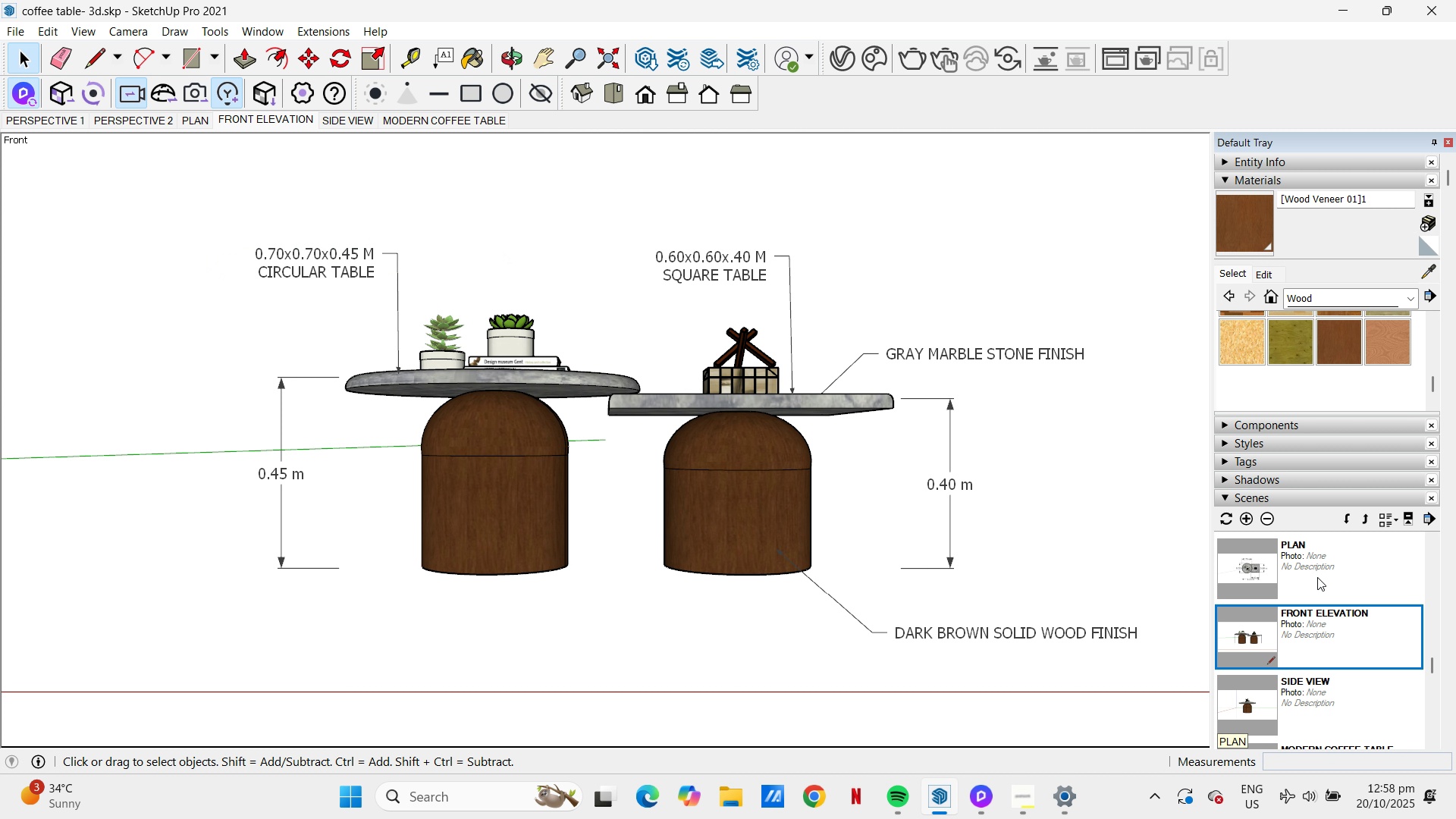 
double_click([1317, 577])
 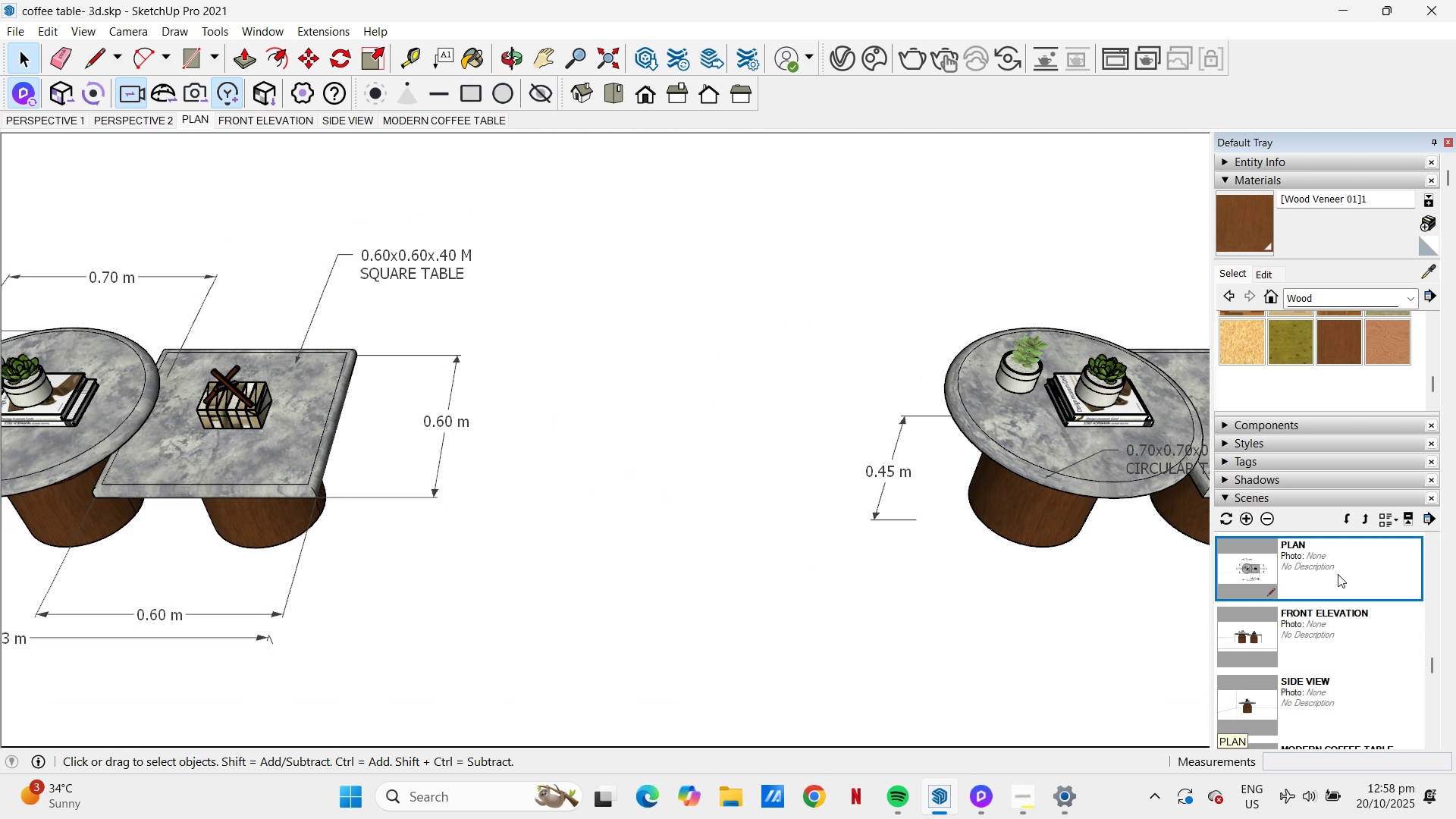 
double_click([1338, 574])
 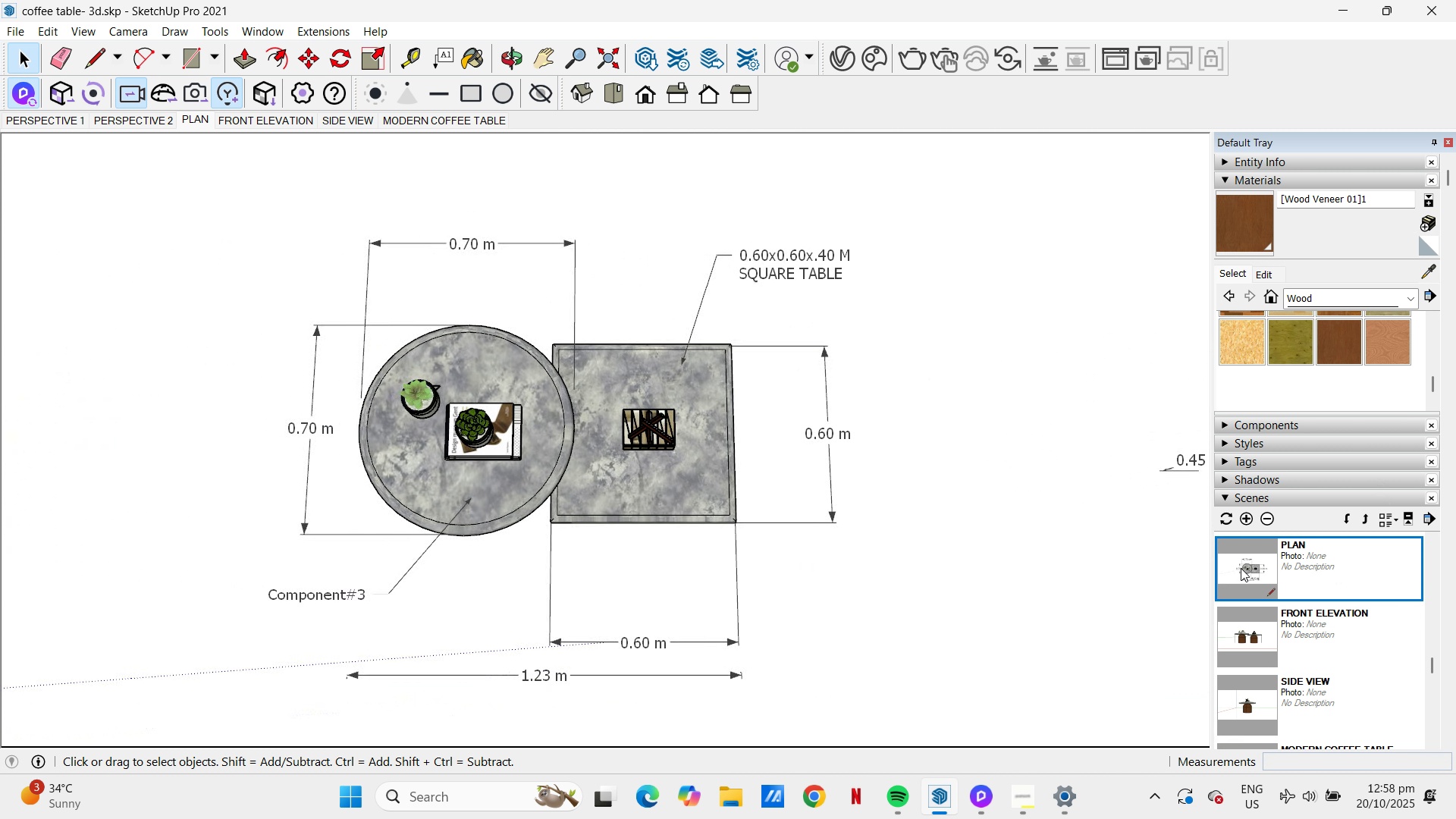 
double_click([1241, 568])
 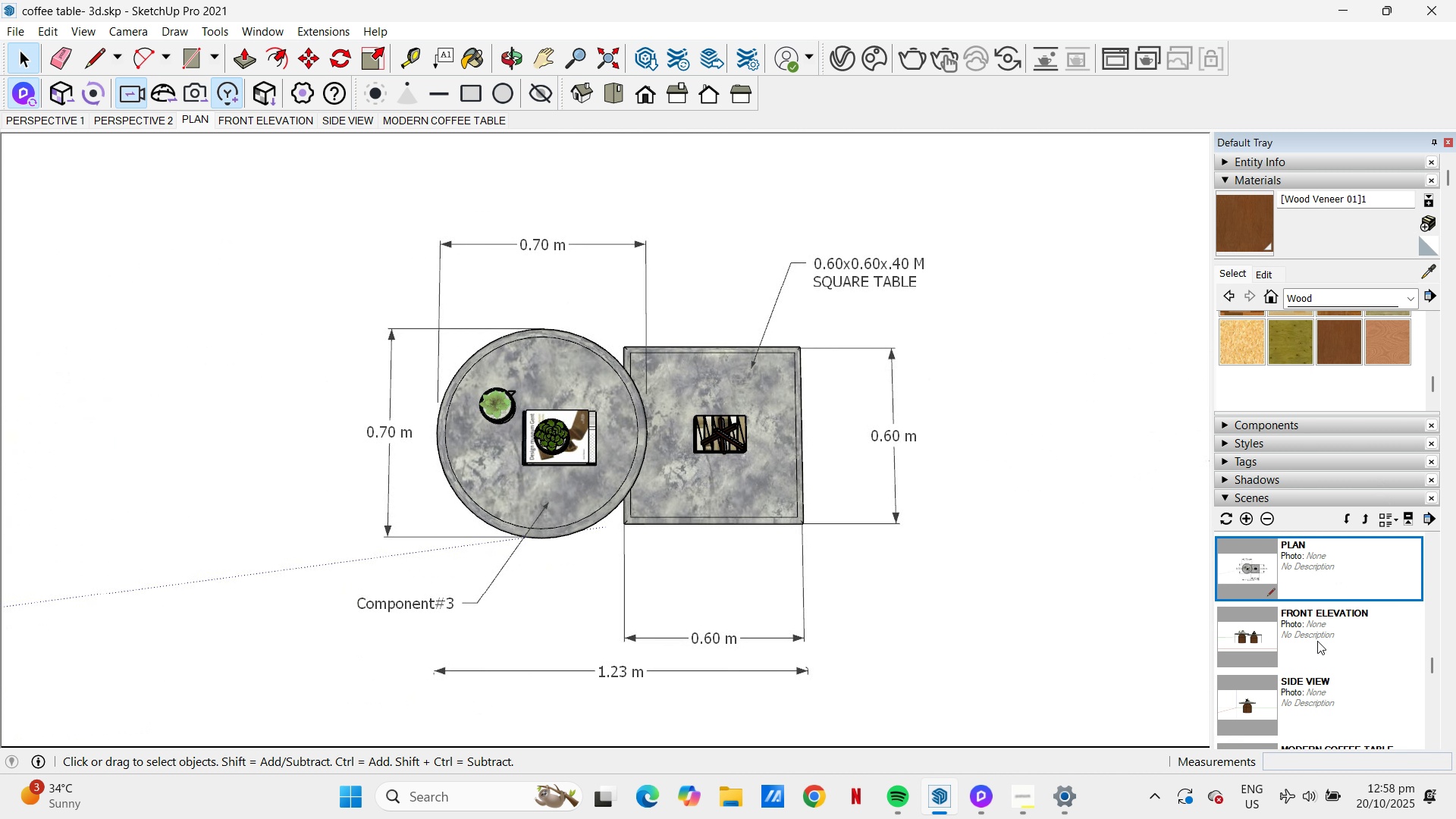 
left_click([1317, 641])
 